 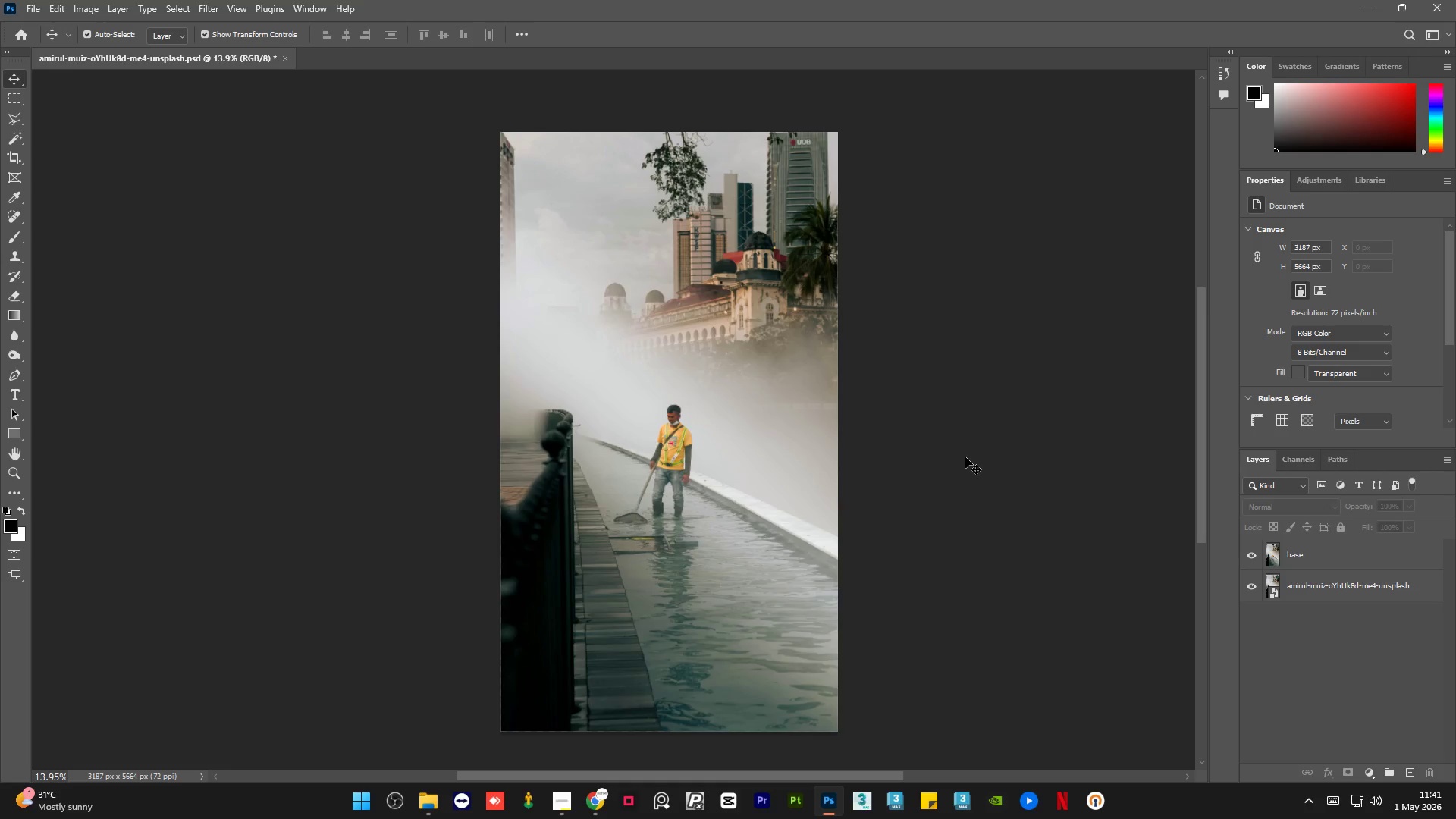 
scroll: coordinate [723, 195], scroll_direction: down, amount: 1.0
 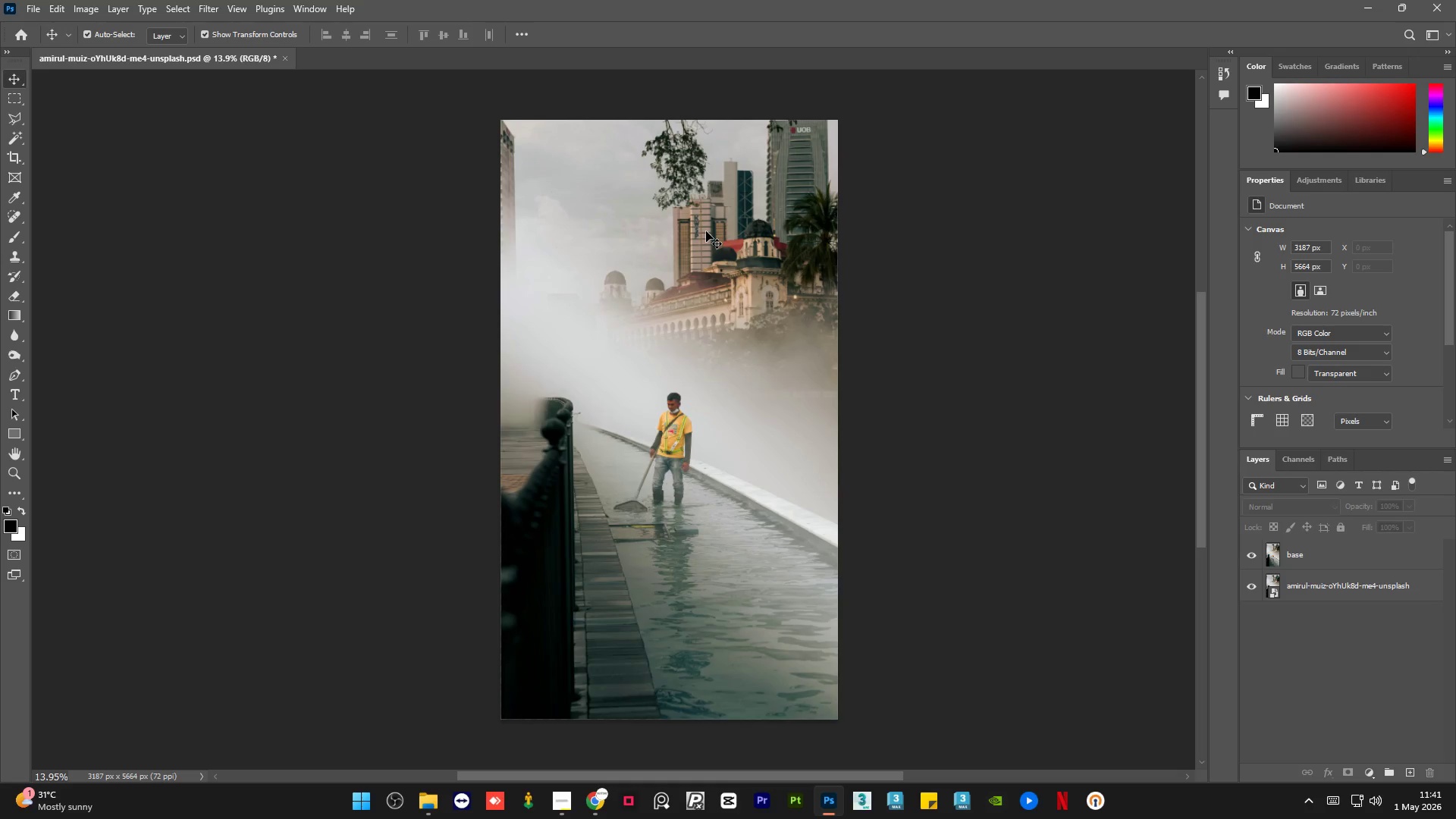 
wait(40.58)
 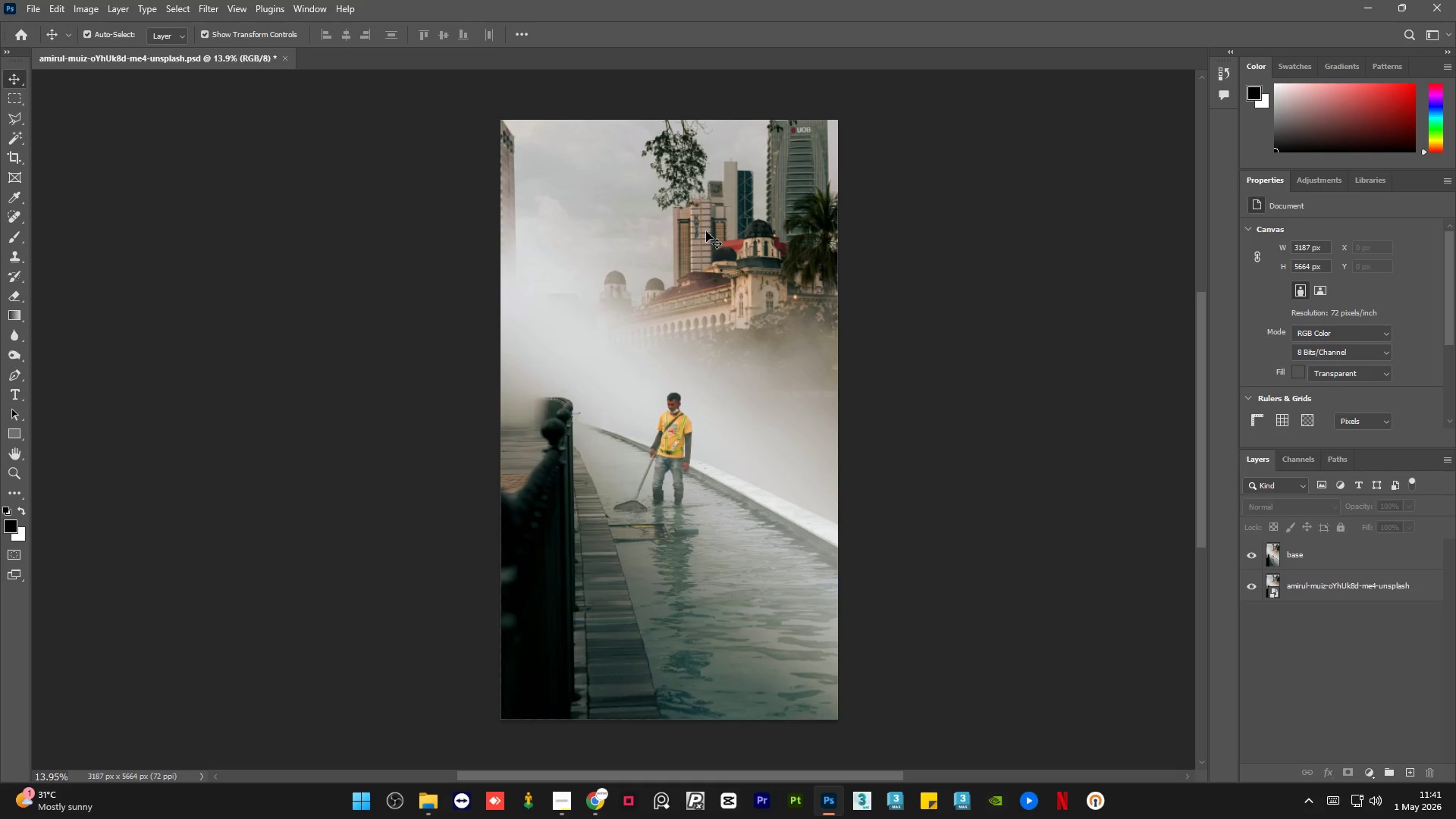 
scroll: coordinate [718, 296], scroll_direction: down, amount: 1.0
 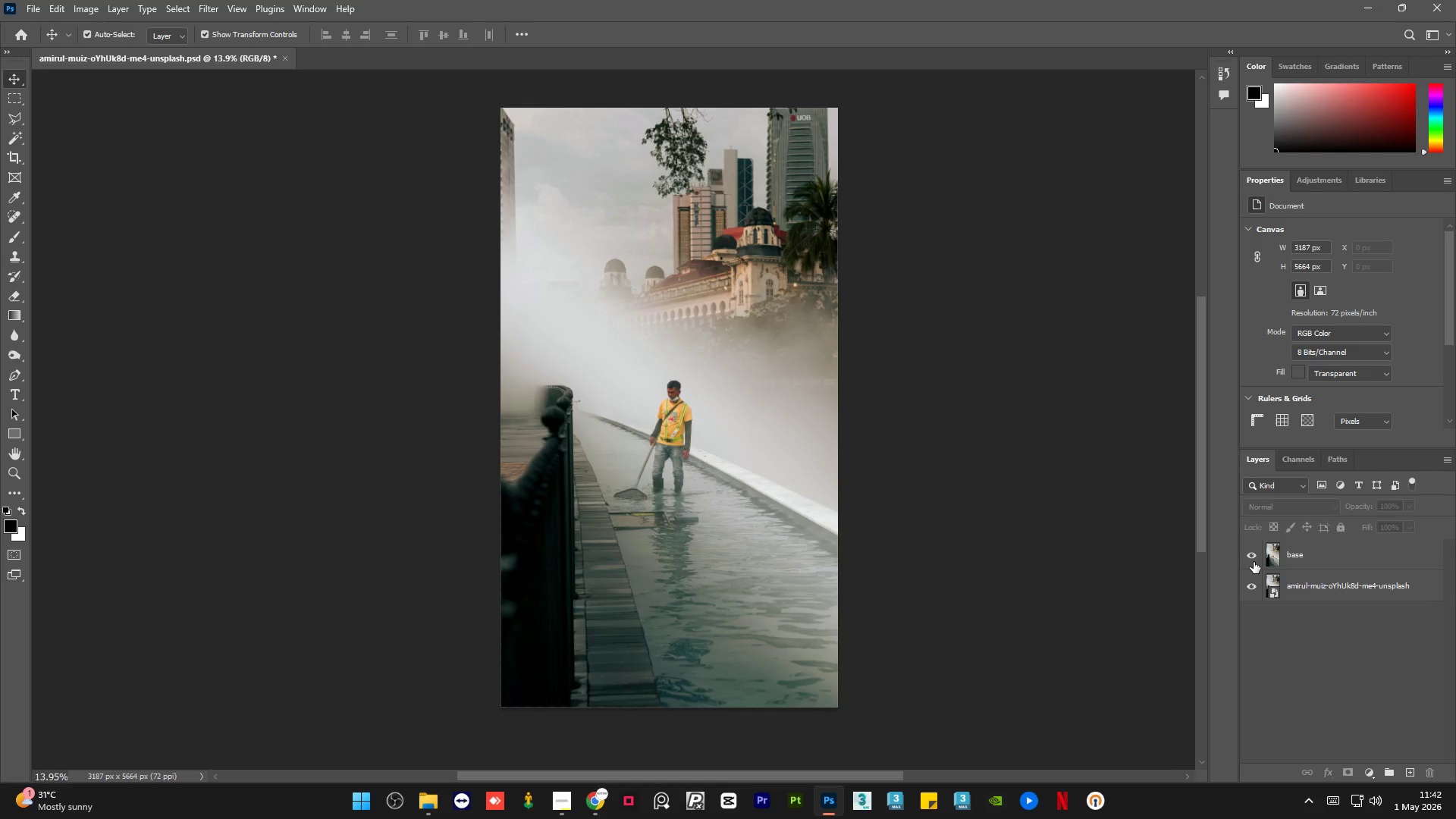 
left_click([1253, 562])
 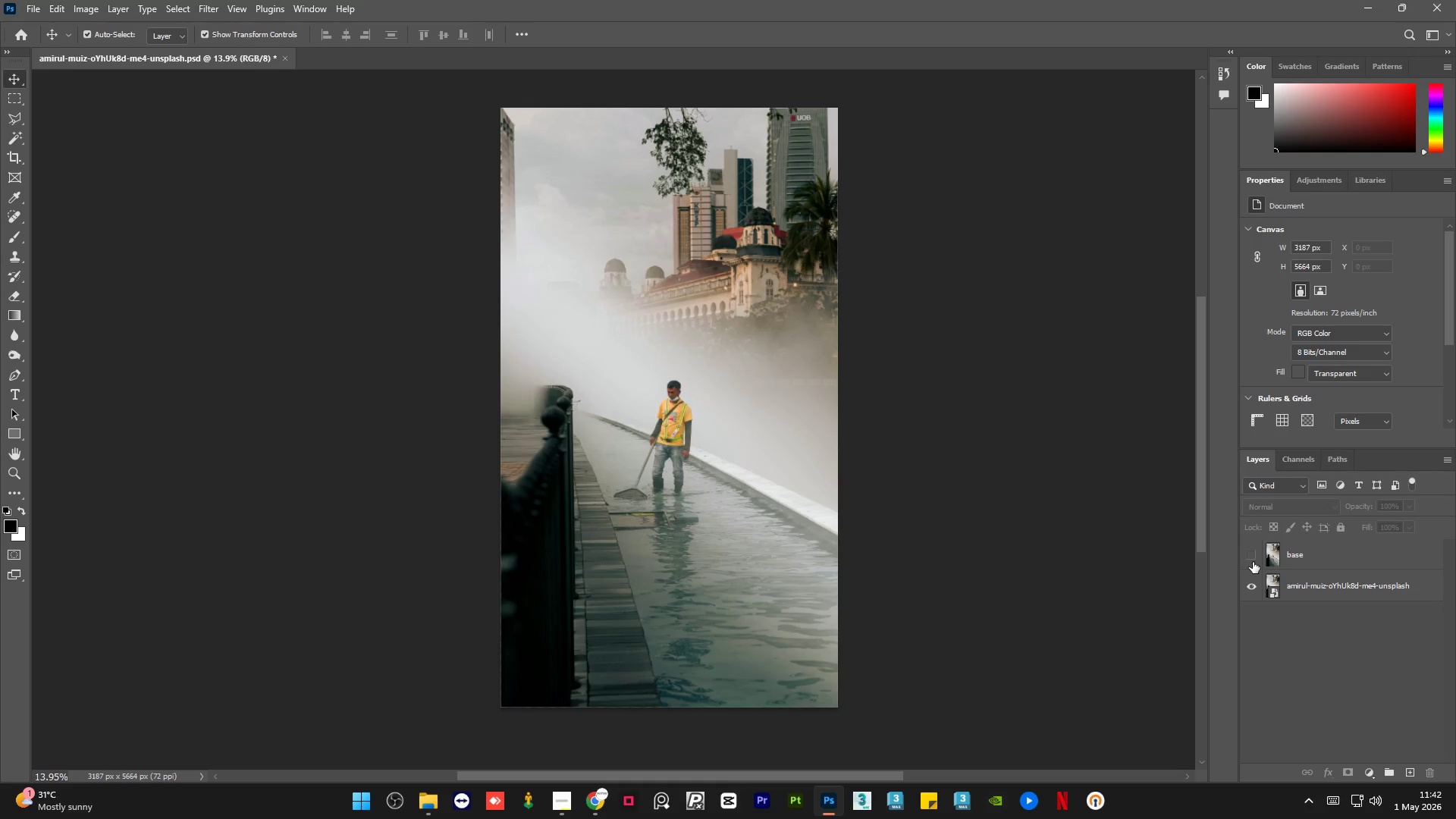 
left_click([1253, 562])
 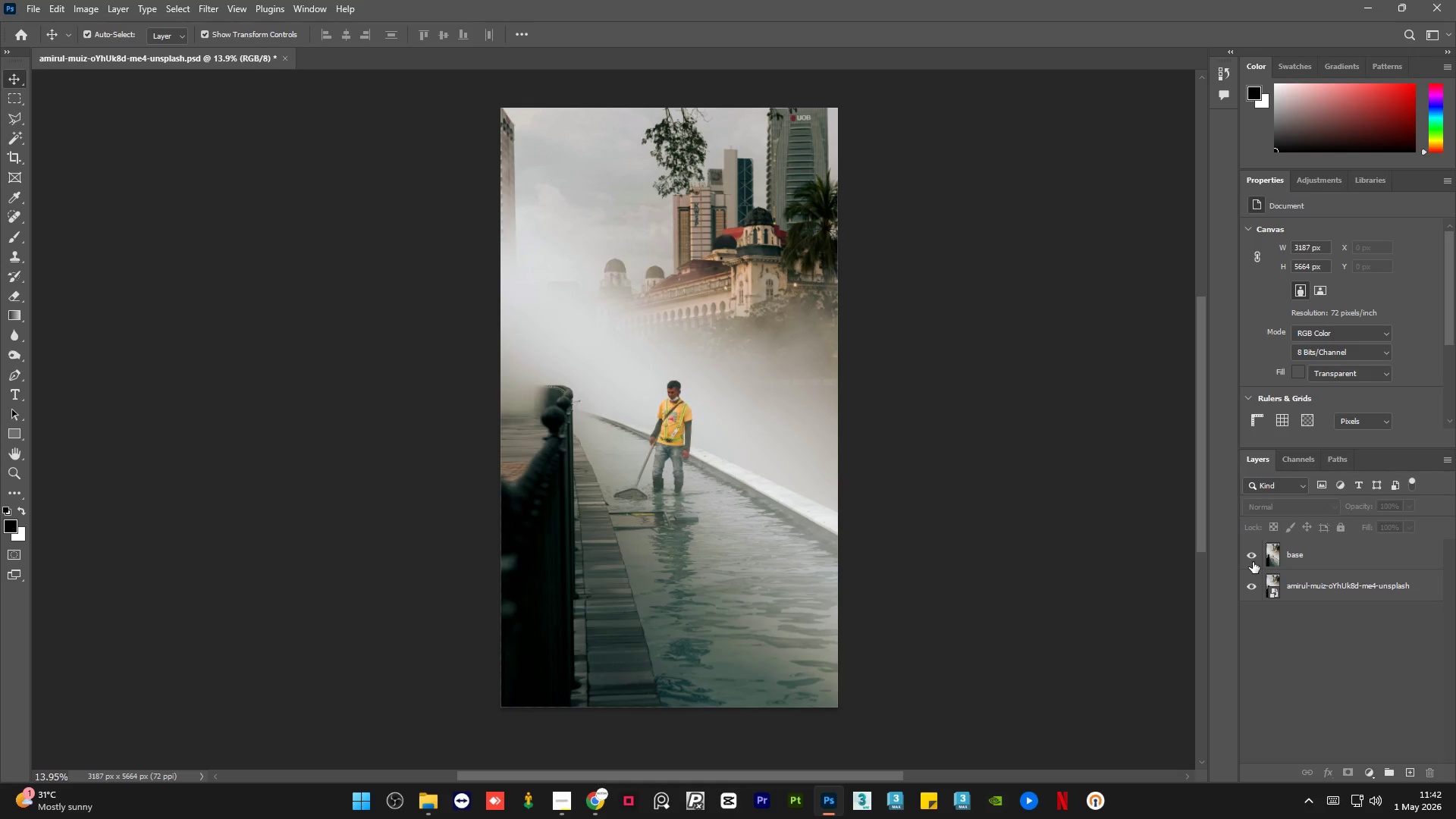 
left_click([1253, 562])
 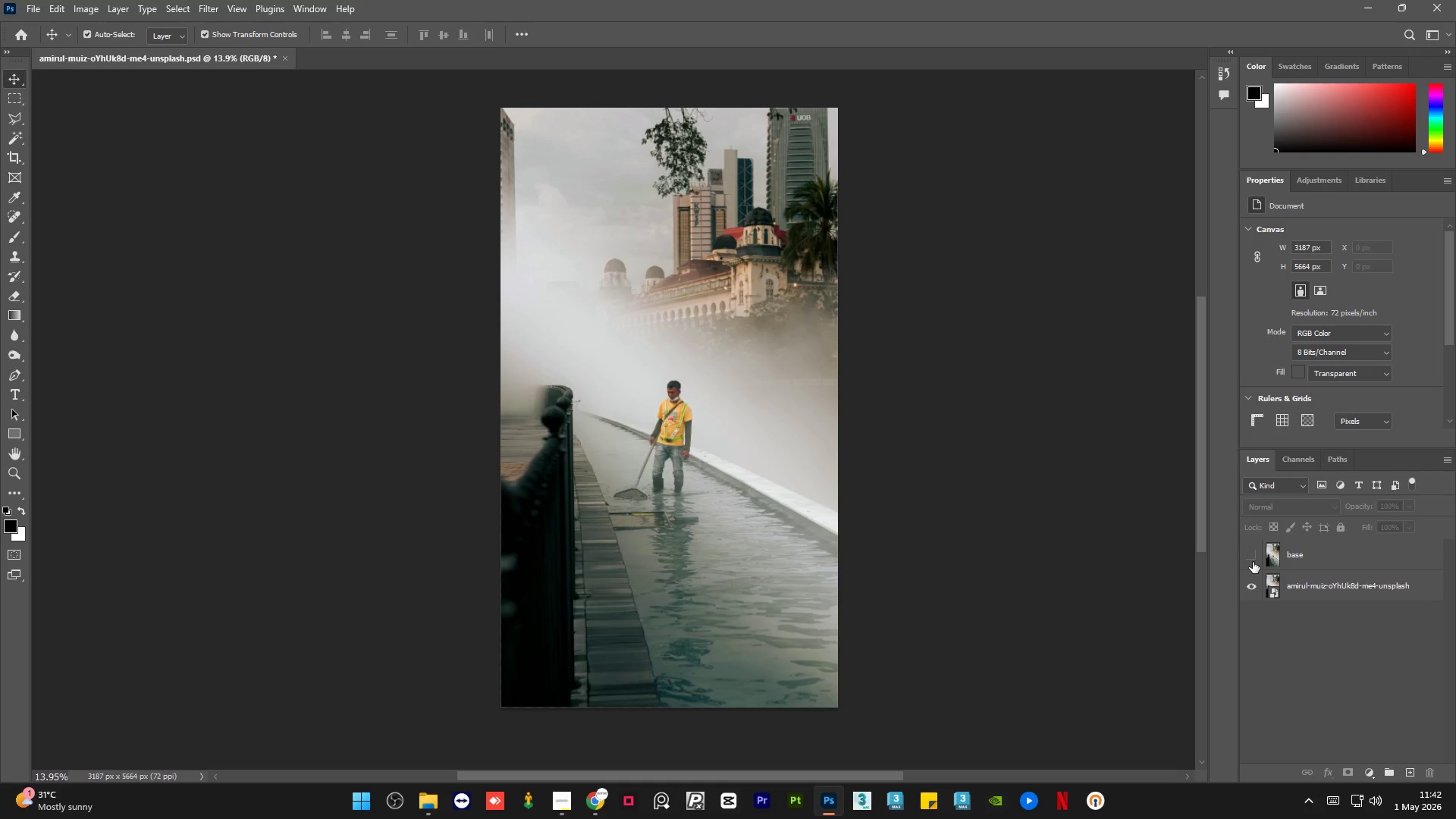 
left_click([1253, 562])
 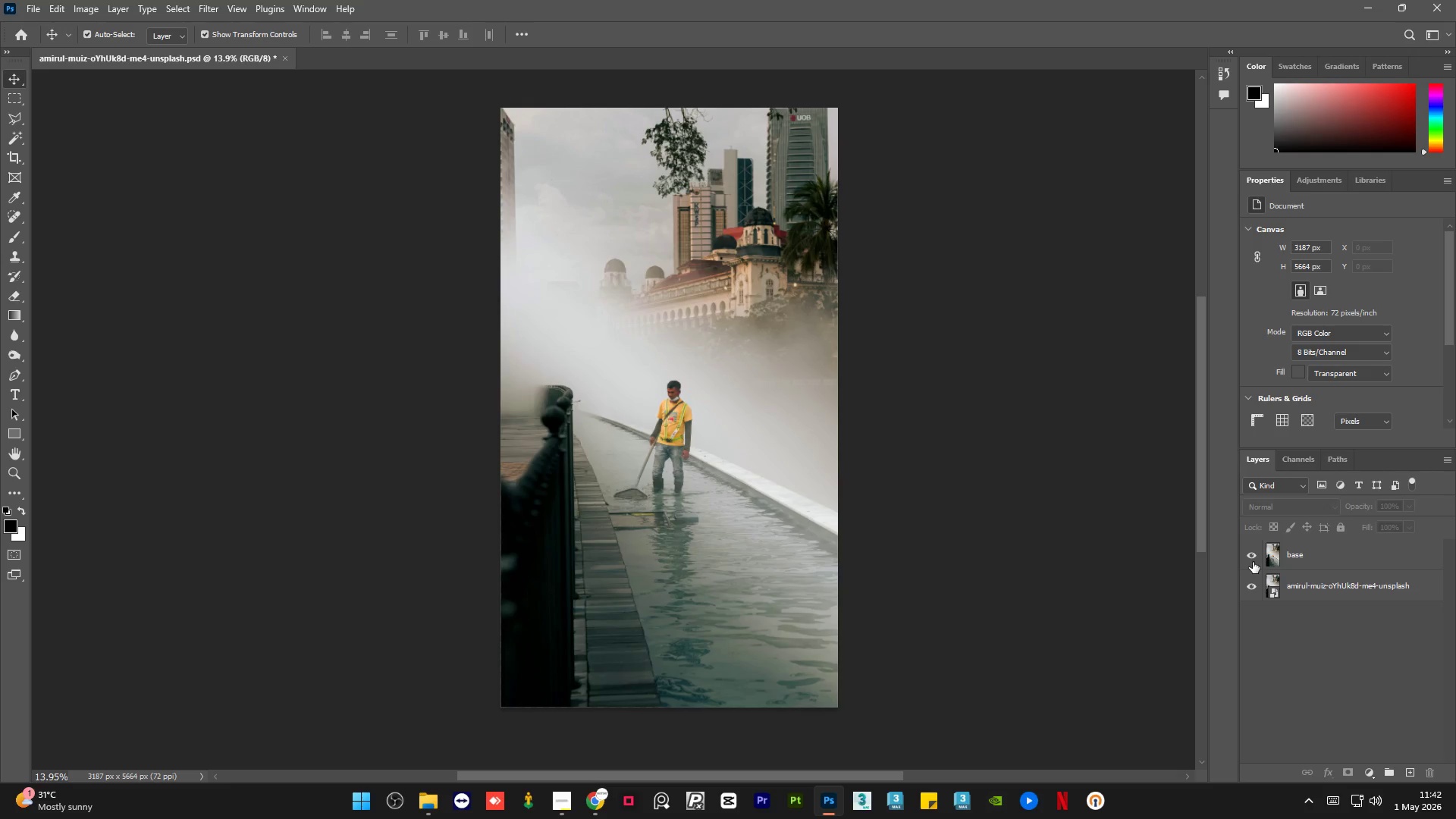 
wait(16.81)
 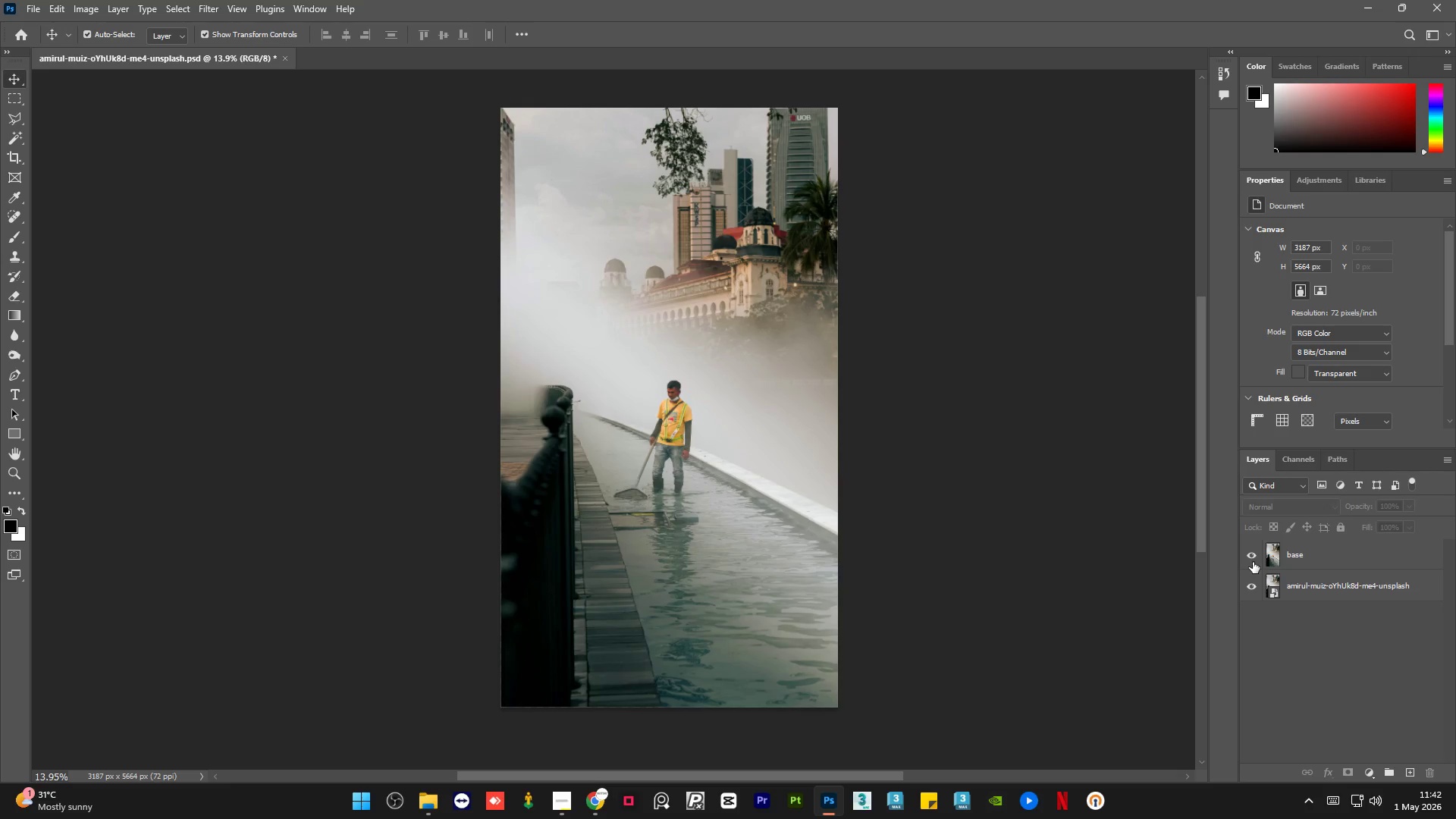 
hold_key(key=AltLeft, duration=1.66)
scroll: coordinate [748, 485], scroll_direction: up, amount: 22.0
 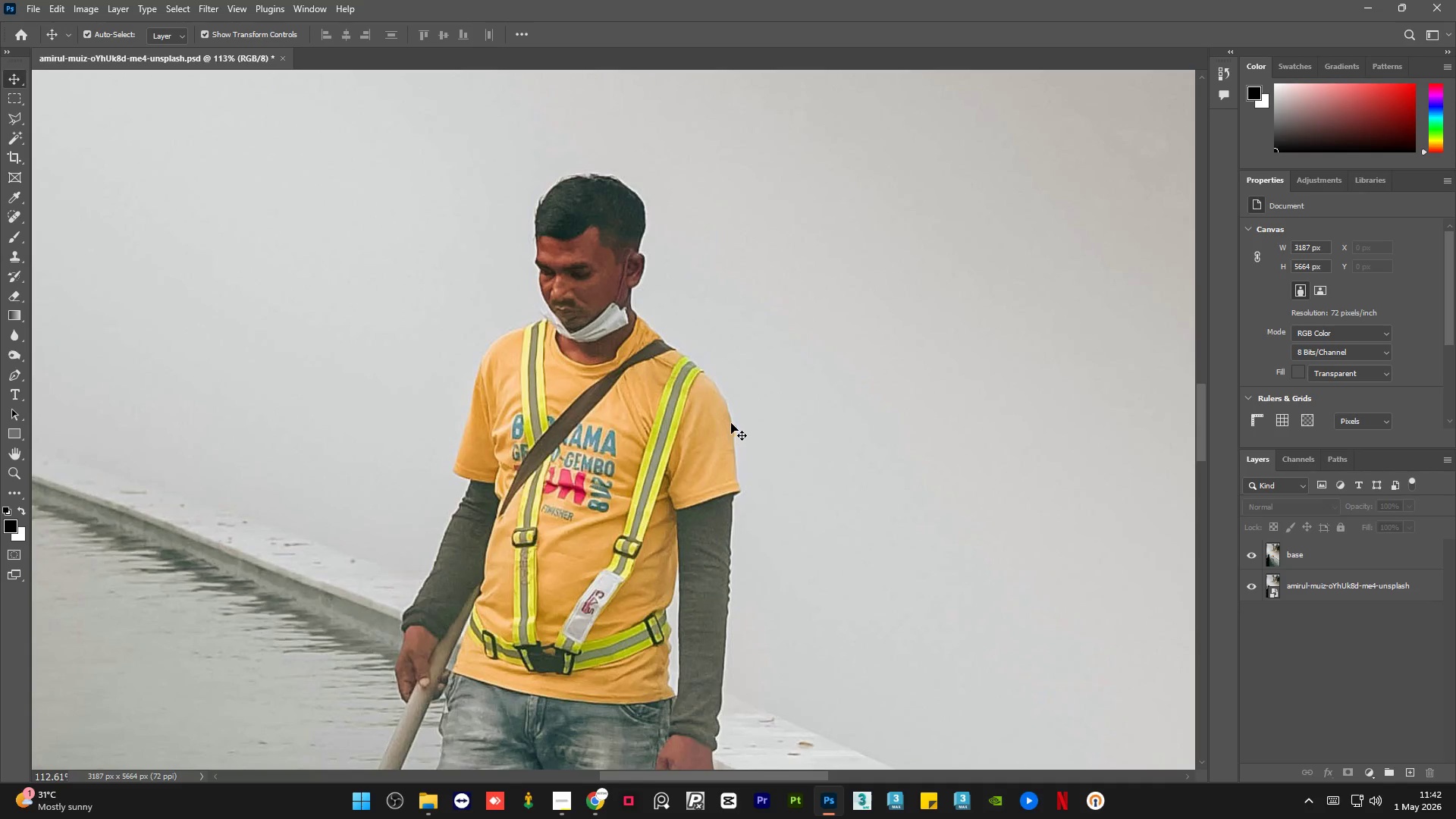 
hold_key(key=AltLeft, duration=0.7)
scroll: coordinate [731, 306], scroll_direction: down, amount: 9.0
 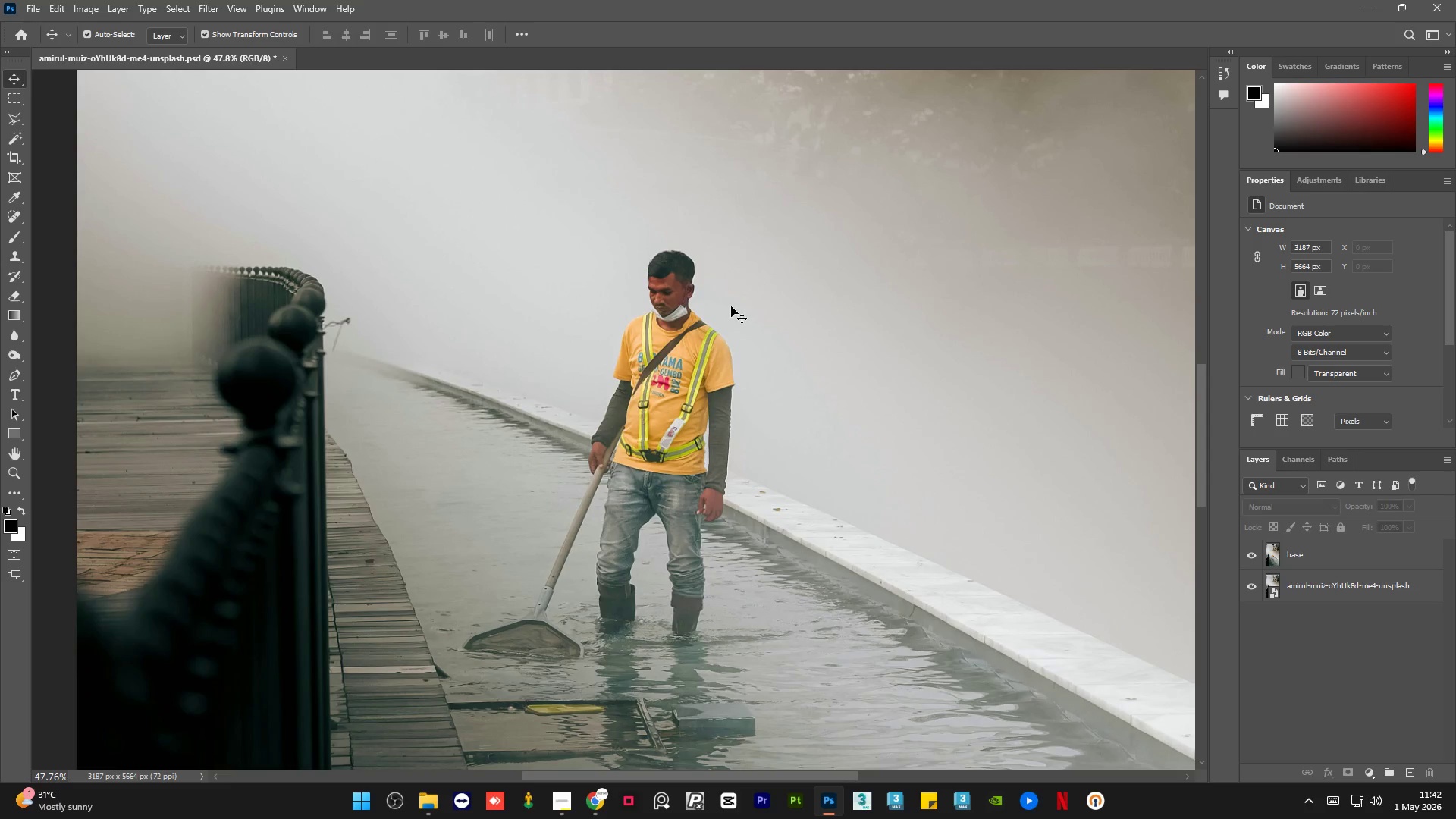 
hold_key(key=AltLeft, duration=0.56)
scroll: coordinate [729, 310], scroll_direction: down, amount: 3.0
 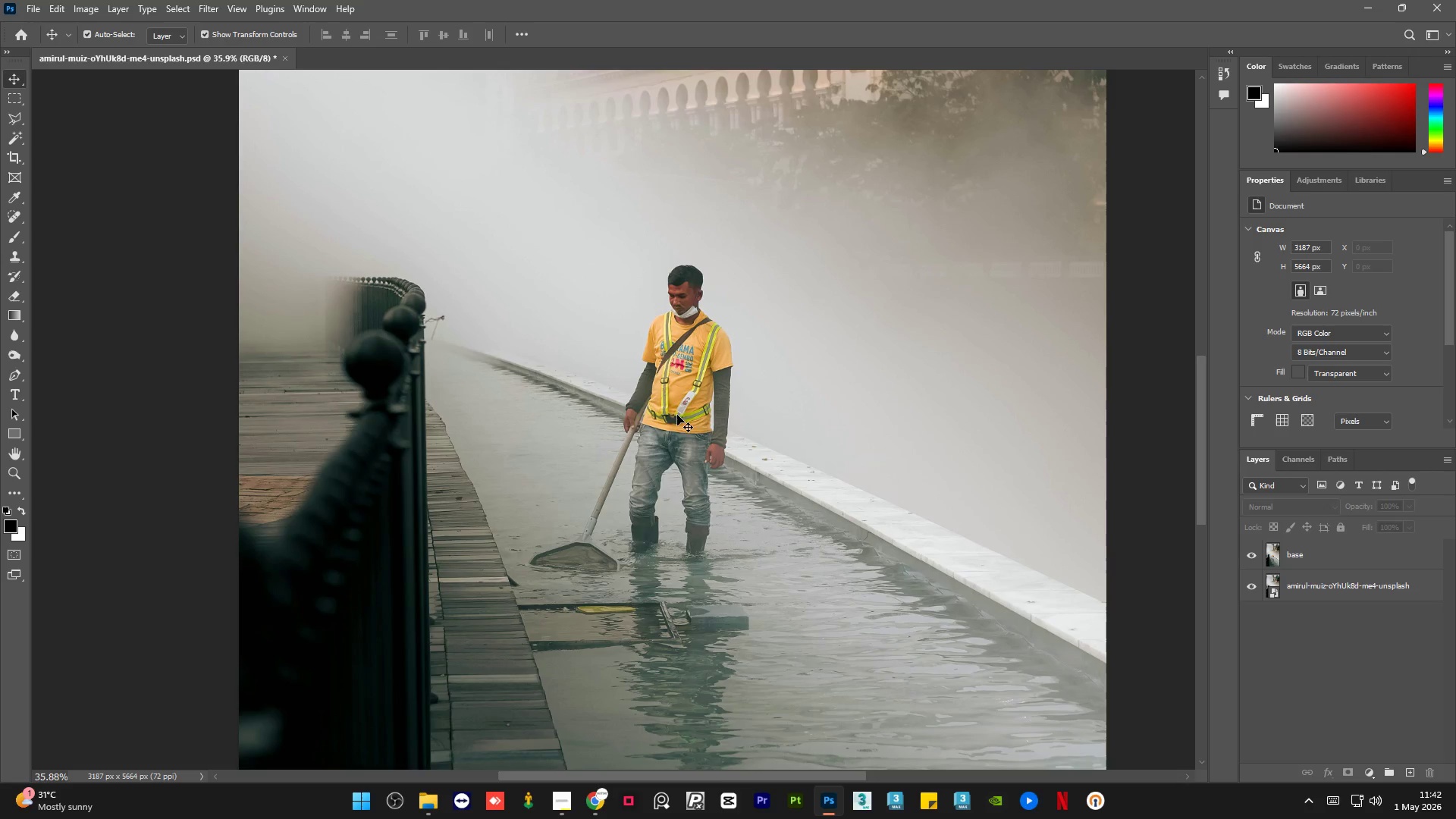 
hold_key(key=AltLeft, duration=0.59)
scroll: coordinate [629, 564], scroll_direction: up, amount: 5.0
 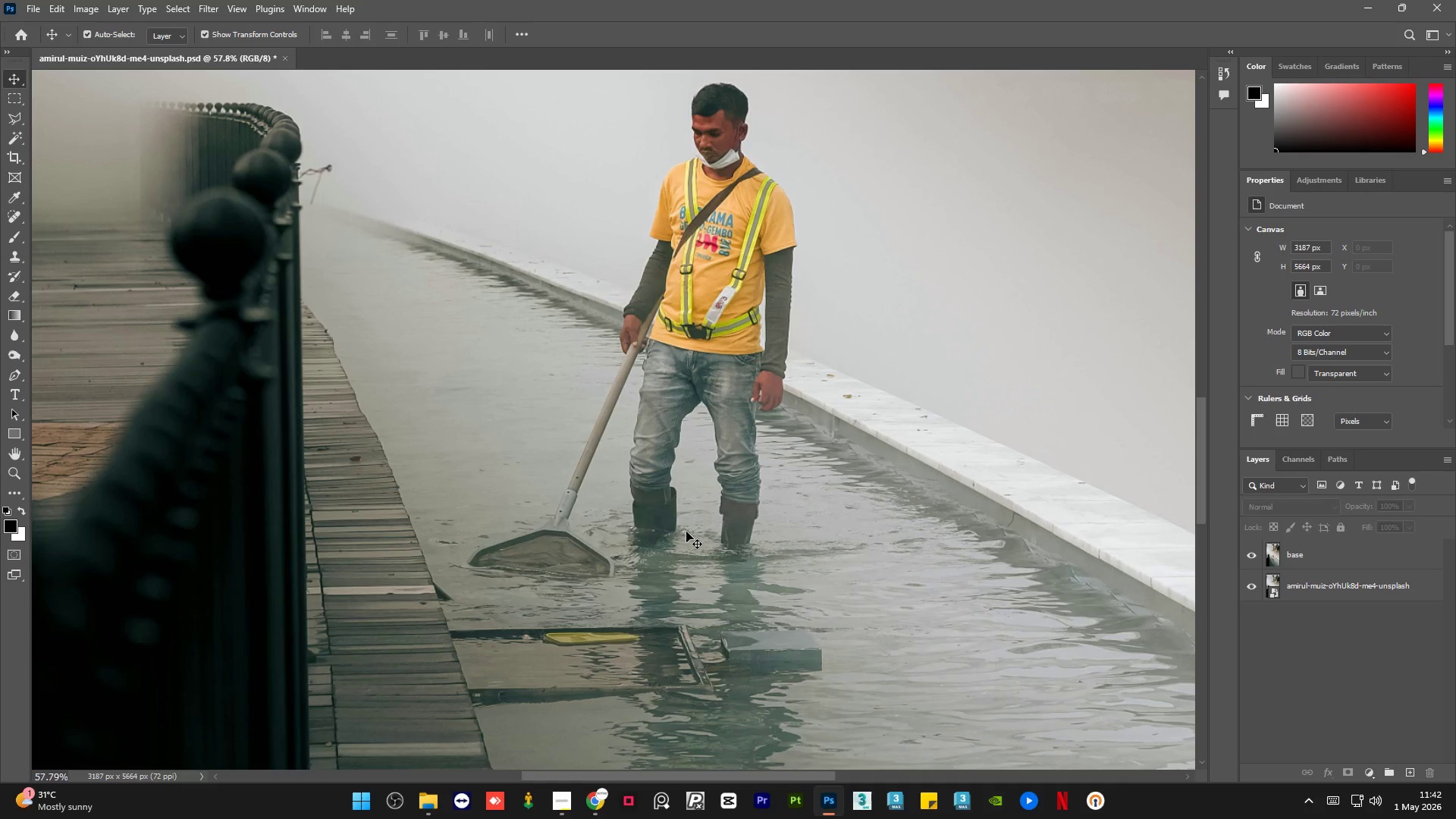 
hold_key(key=AltLeft, duration=4.09)
scroll: coordinate [339, 463], scroll_direction: up, amount: 13.0
 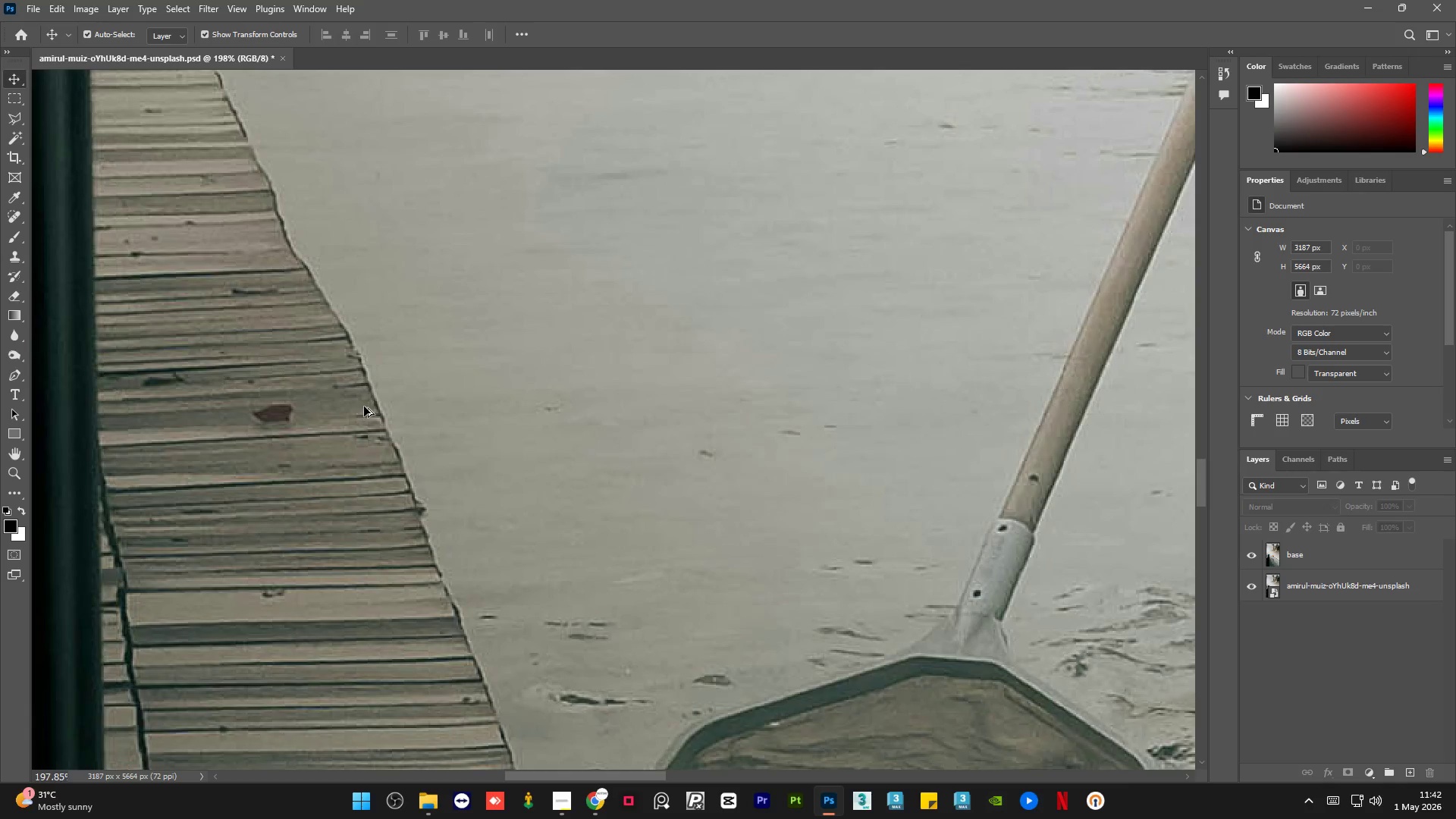 
scroll: coordinate [547, 395], scroll_direction: down, amount: 11.0
 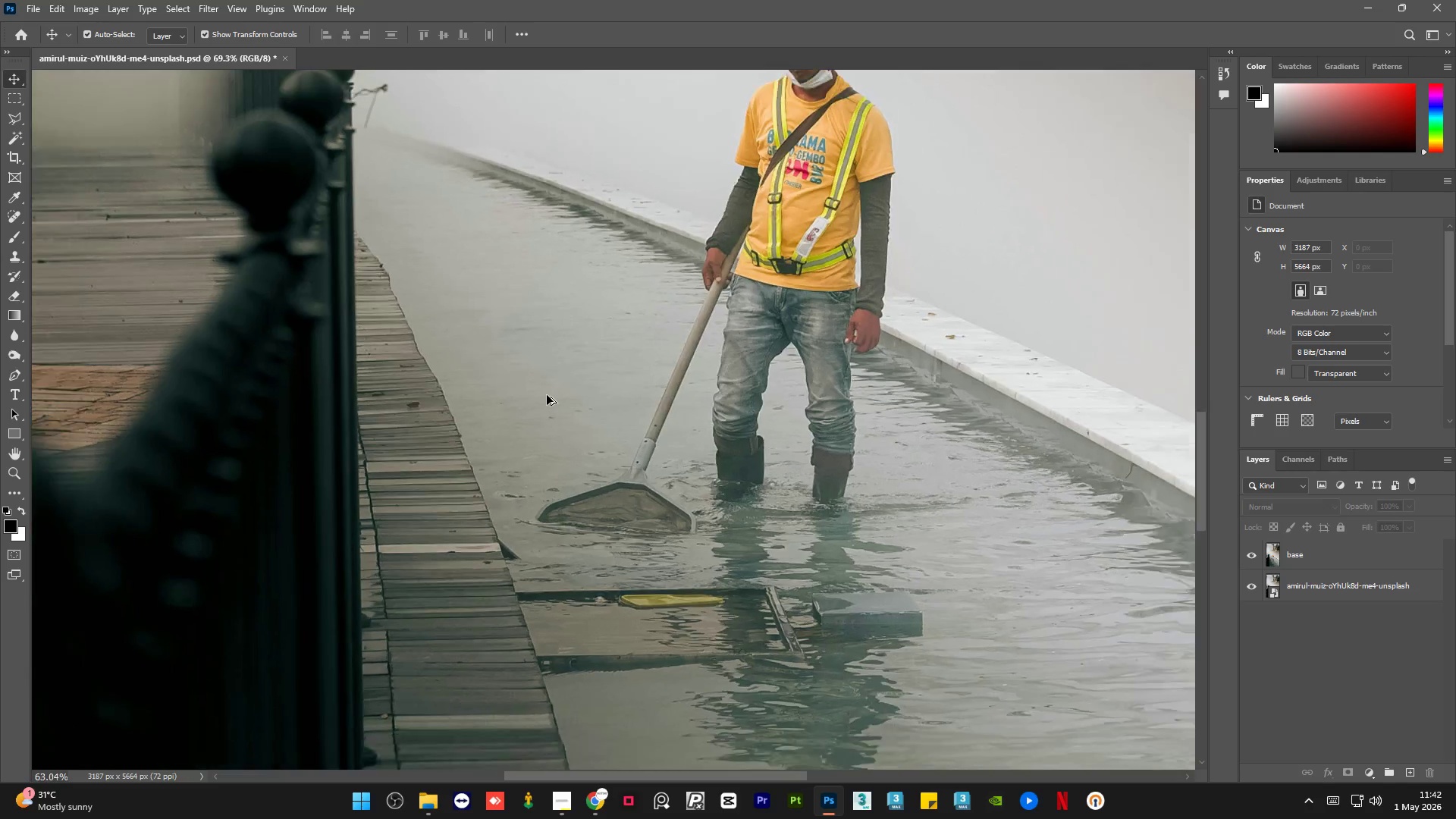 
scroll: coordinate [556, 427], scroll_direction: up, amount: 3.0
 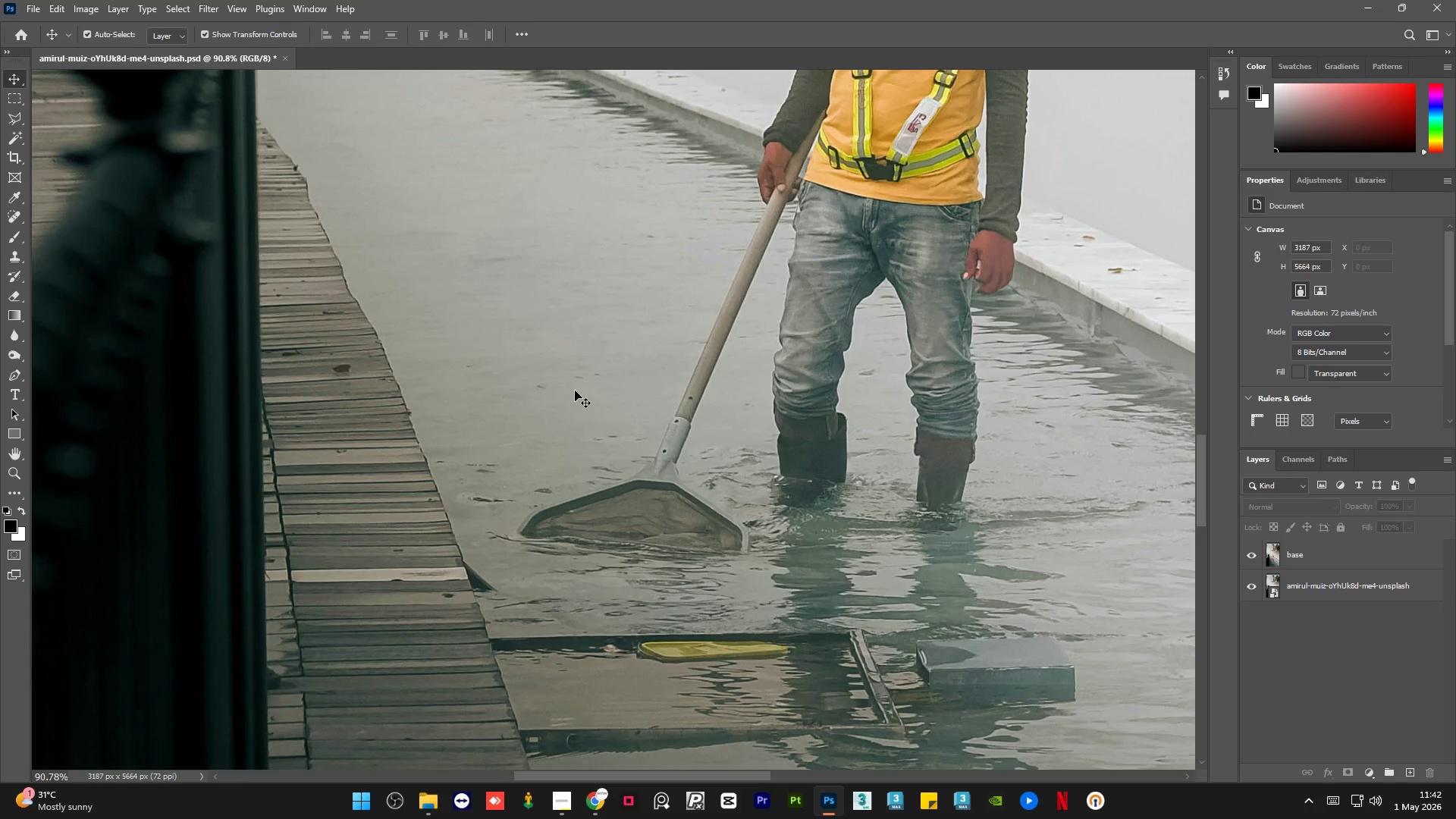 
hold_key(key=AltLeft, duration=2.77)
scroll: coordinate [544, 273], scroll_direction: up, amount: 1.0
 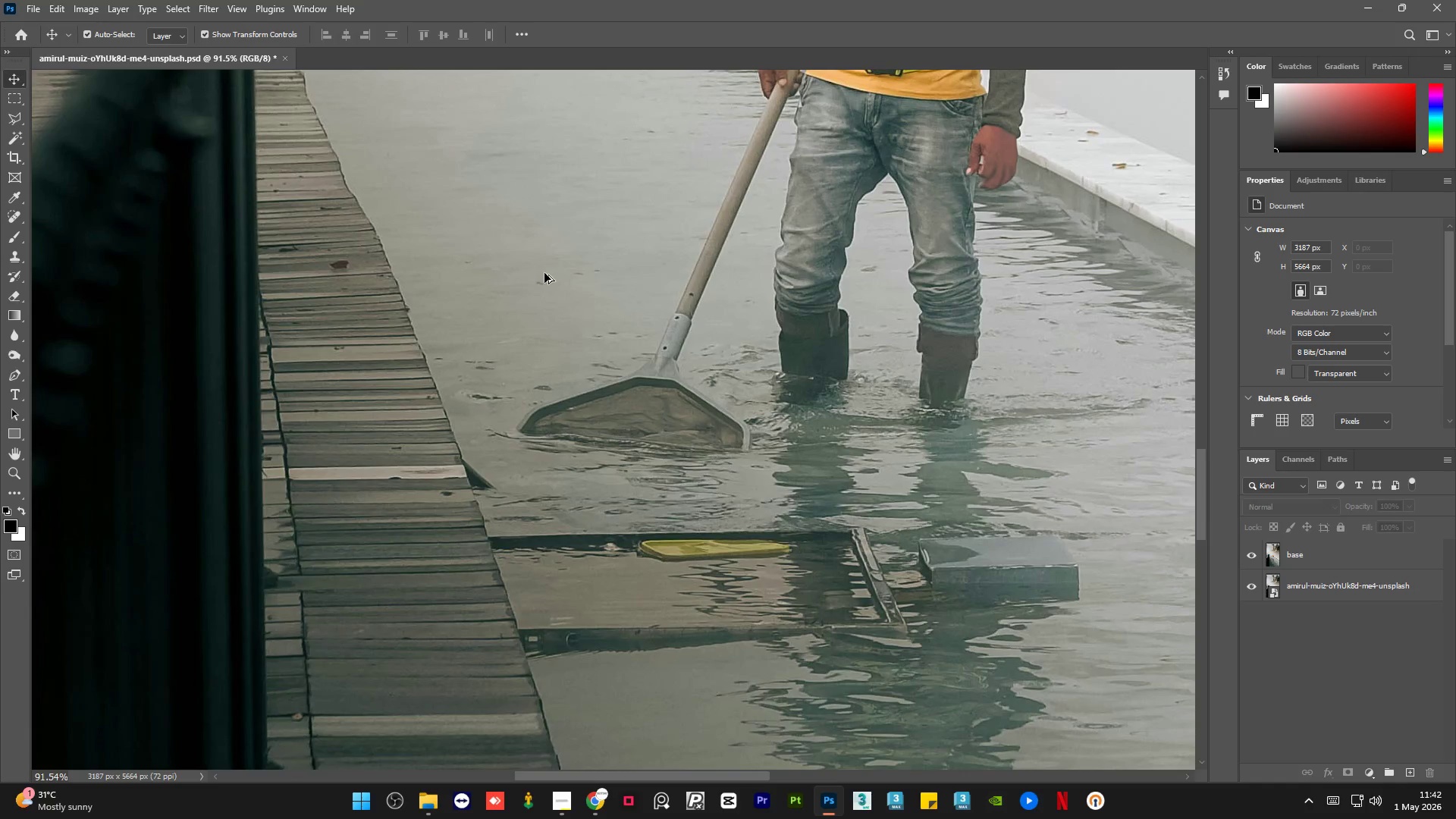 
scroll: coordinate [542, 288], scroll_direction: down, amount: 16.0
 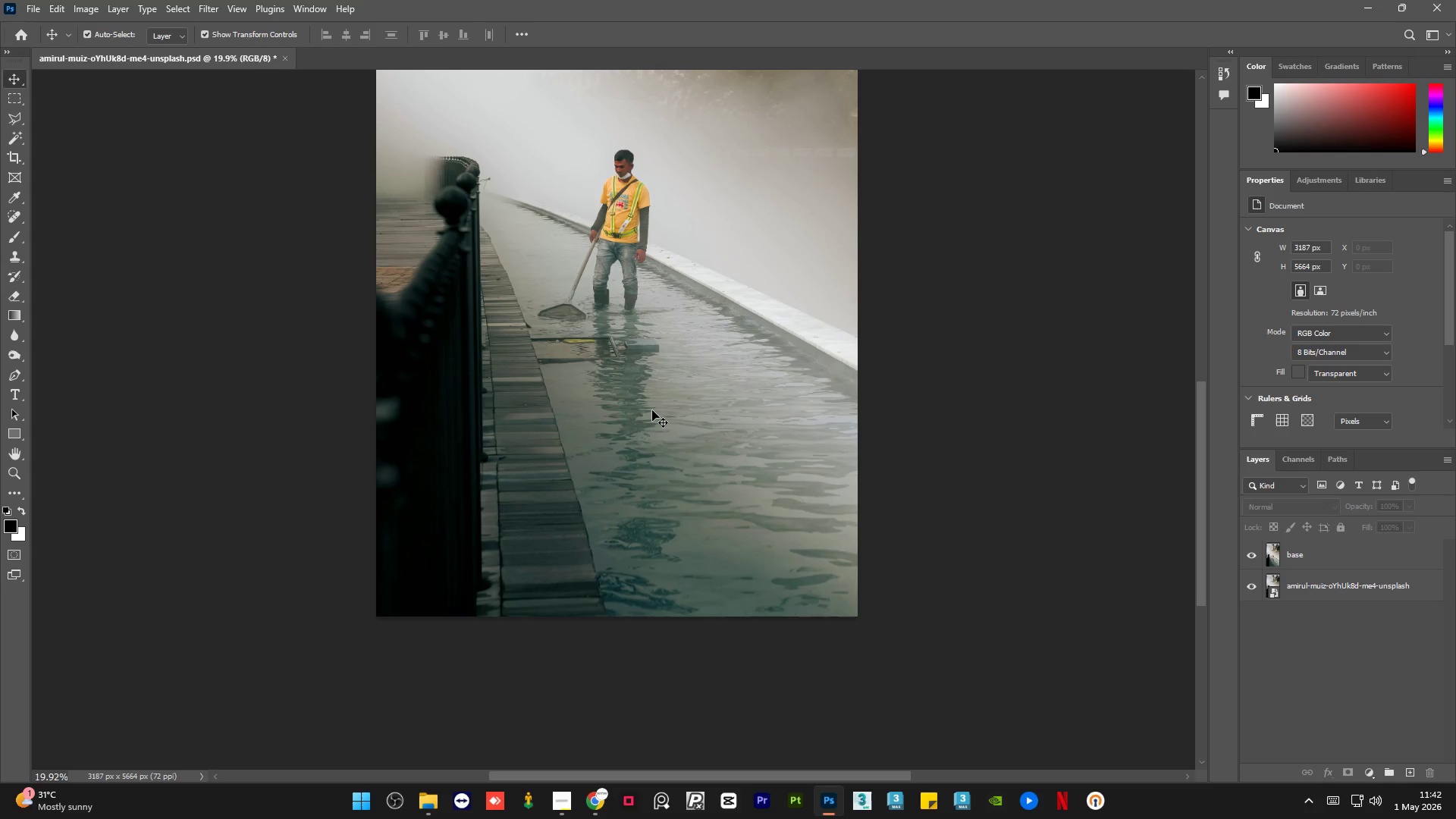 
wait(11.25)
 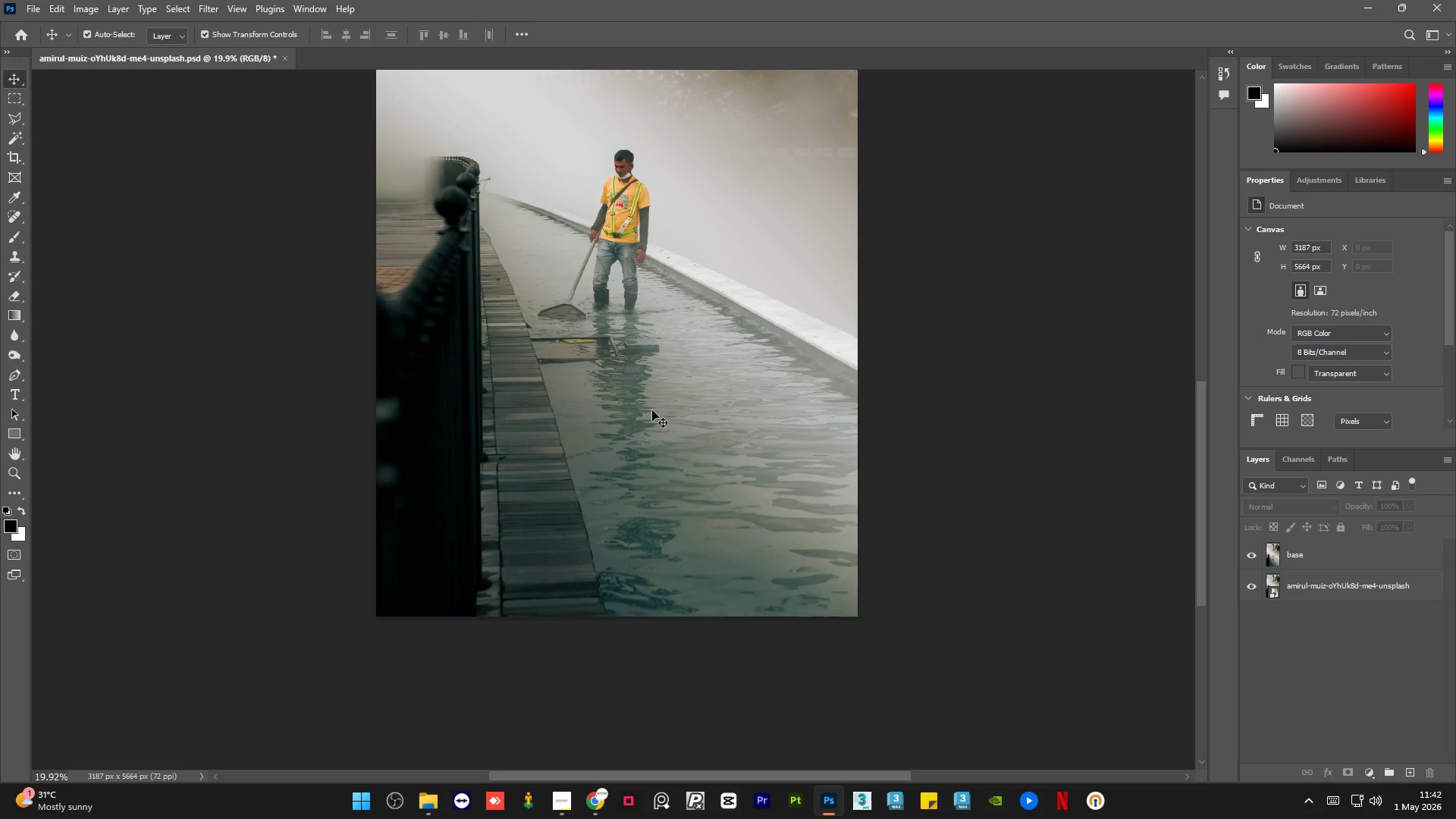 
hold_key(key=AltLeft, duration=1.55)
scroll: coordinate [648, 254], scroll_direction: up, amount: 28.0
 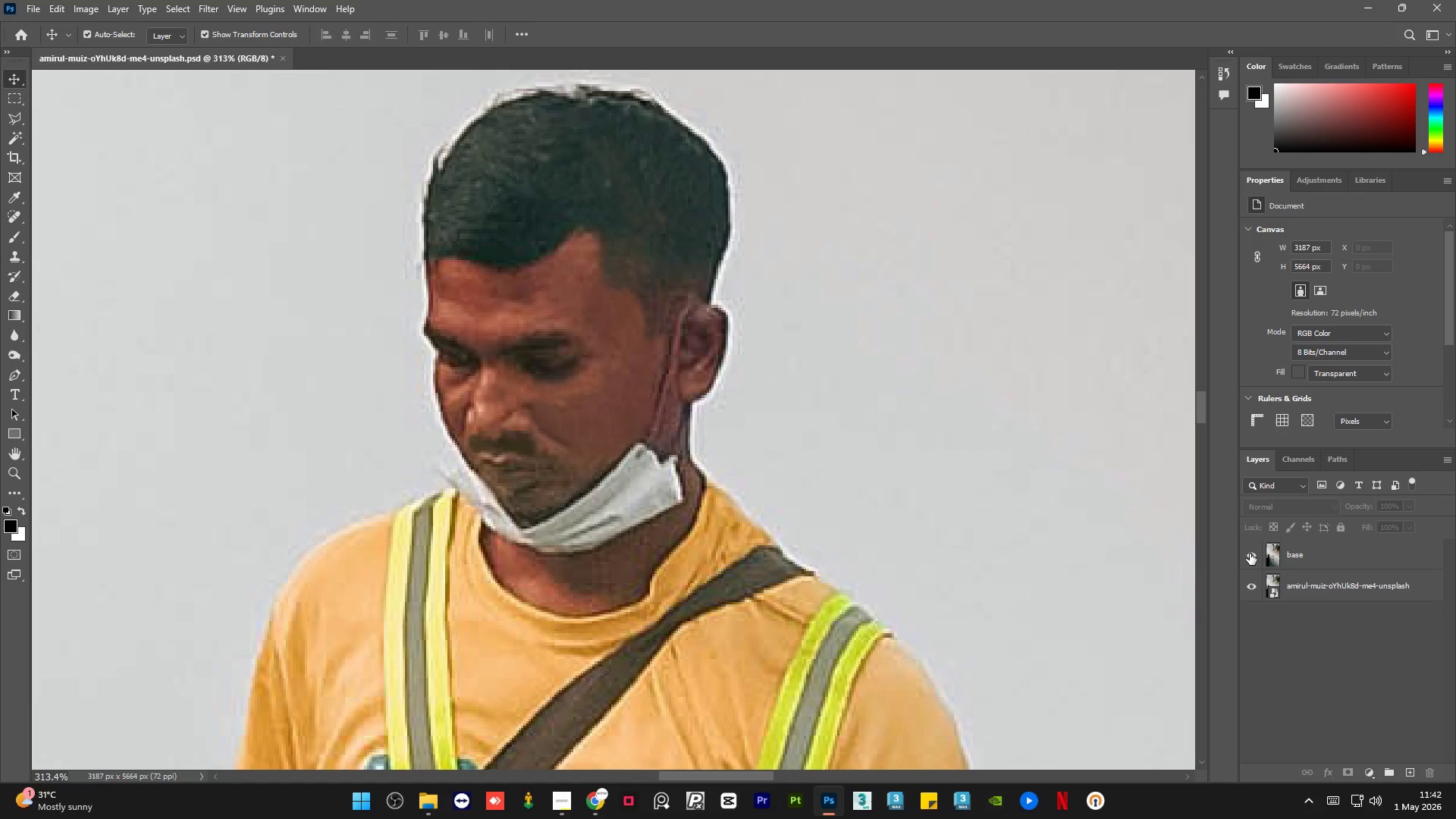 
left_click([1250, 554])
 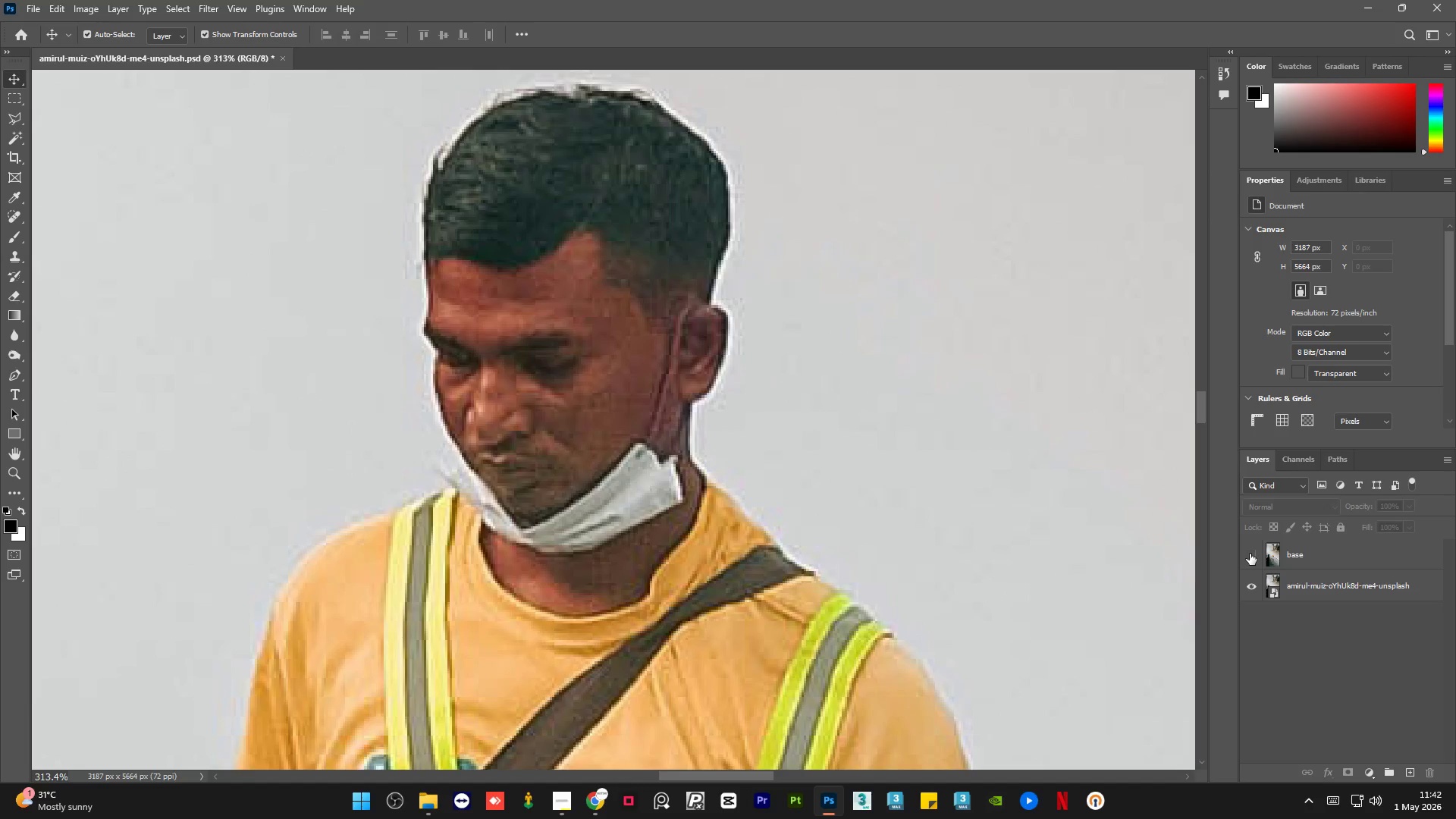 
left_click([1250, 554])
 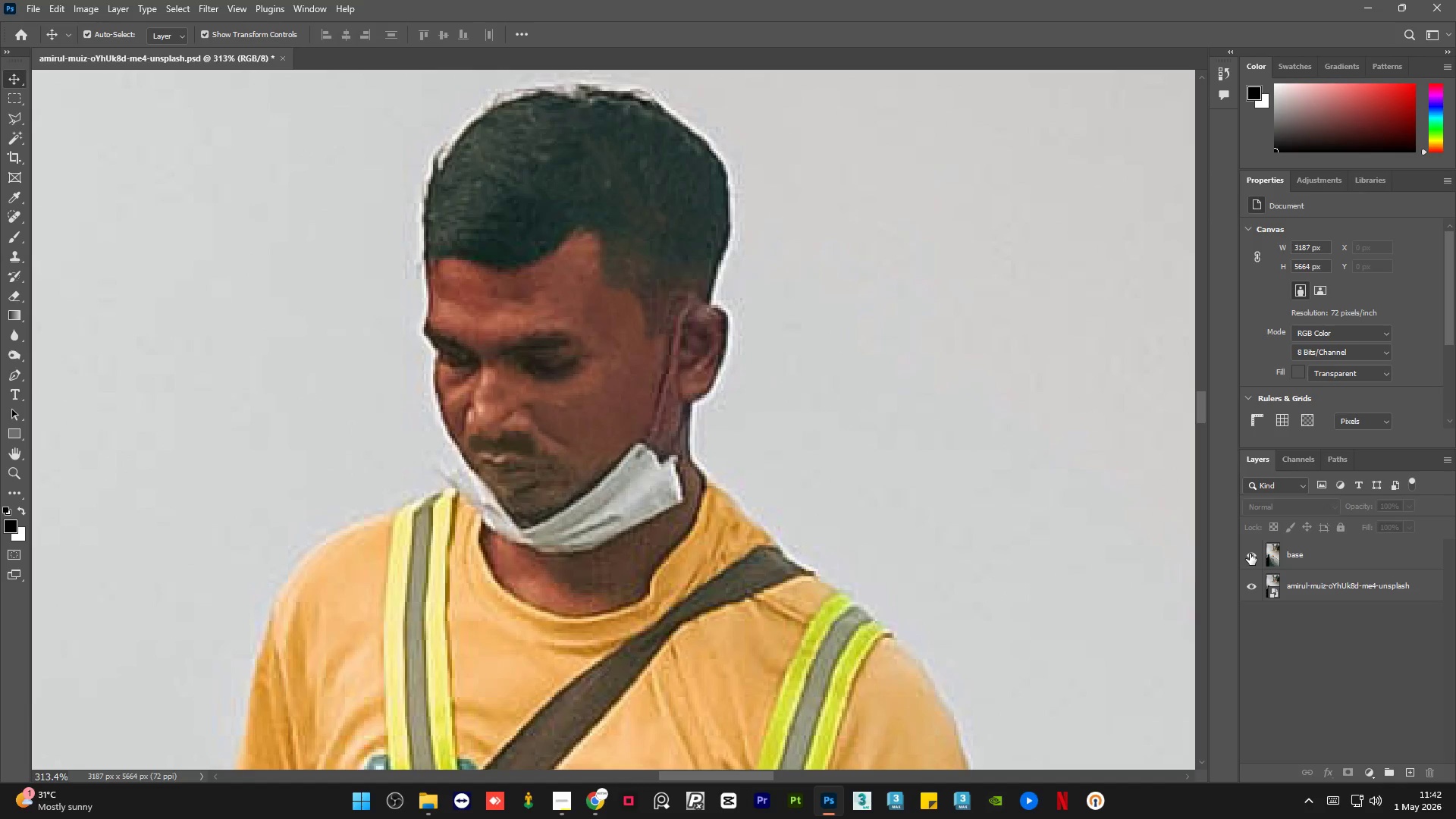 
left_click([1250, 554])
 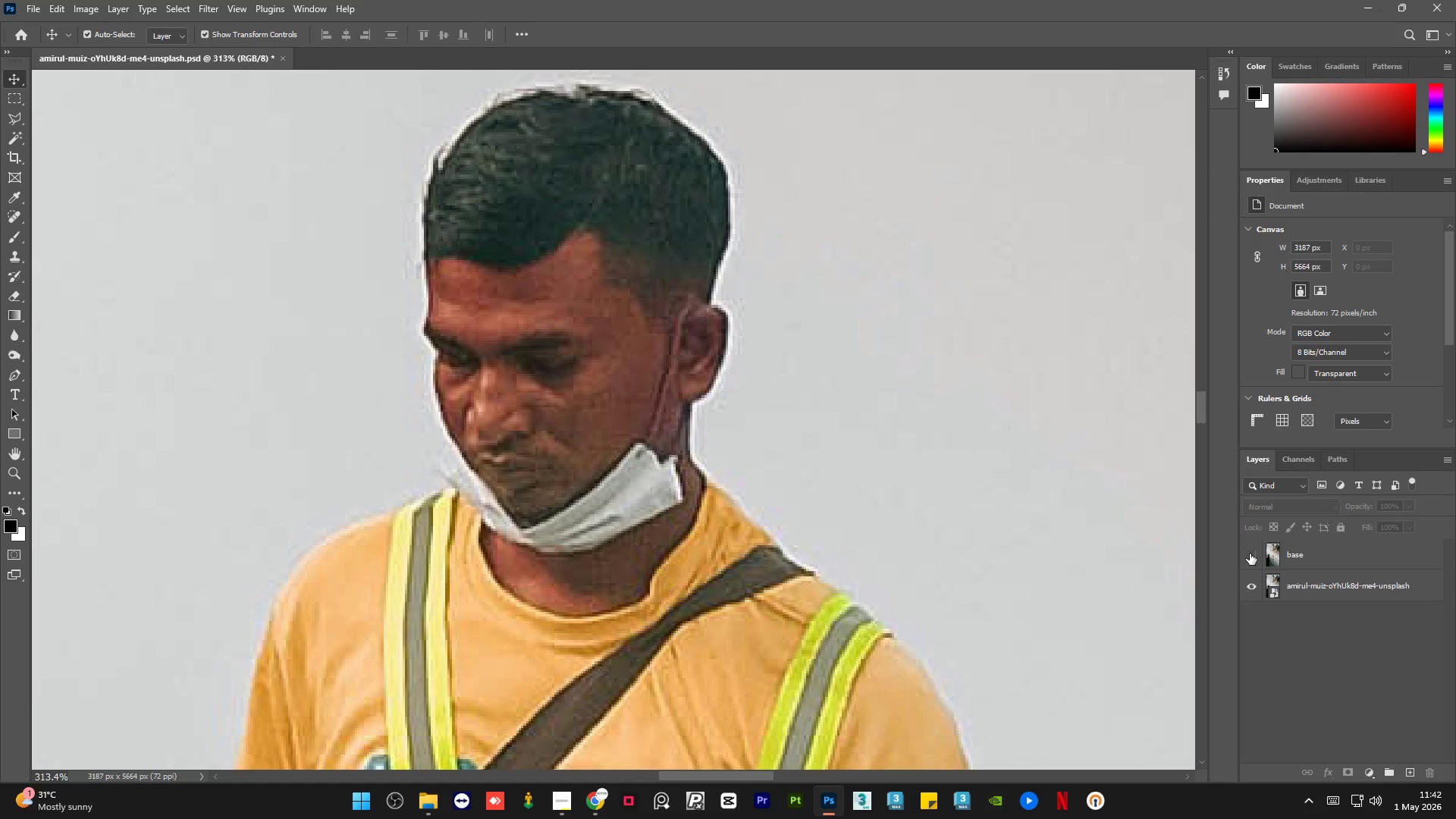 
left_click([1250, 554])
 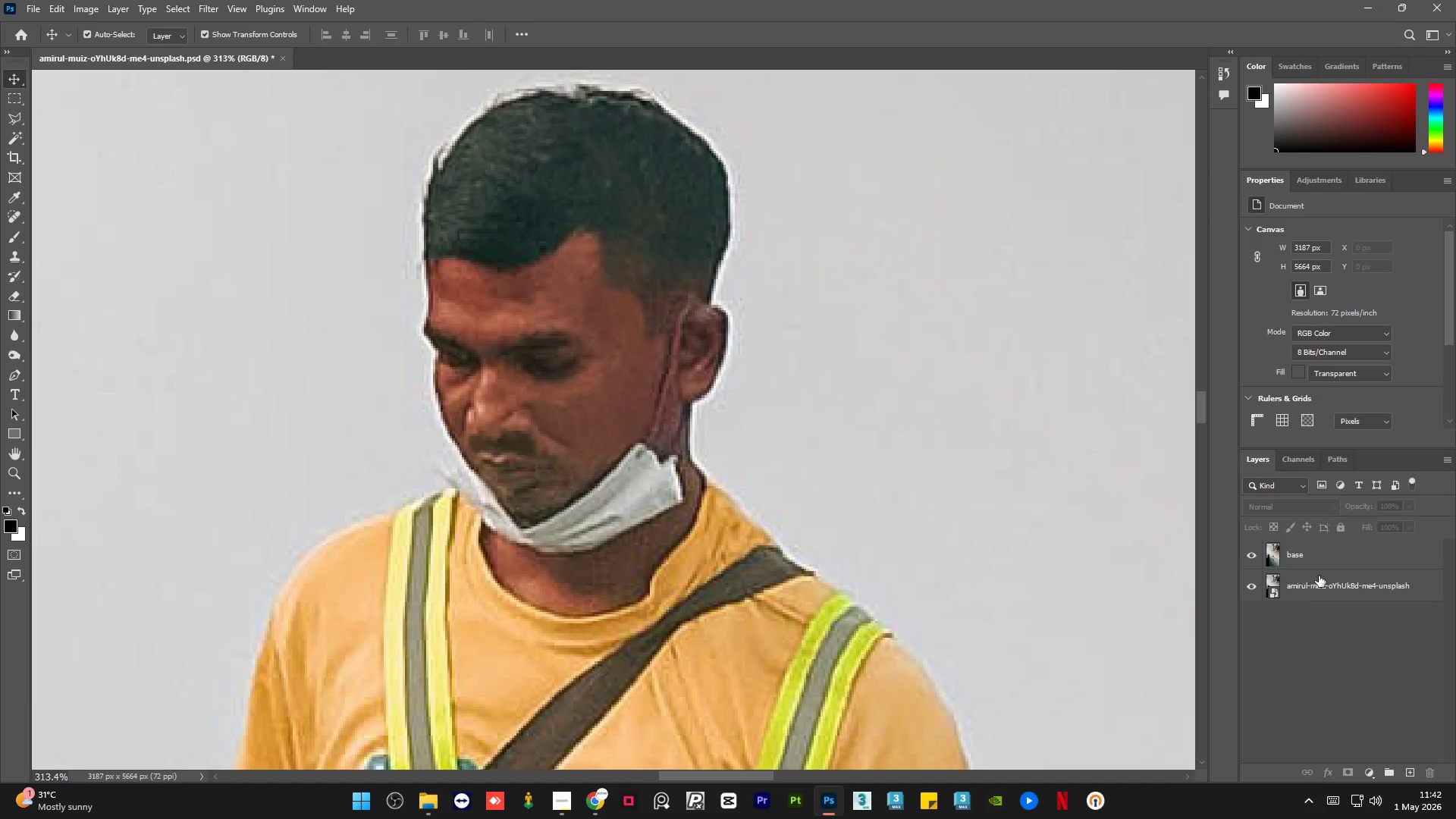 
left_click([1326, 564])
 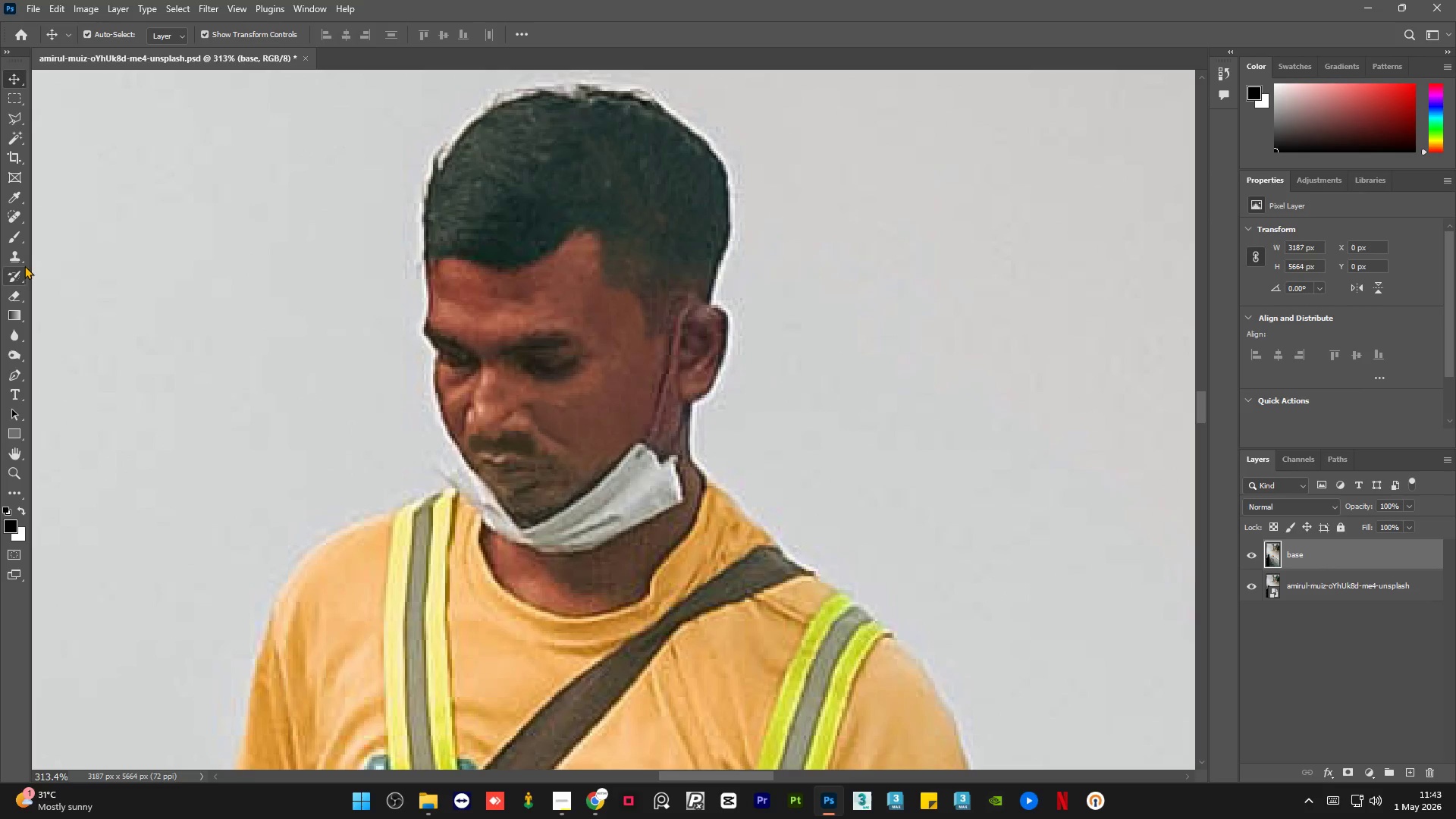 
left_click([22, 260])
 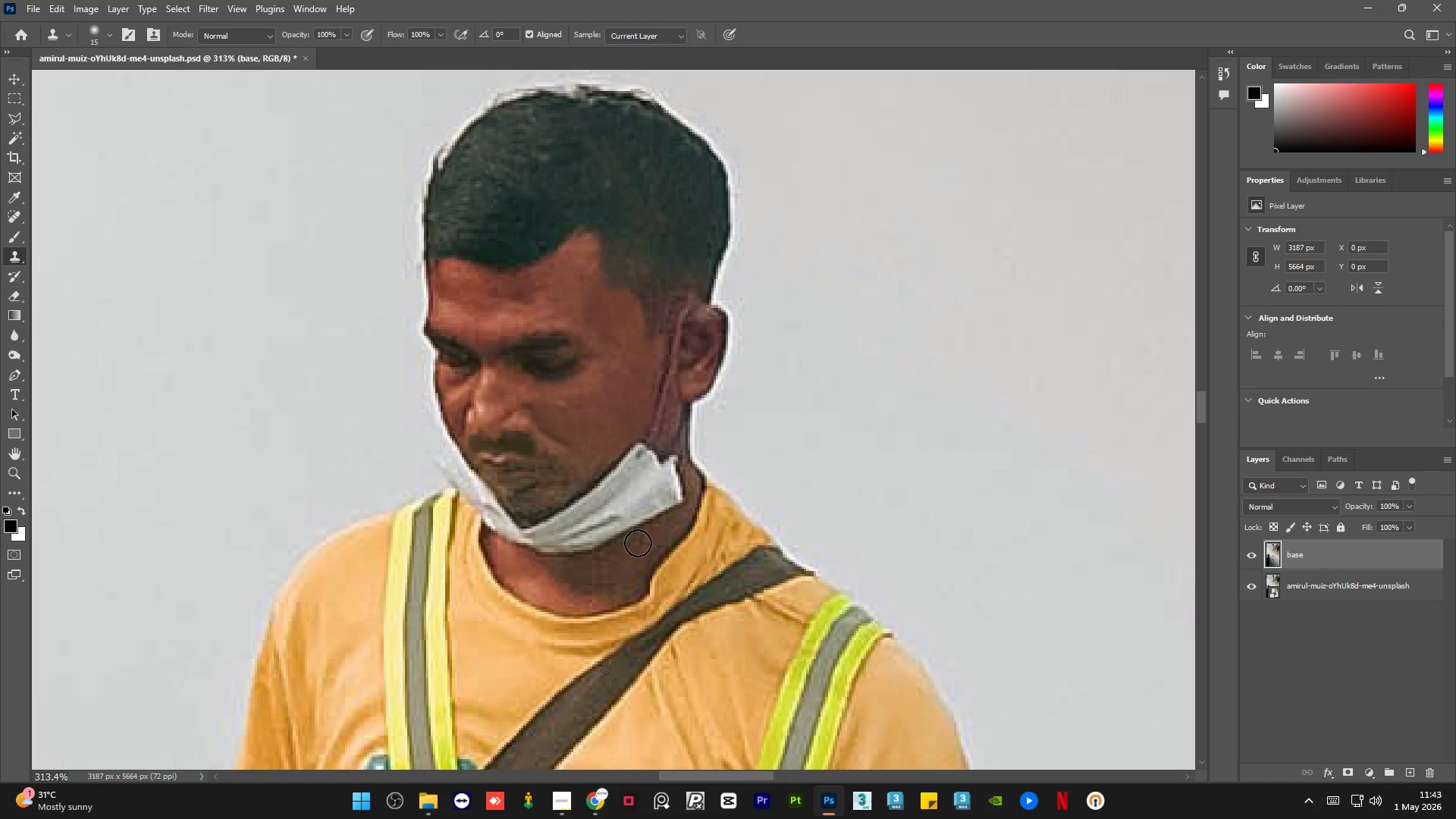 
hold_key(key=AltLeft, duration=0.44)
 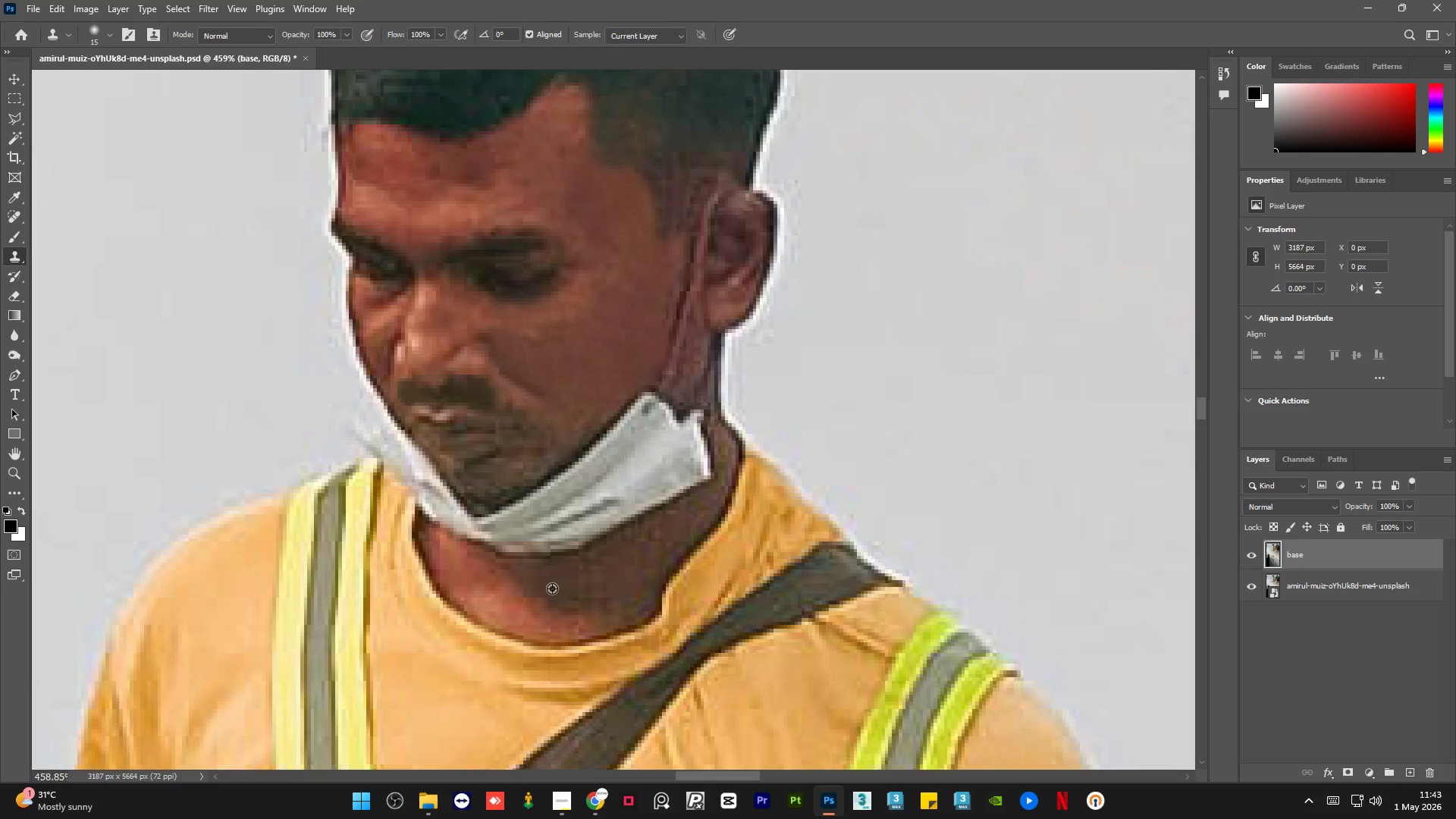 
hold_key(key=AltLeft, duration=0.45)
 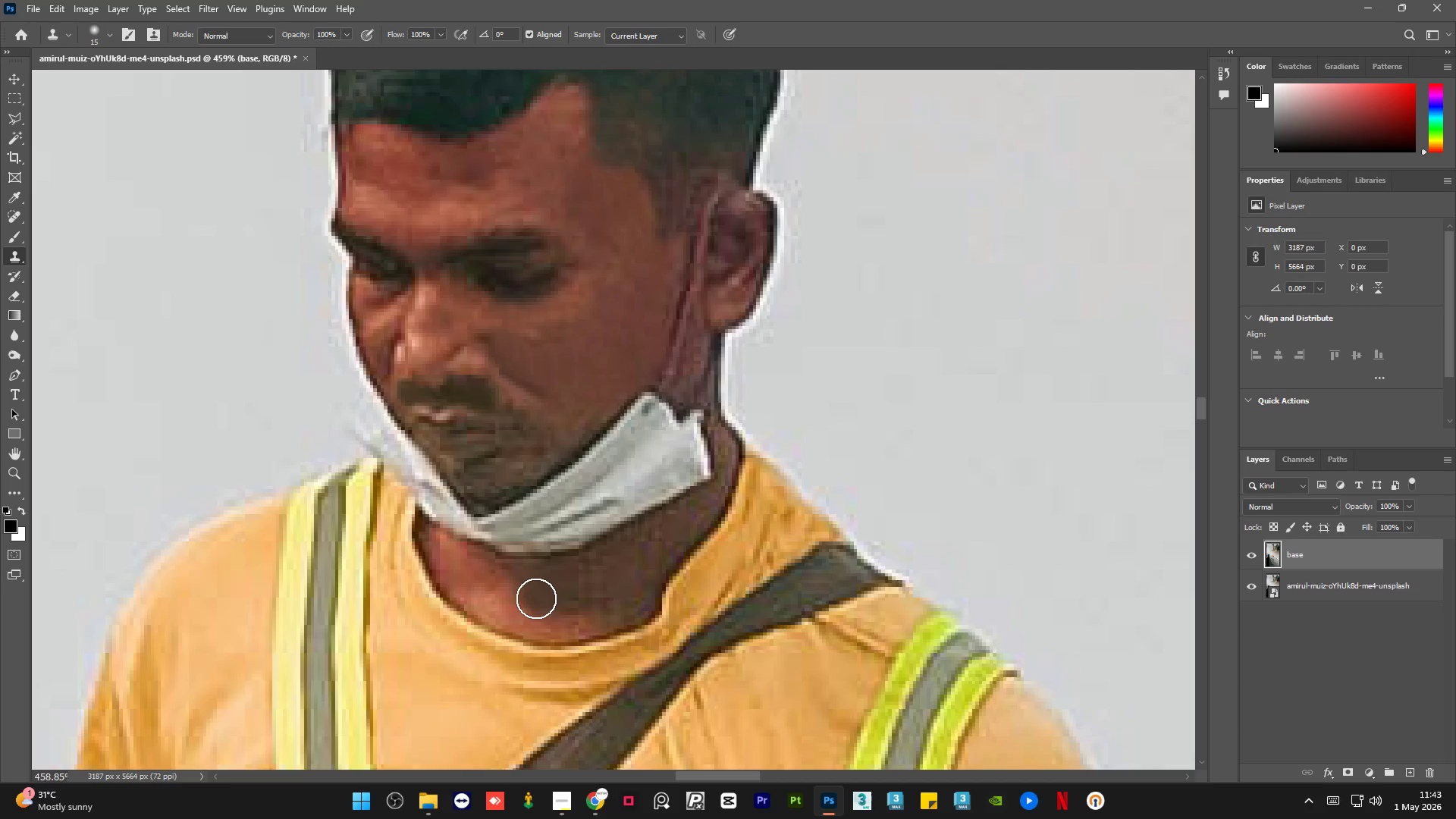 
scroll: coordinate [622, 553], scroll_direction: up, amount: 4.0
 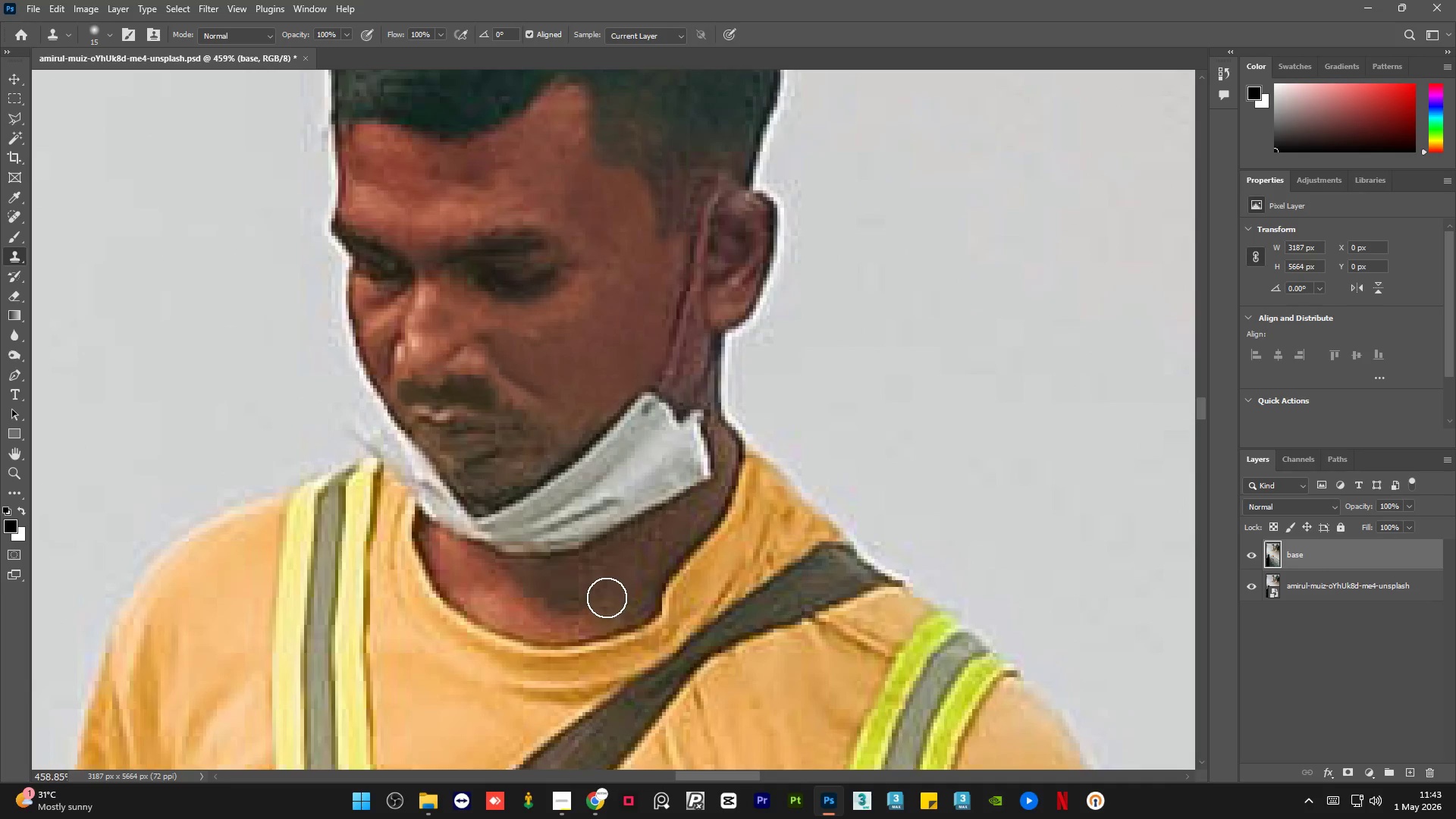 
hold_key(key=AltLeft, duration=0.56)
 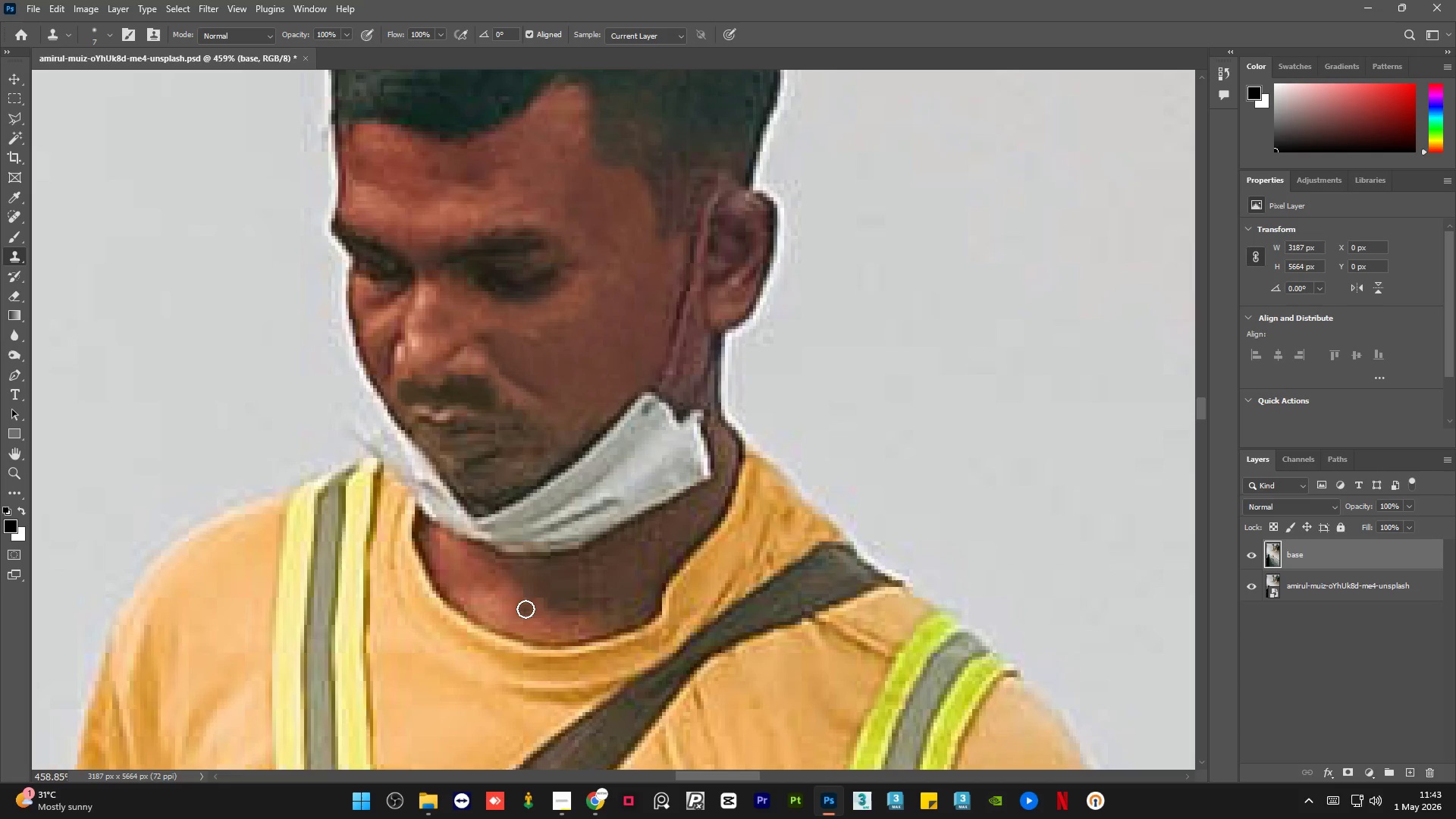 
hold_key(key=AltLeft, duration=0.56)
 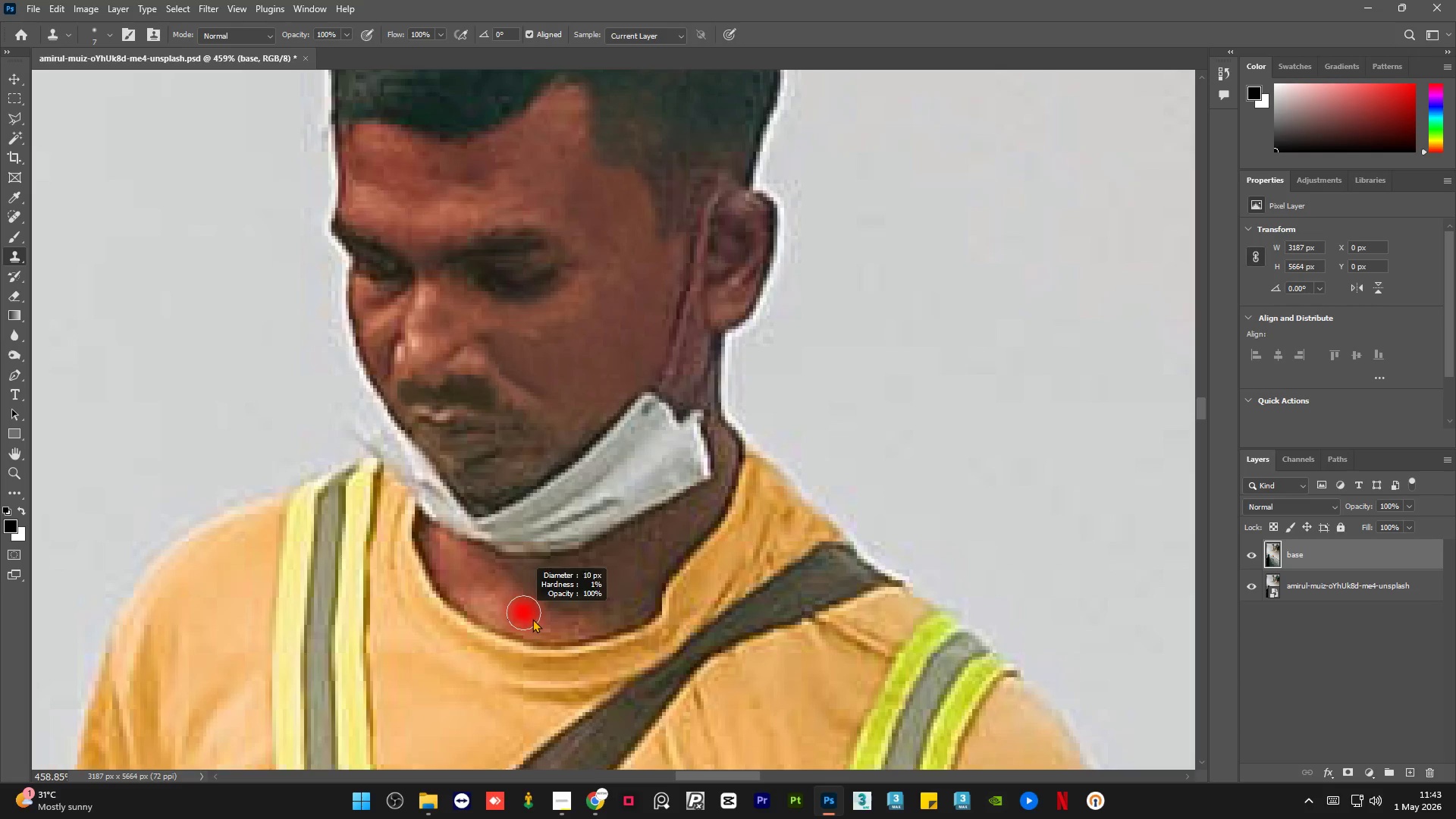 
key(Alt+AltLeft)
 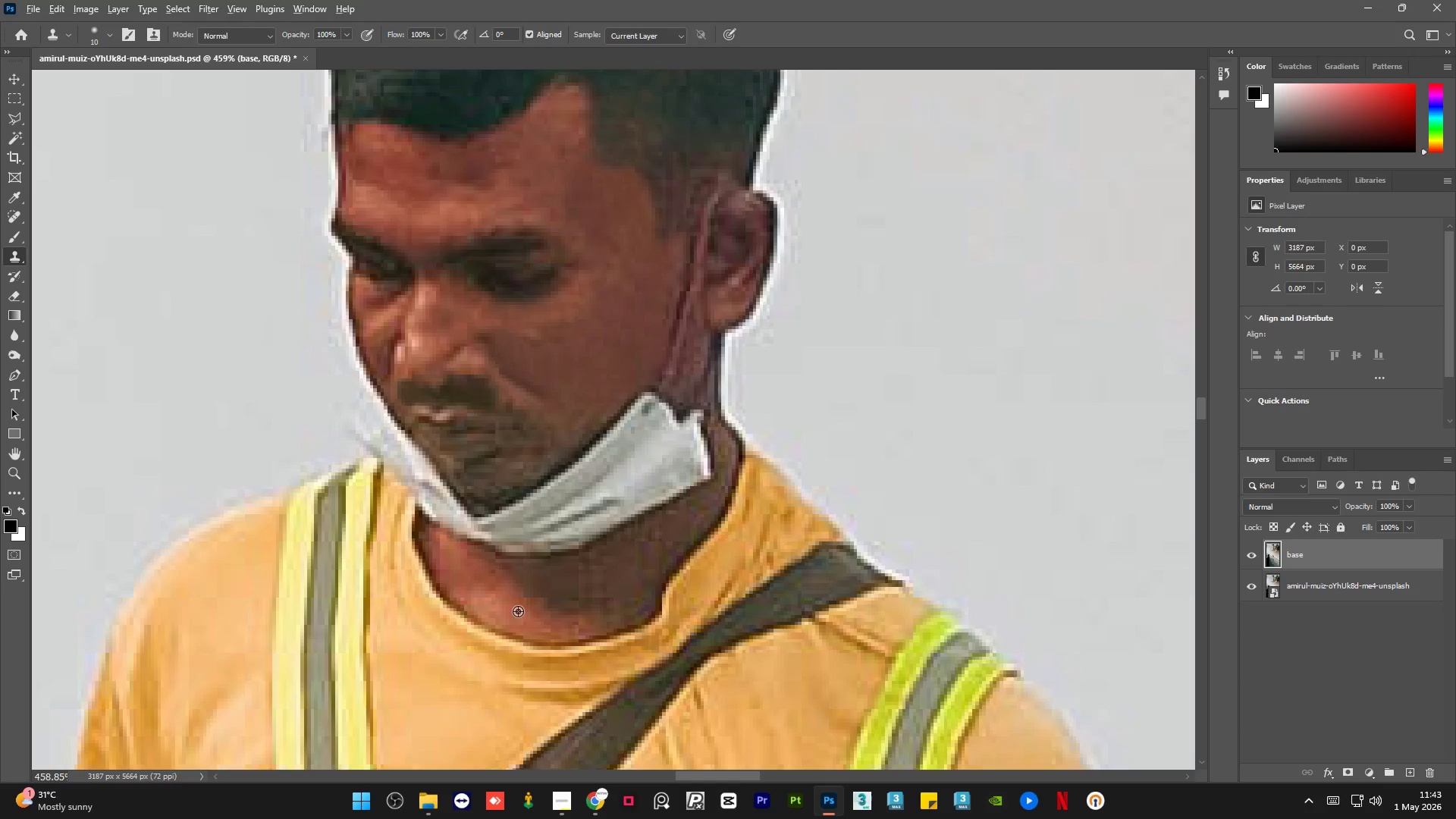 
left_click([518, 611])
 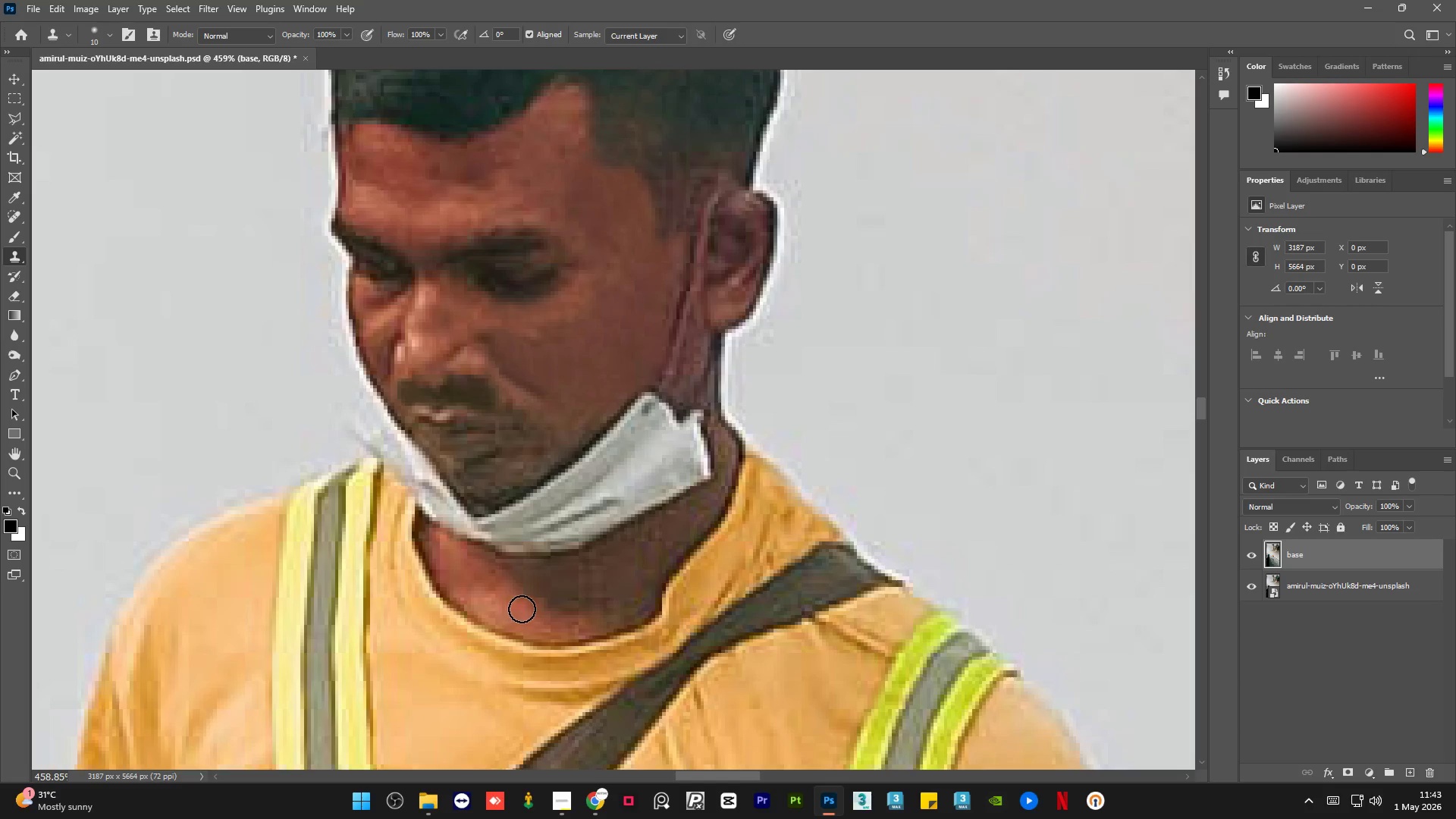 
left_click_drag(start_coordinate=[522, 608], to_coordinate=[528, 601])
 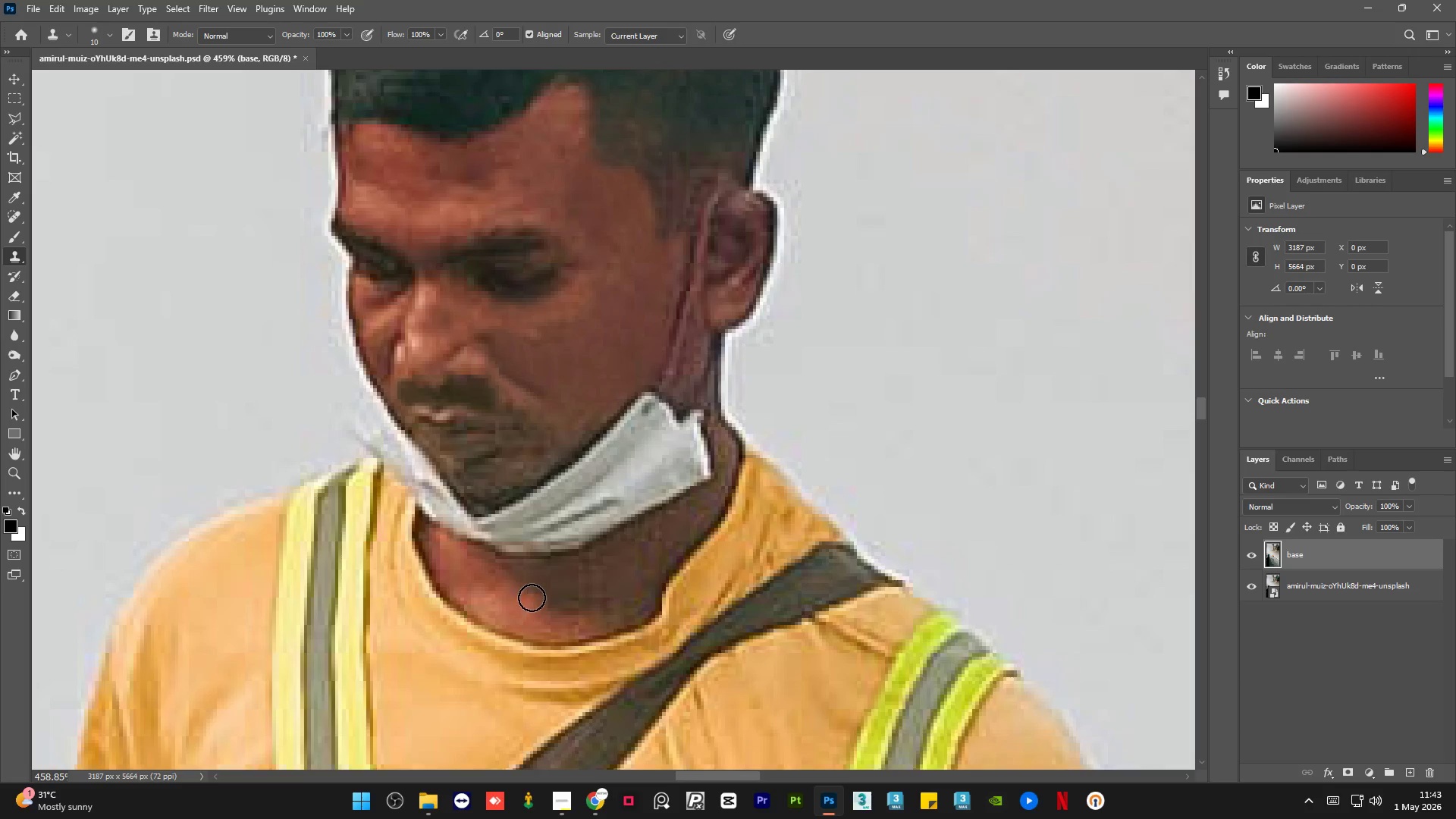 
key(Alt+AltLeft)
 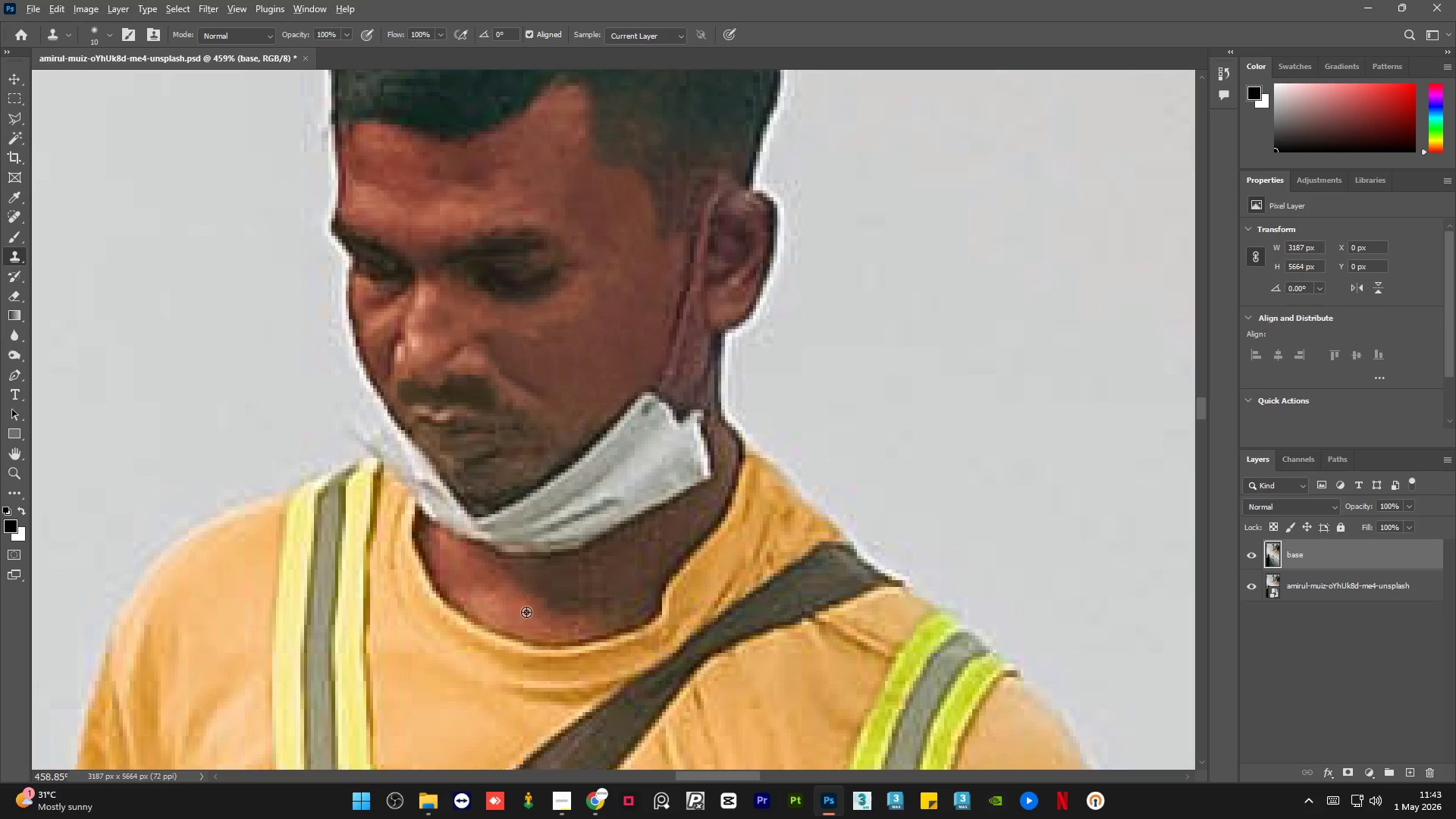 
triple_click([524, 612])
 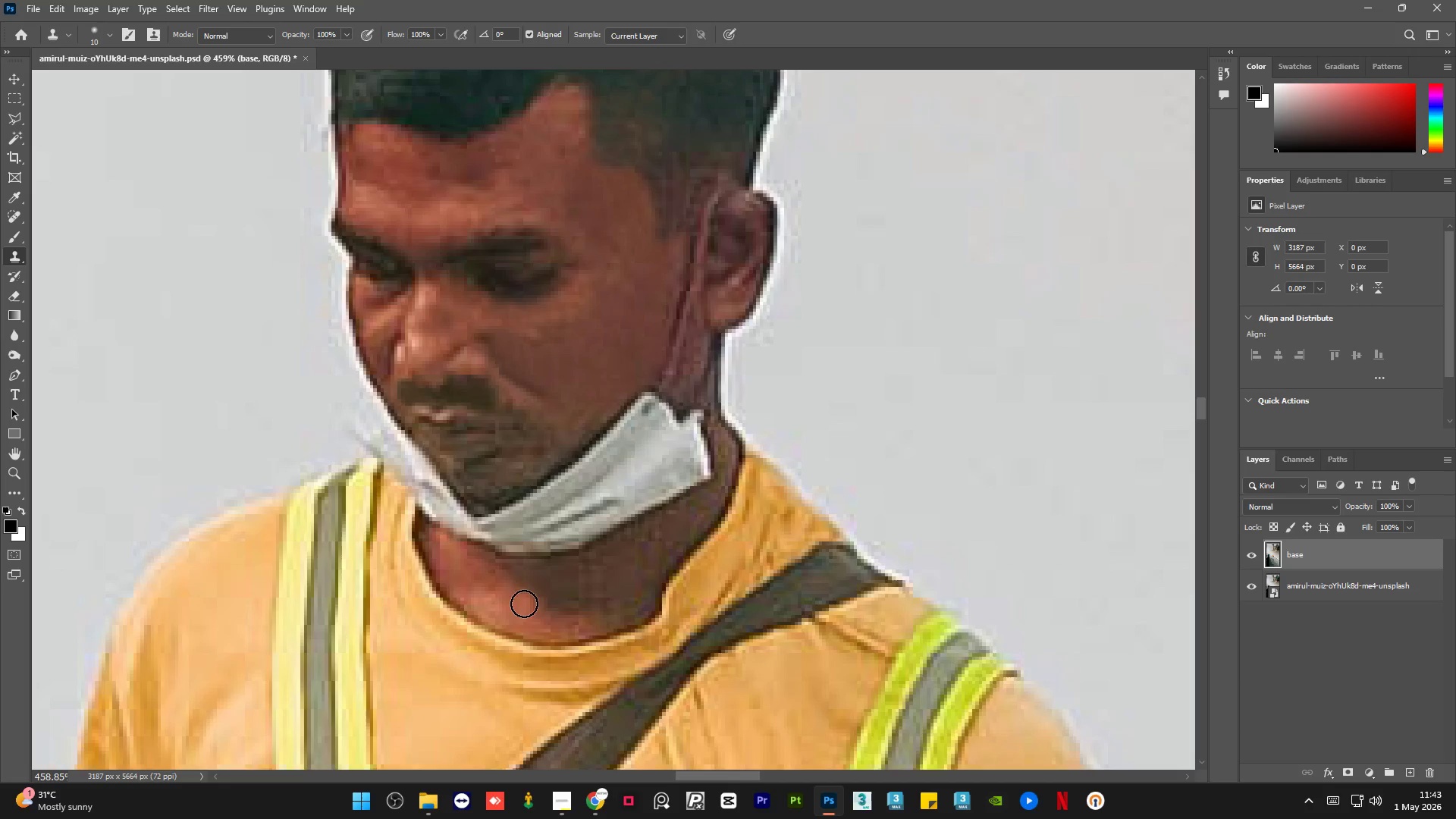 
left_click_drag(start_coordinate=[529, 604], to_coordinate=[558, 607])
 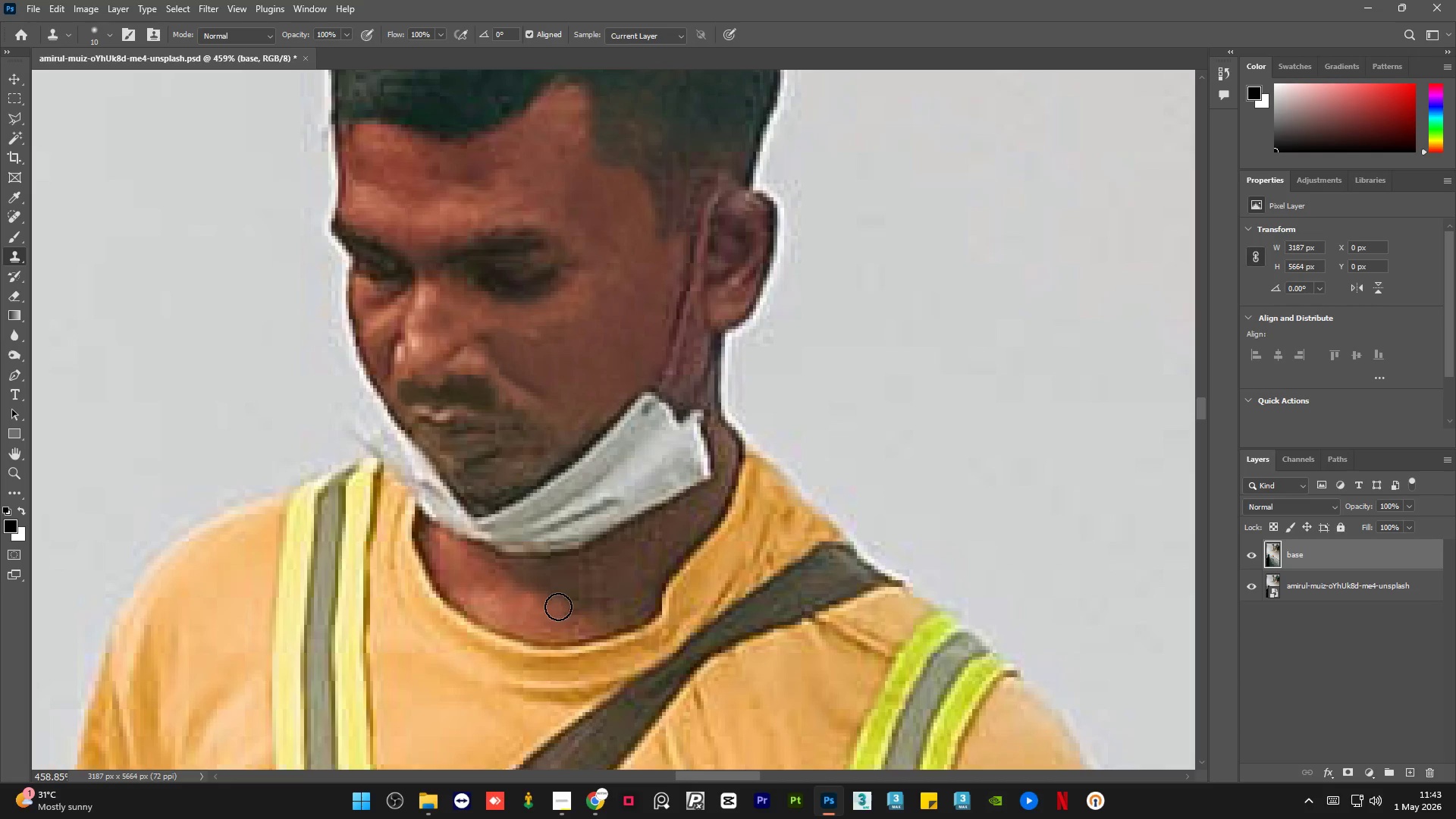 
key(Alt+AltLeft)
 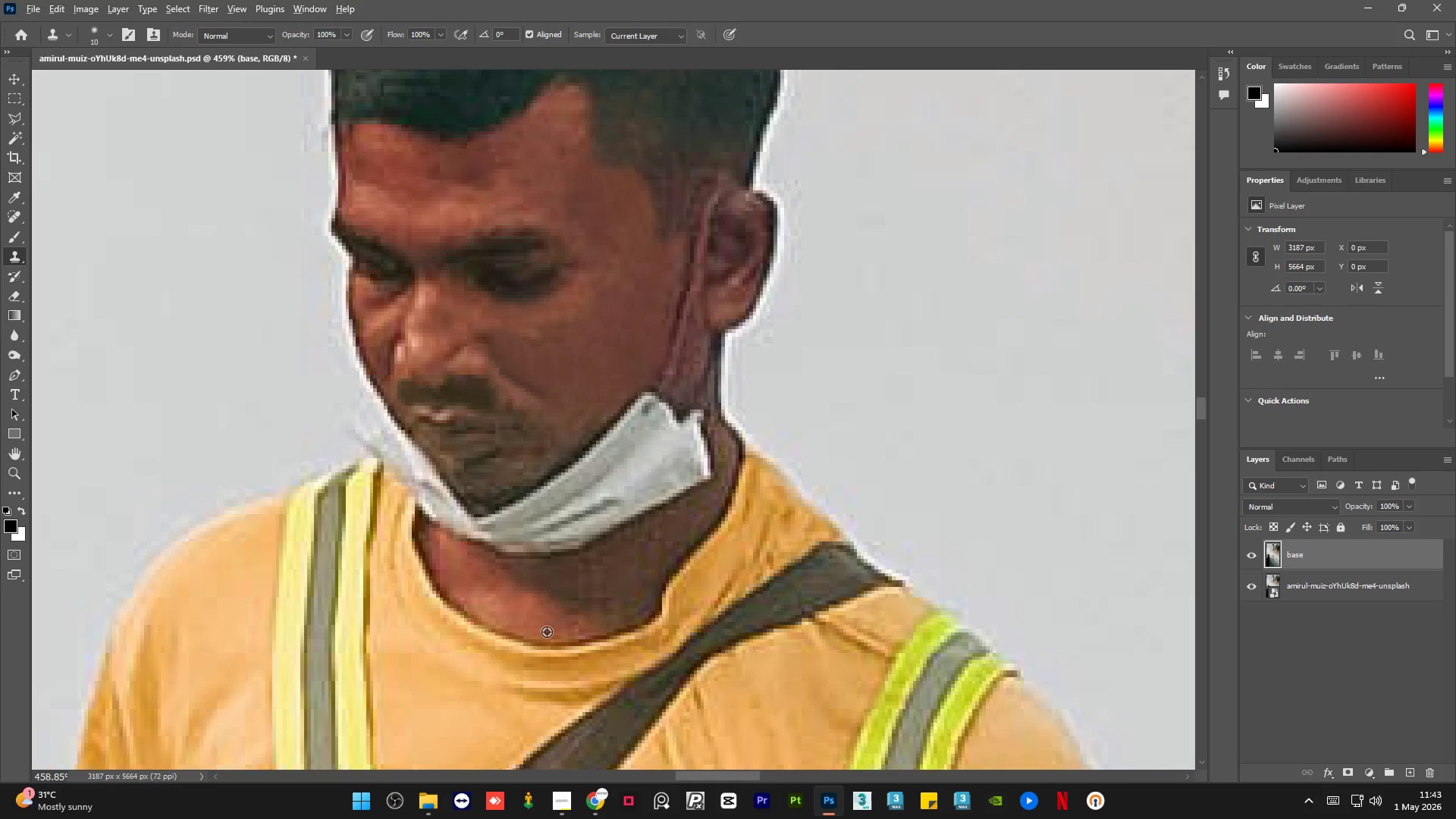 
triple_click([545, 632])
 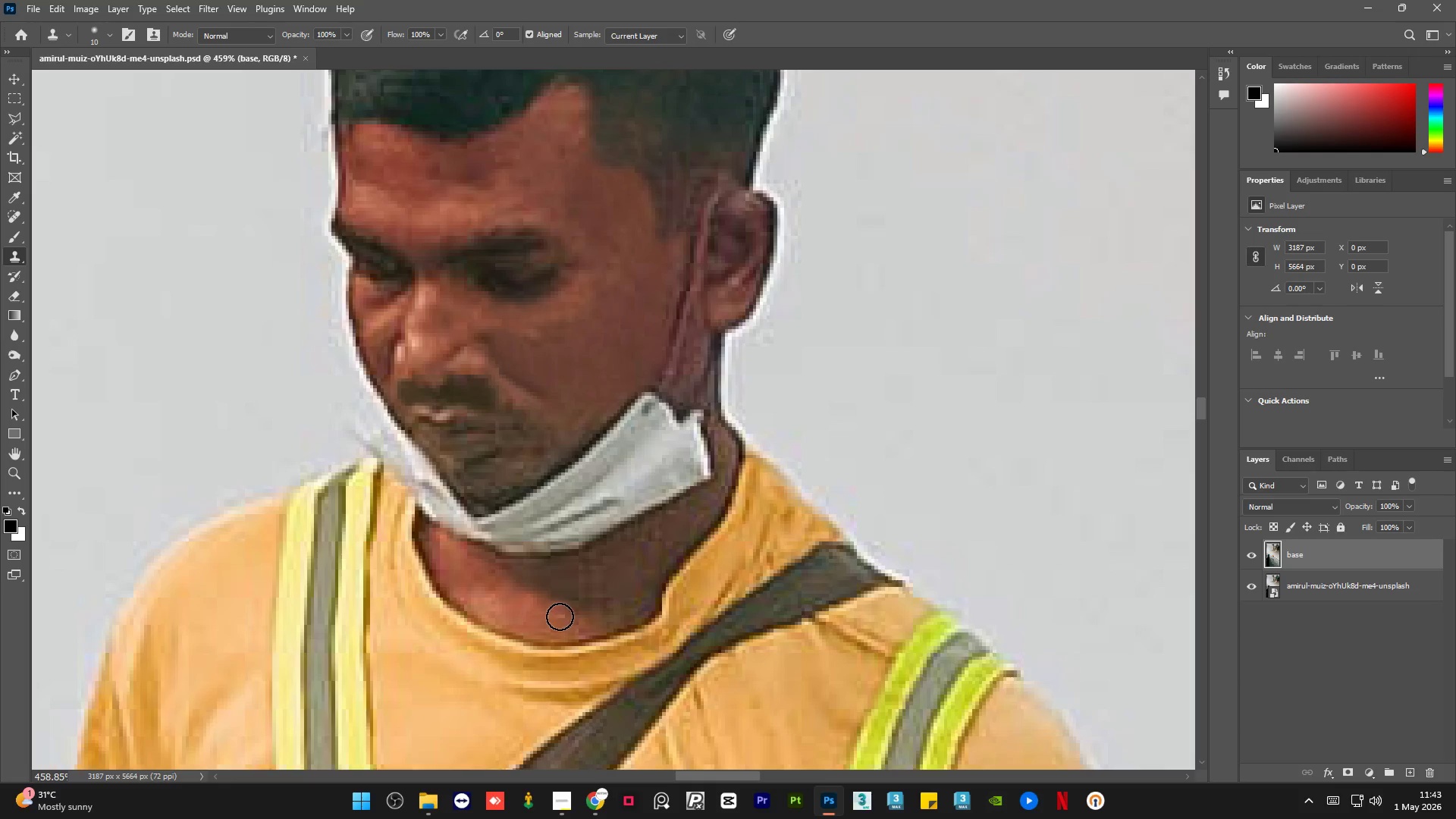 
left_click_drag(start_coordinate=[561, 615], to_coordinate=[575, 611])
 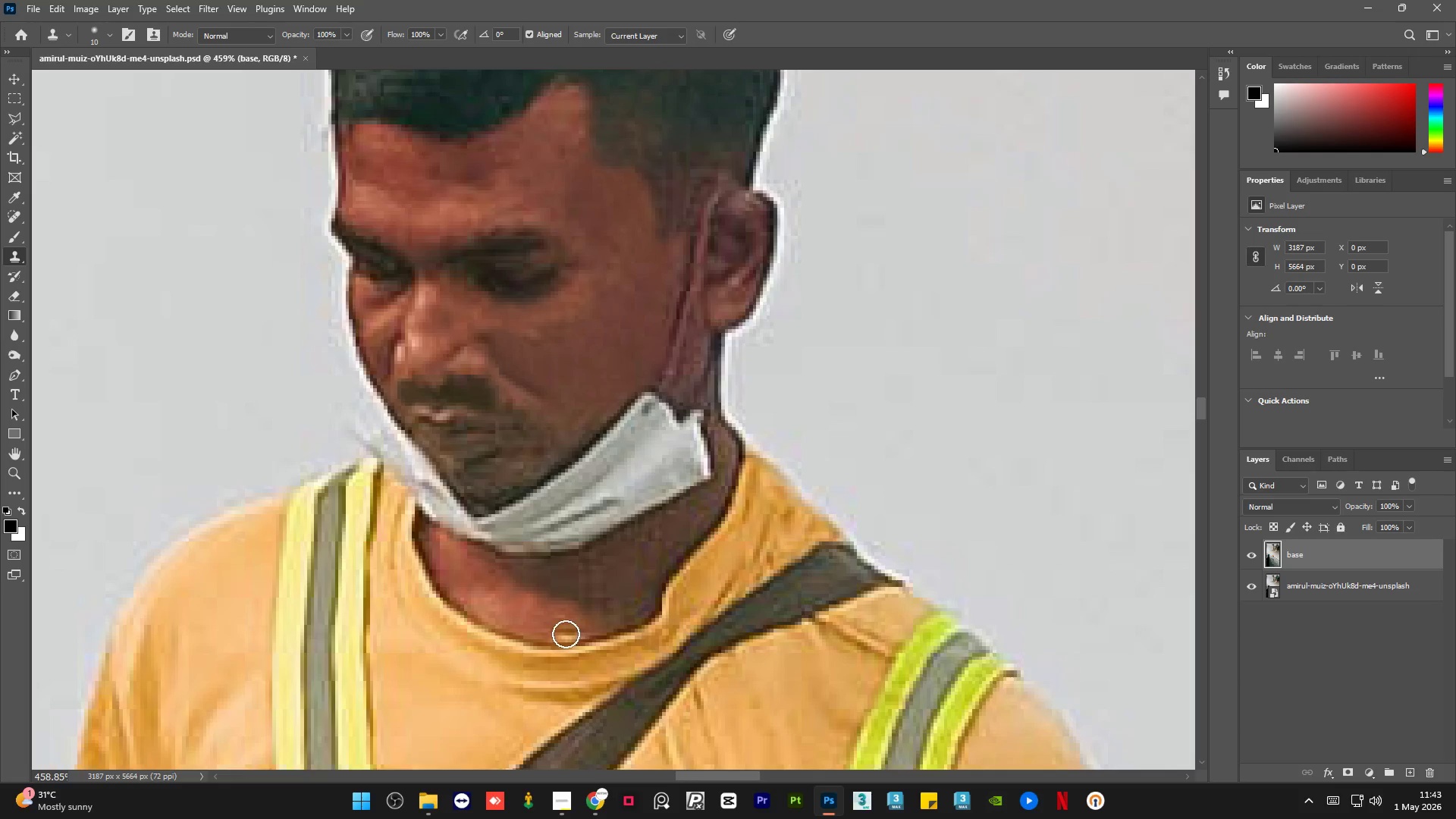 
hold_key(key=AltLeft, duration=0.62)
 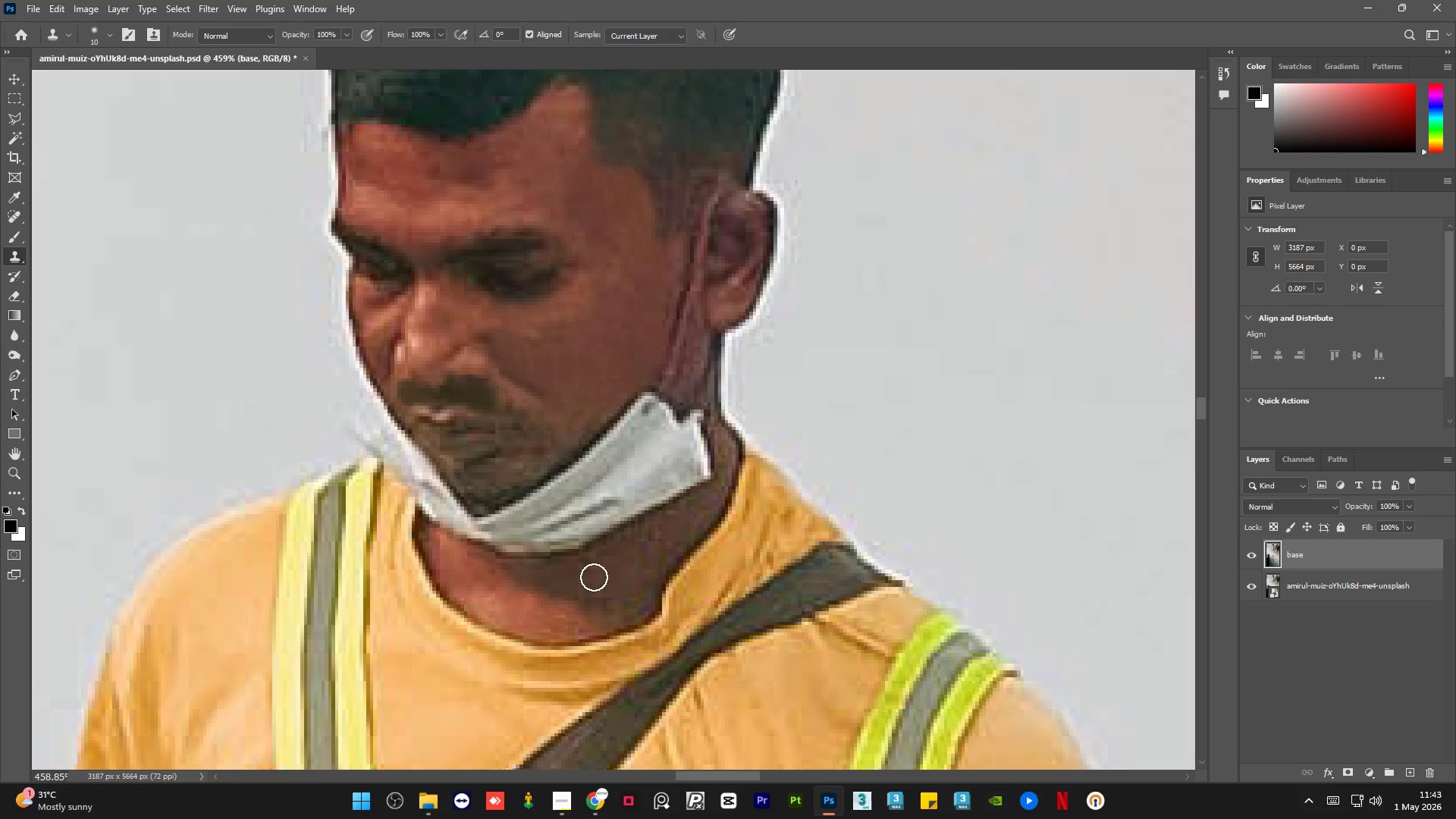 
left_click_drag(start_coordinate=[594, 577], to_coordinate=[562, 570])
 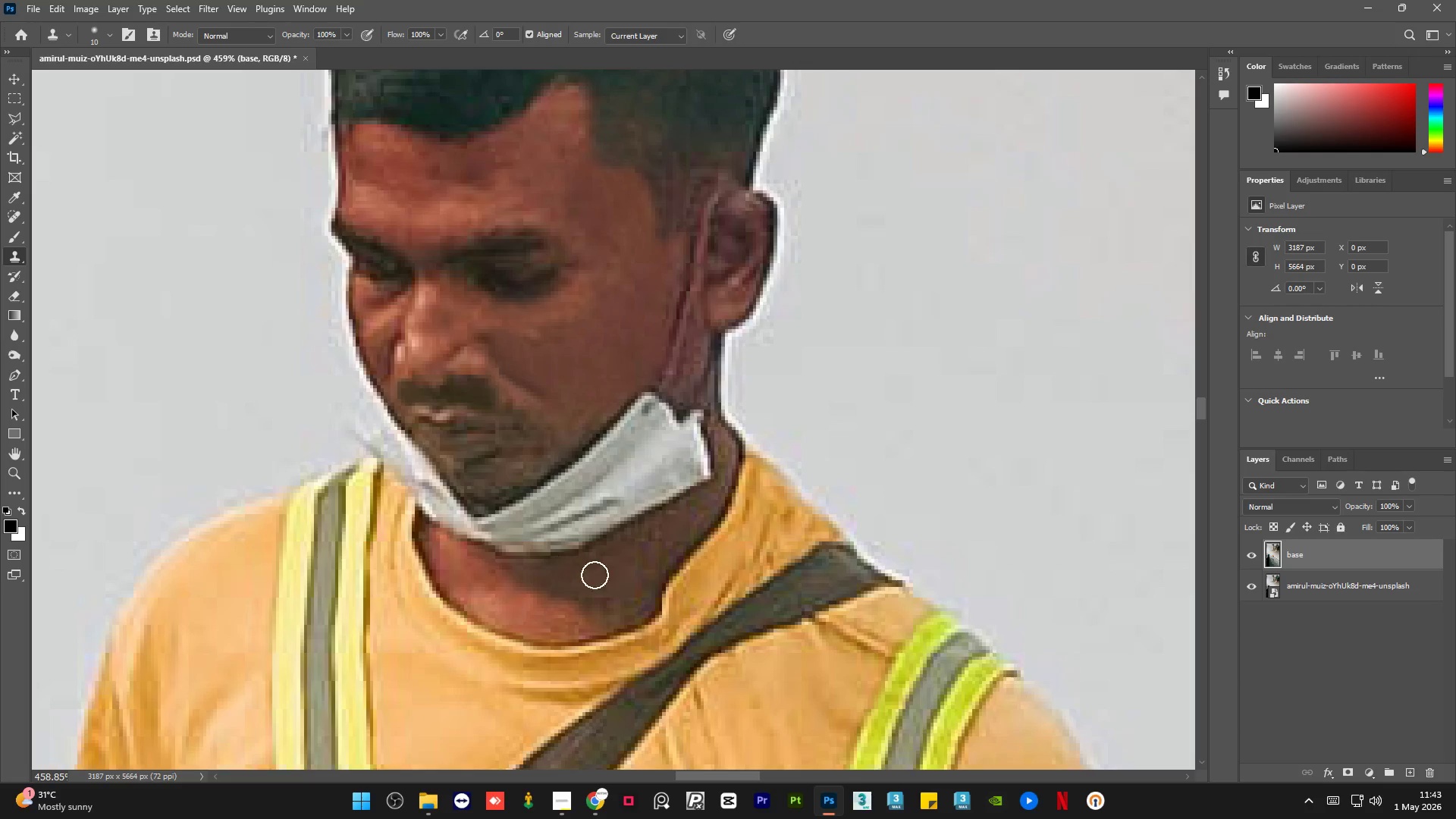 
key(Alt+AltLeft)
 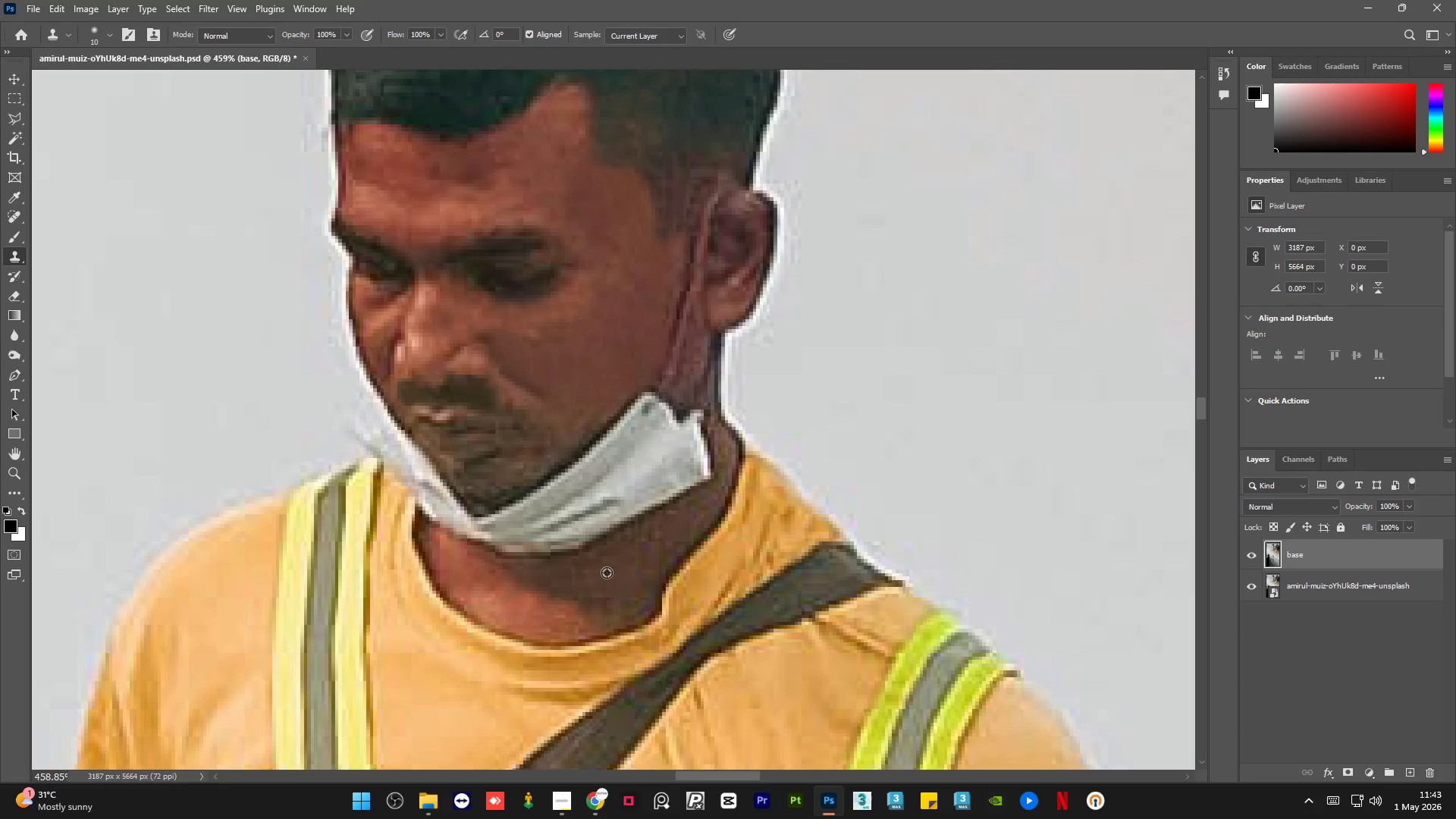 
triple_click([607, 573])
 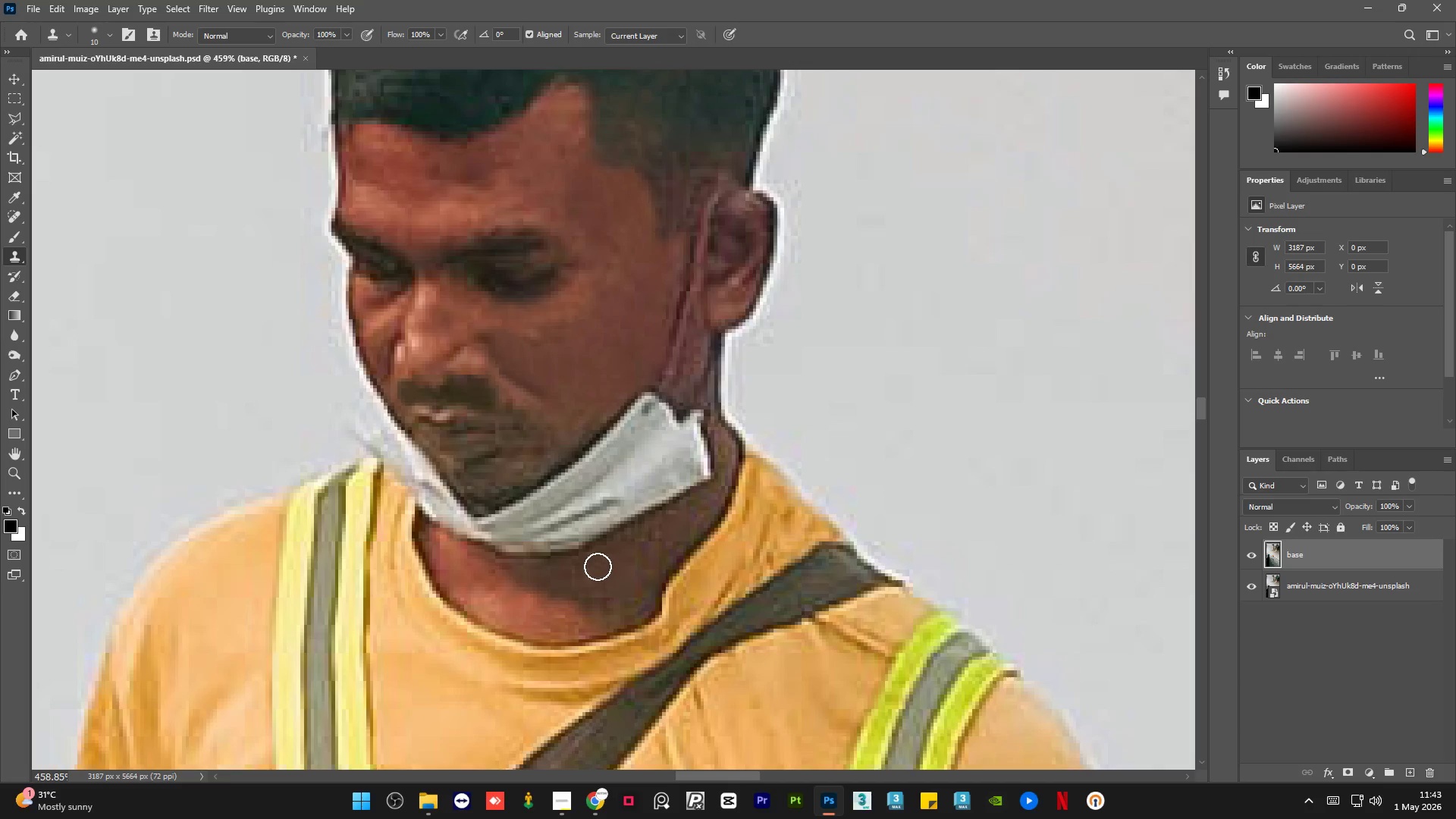 
left_click_drag(start_coordinate=[592, 566], to_coordinate=[573, 566])
 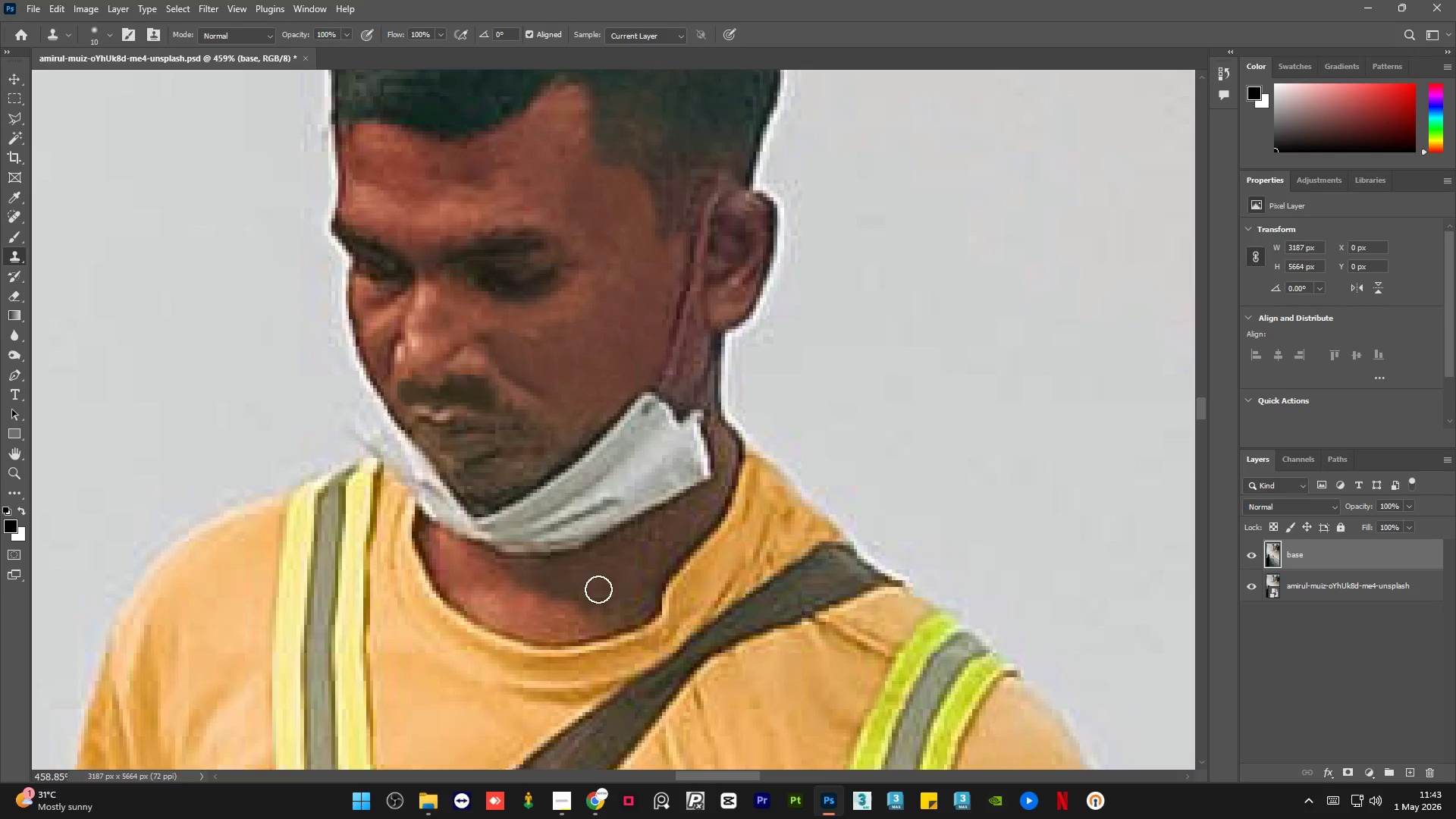 
key(Alt+AltLeft)
 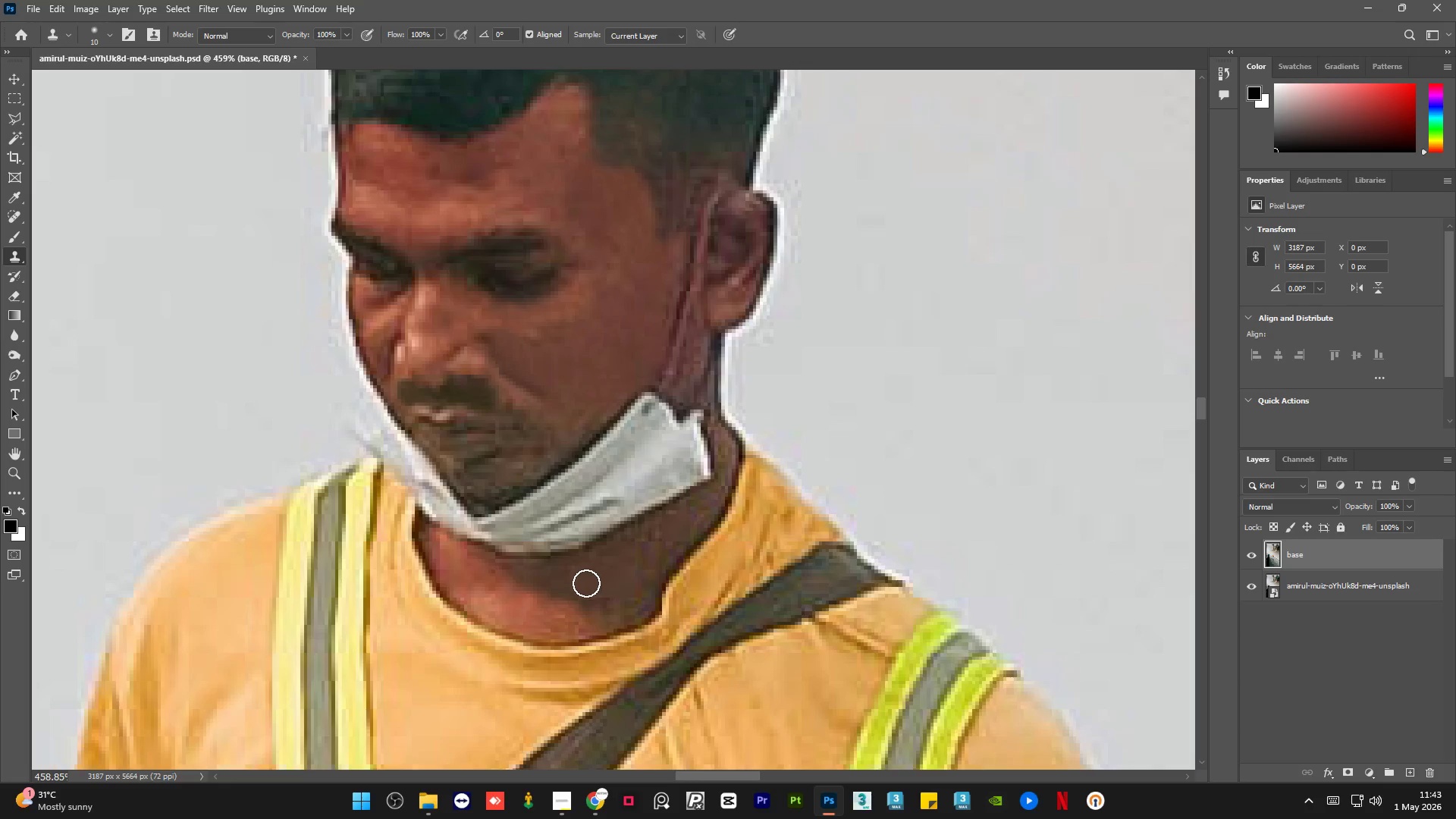 
left_click_drag(start_coordinate=[586, 583], to_coordinate=[564, 583])
 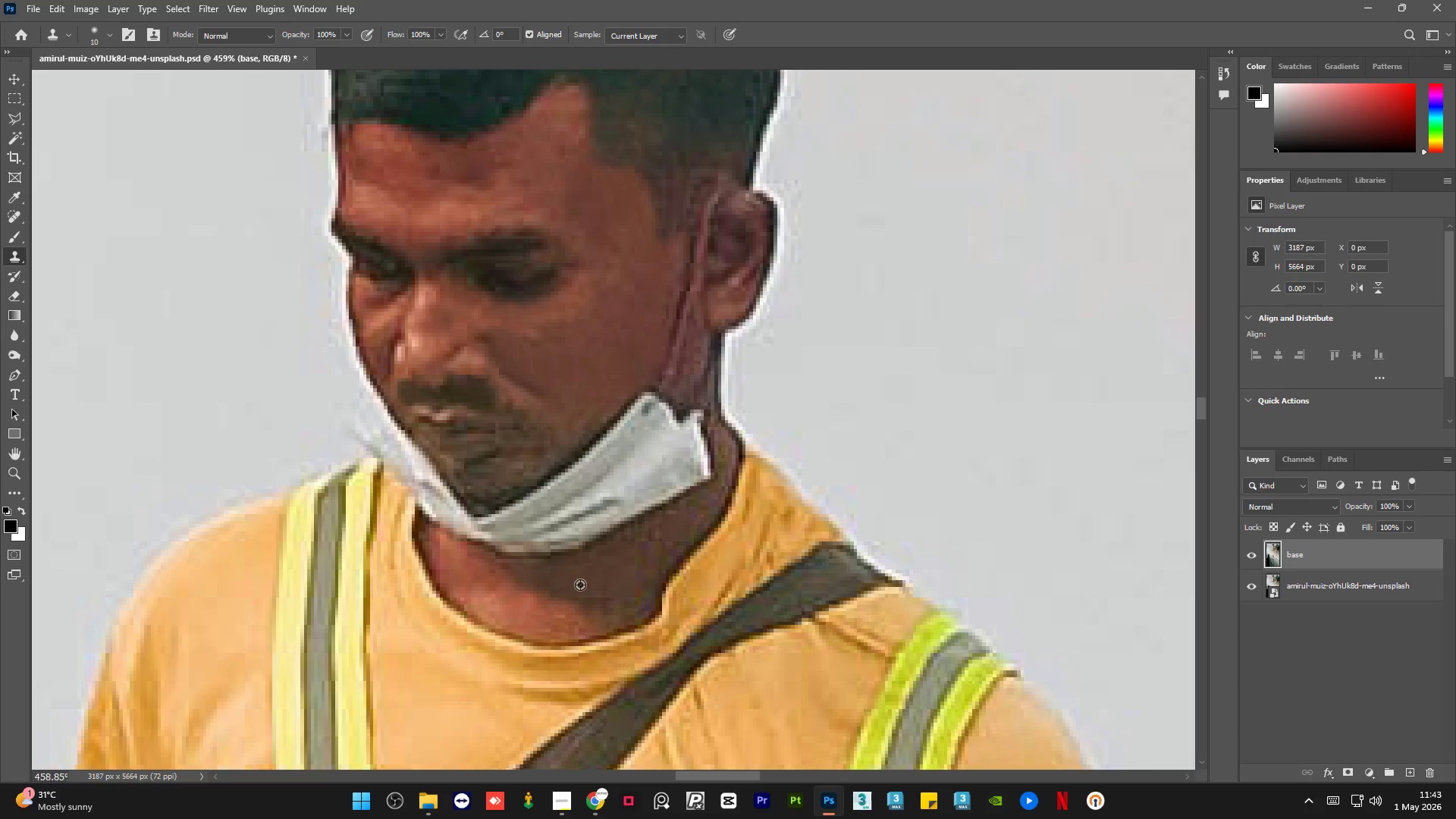 
key(Alt+AltLeft)
 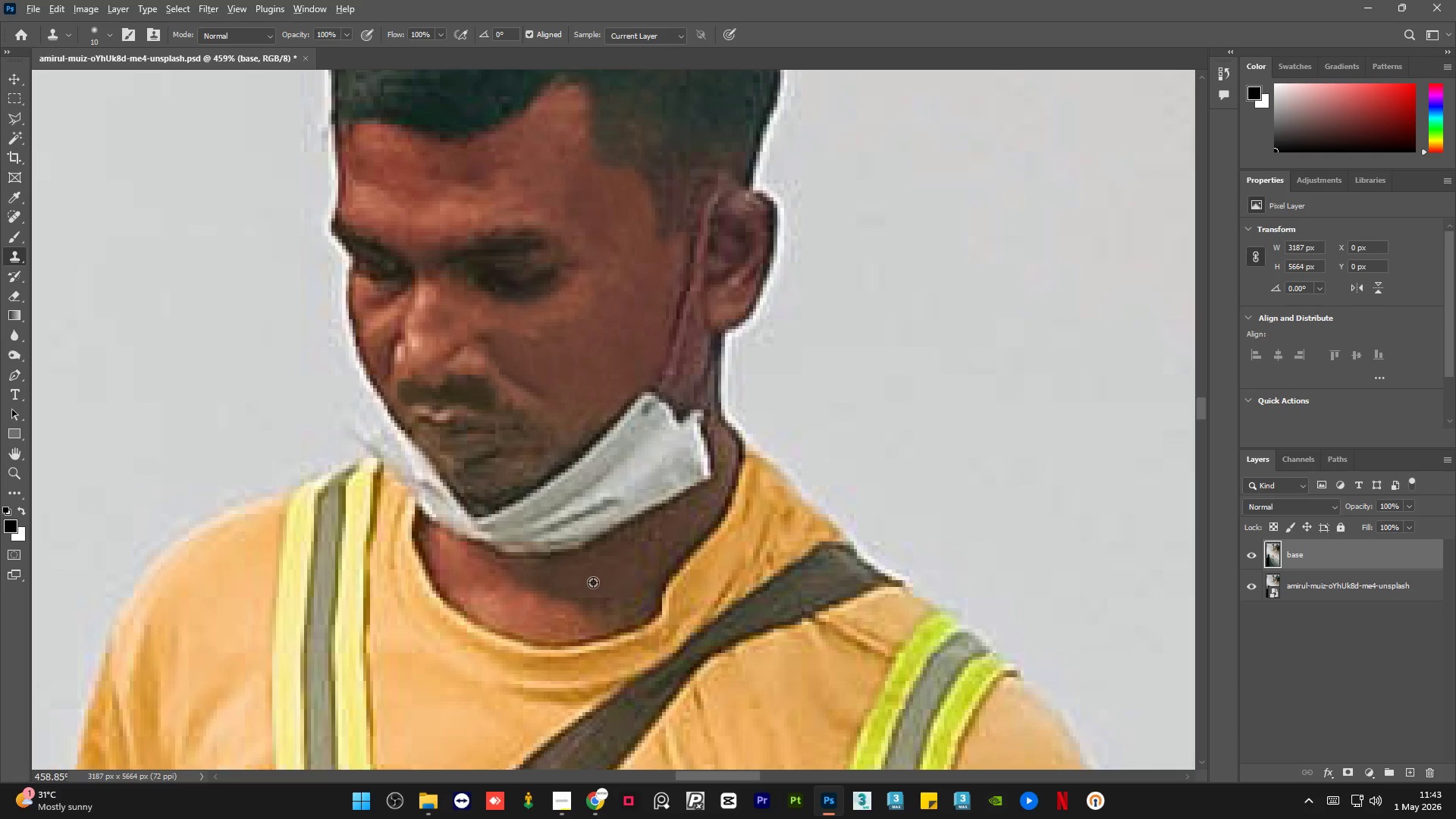 
left_click_drag(start_coordinate=[593, 582], to_coordinate=[593, 590])
 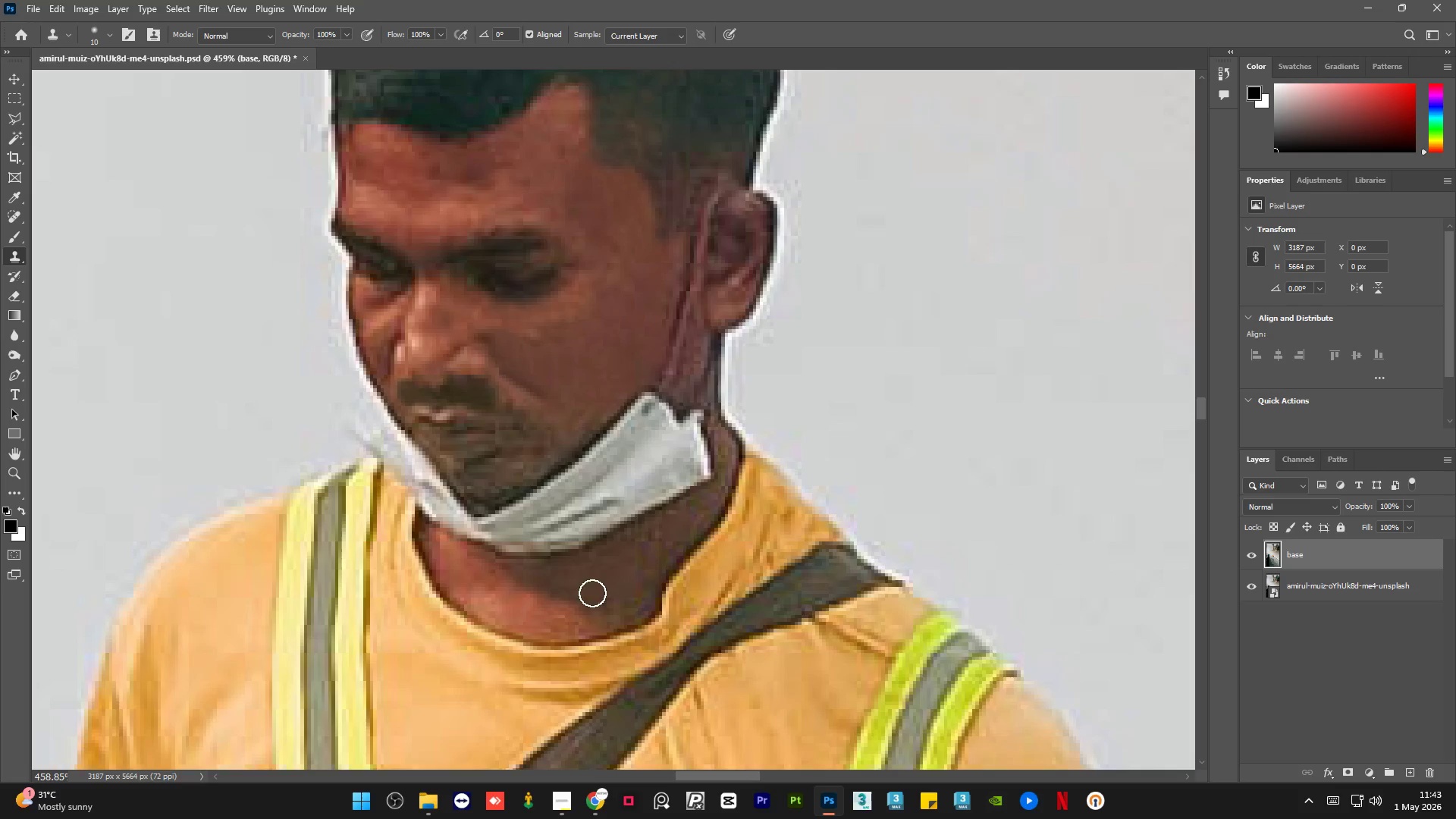 
left_click_drag(start_coordinate=[592, 593], to_coordinate=[562, 588])
 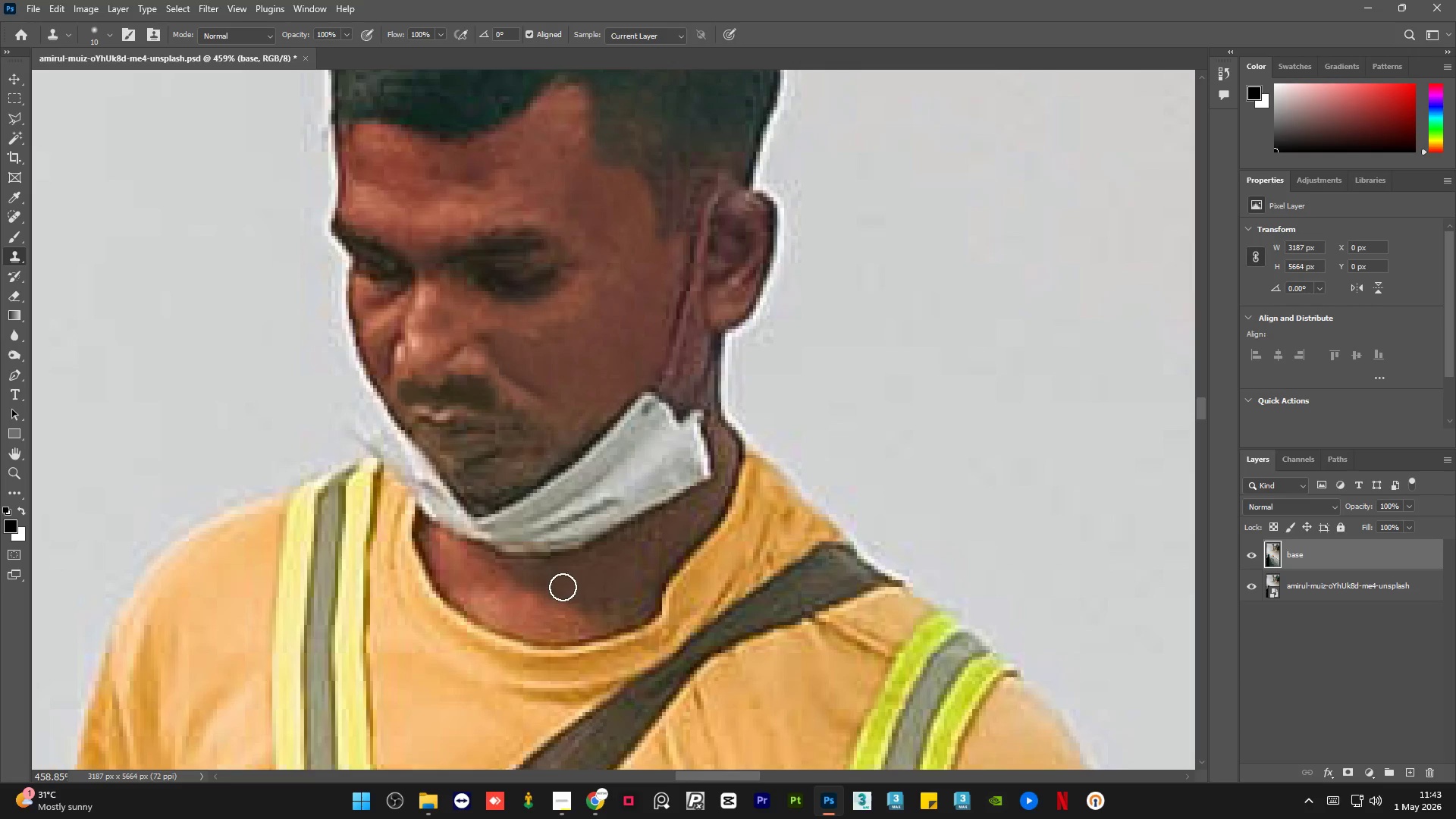 
key(Alt+AltLeft)
 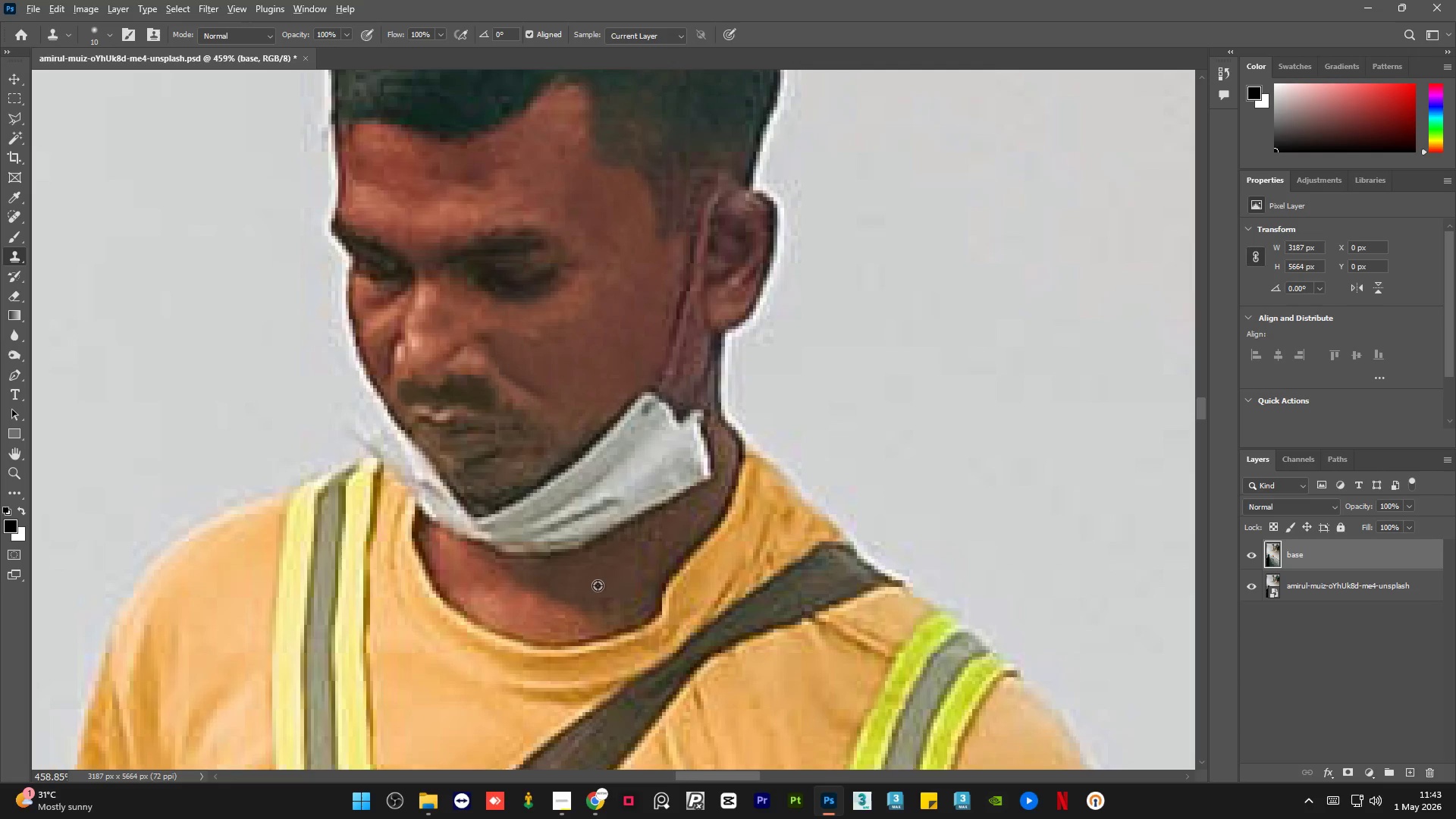 
triple_click([598, 585])
 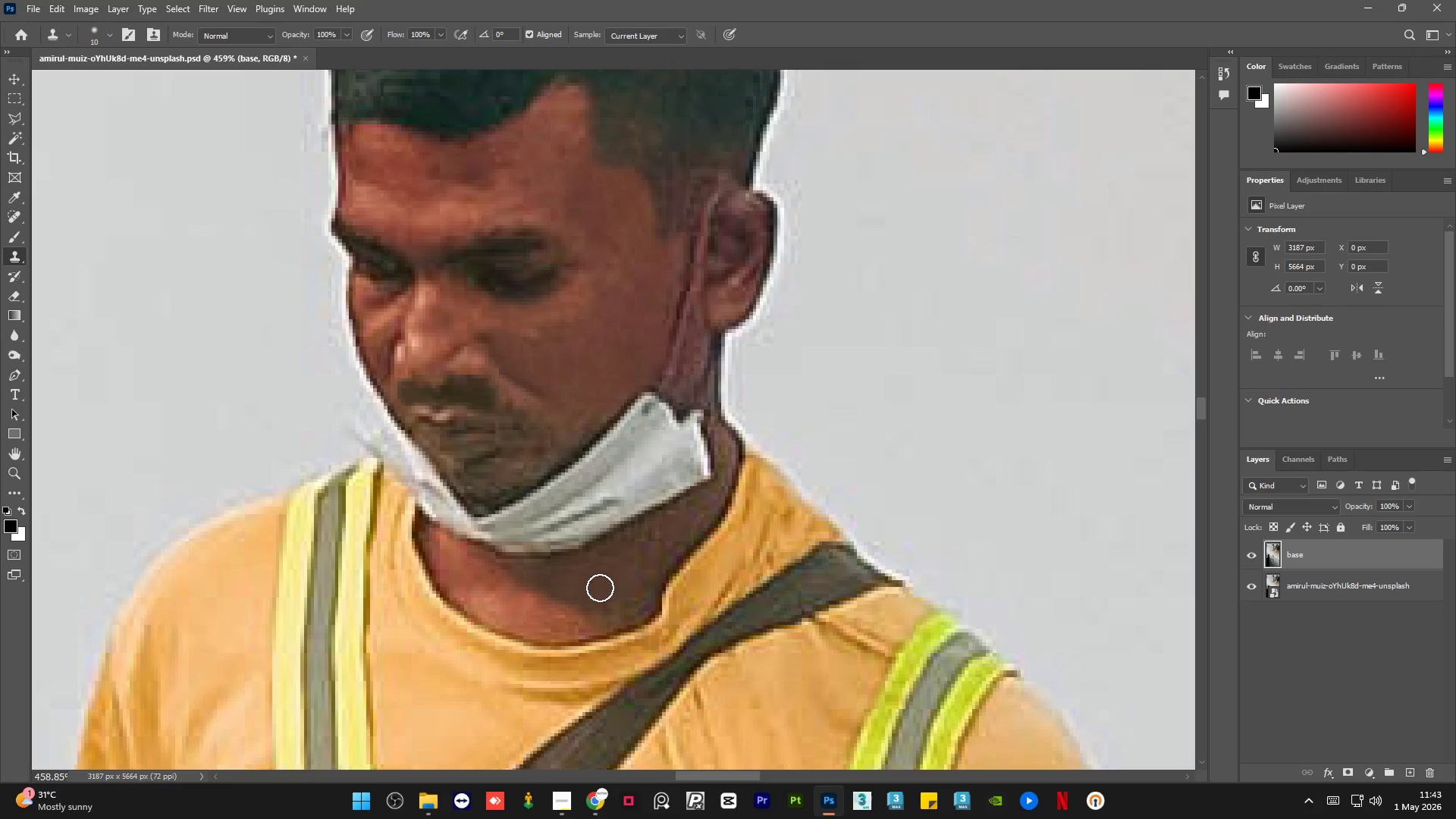 
left_click_drag(start_coordinate=[603, 588], to_coordinate=[592, 600])
 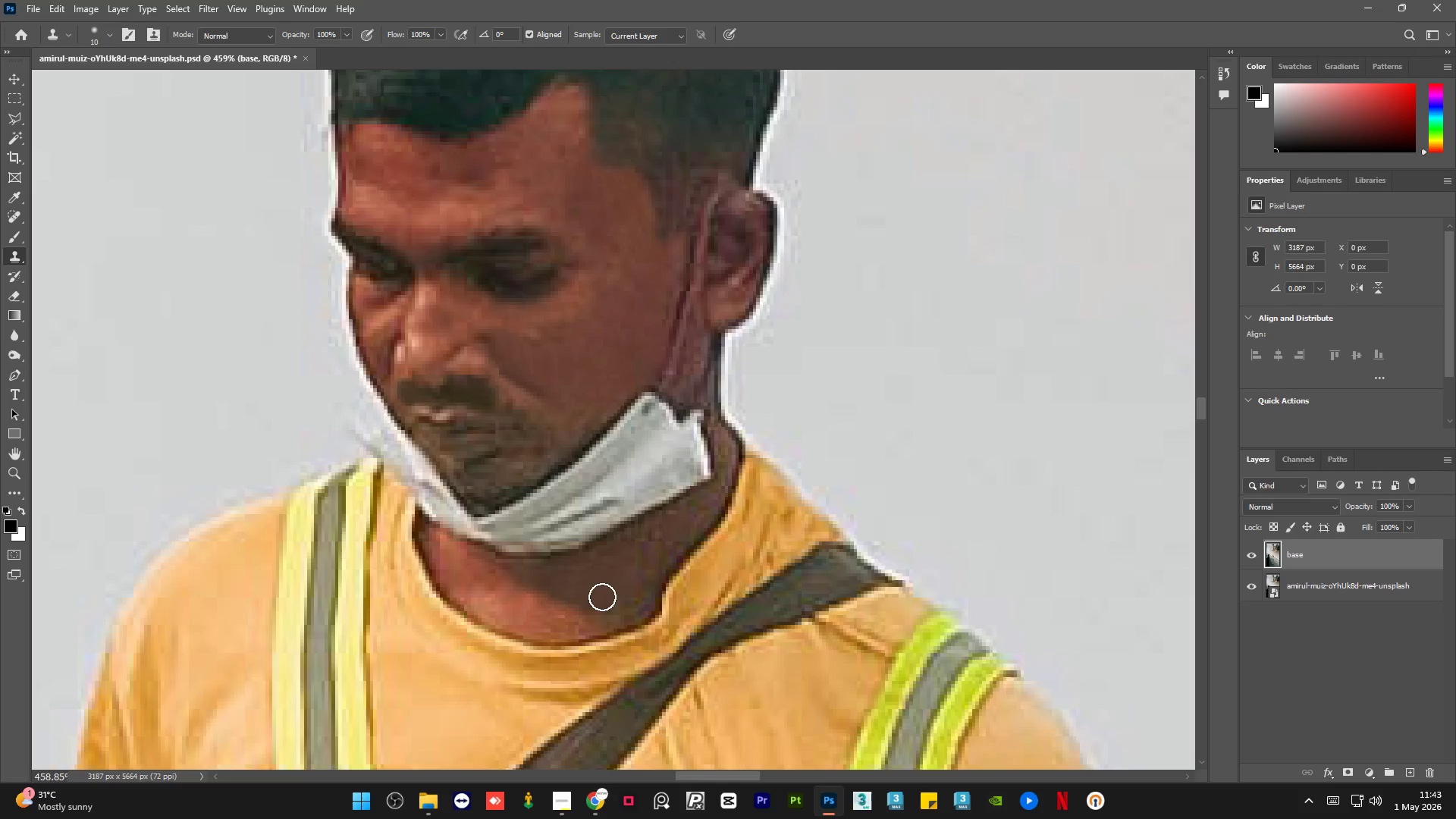 
key(Alt+AltLeft)
 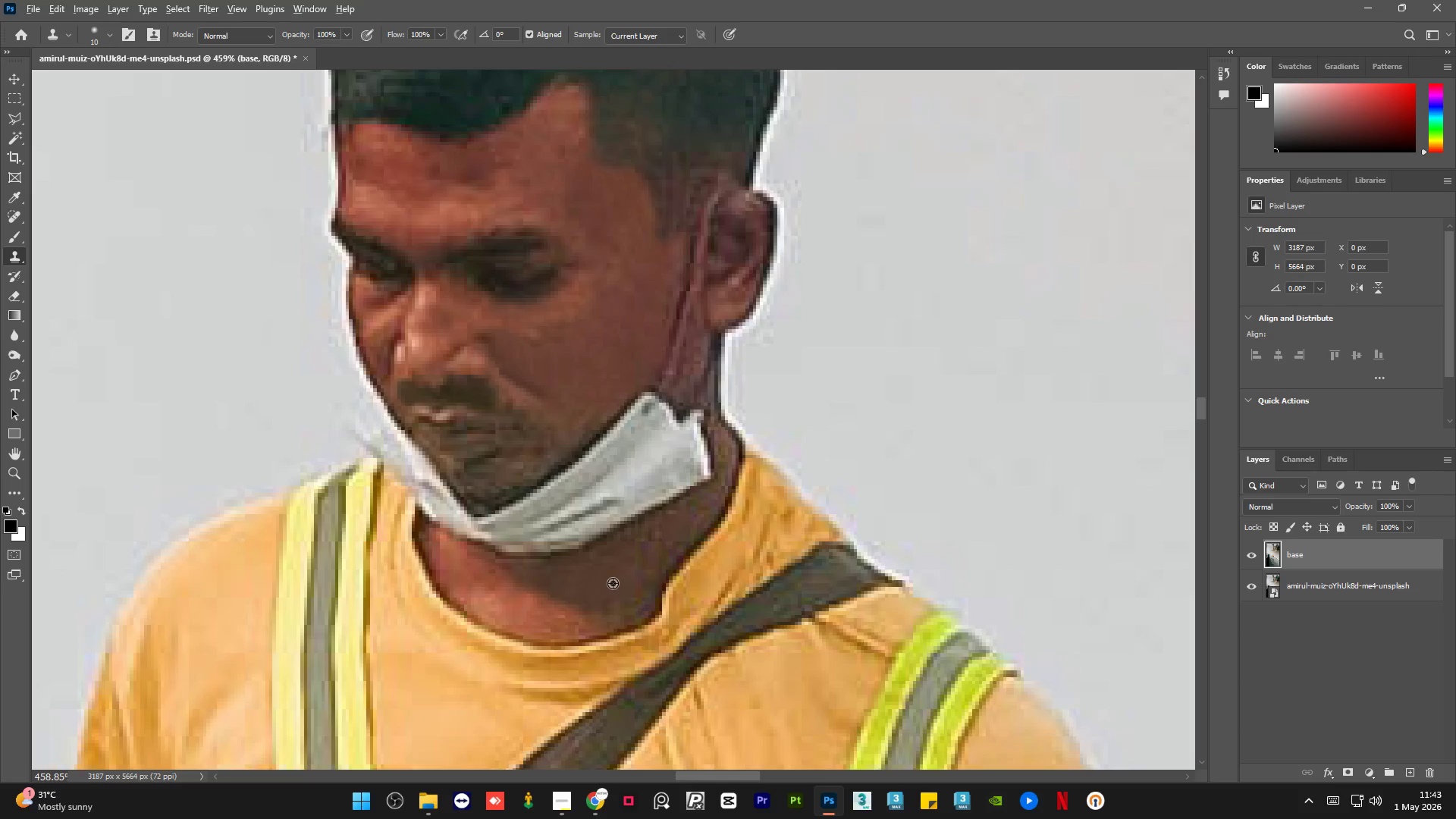 
triple_click([613, 583])
 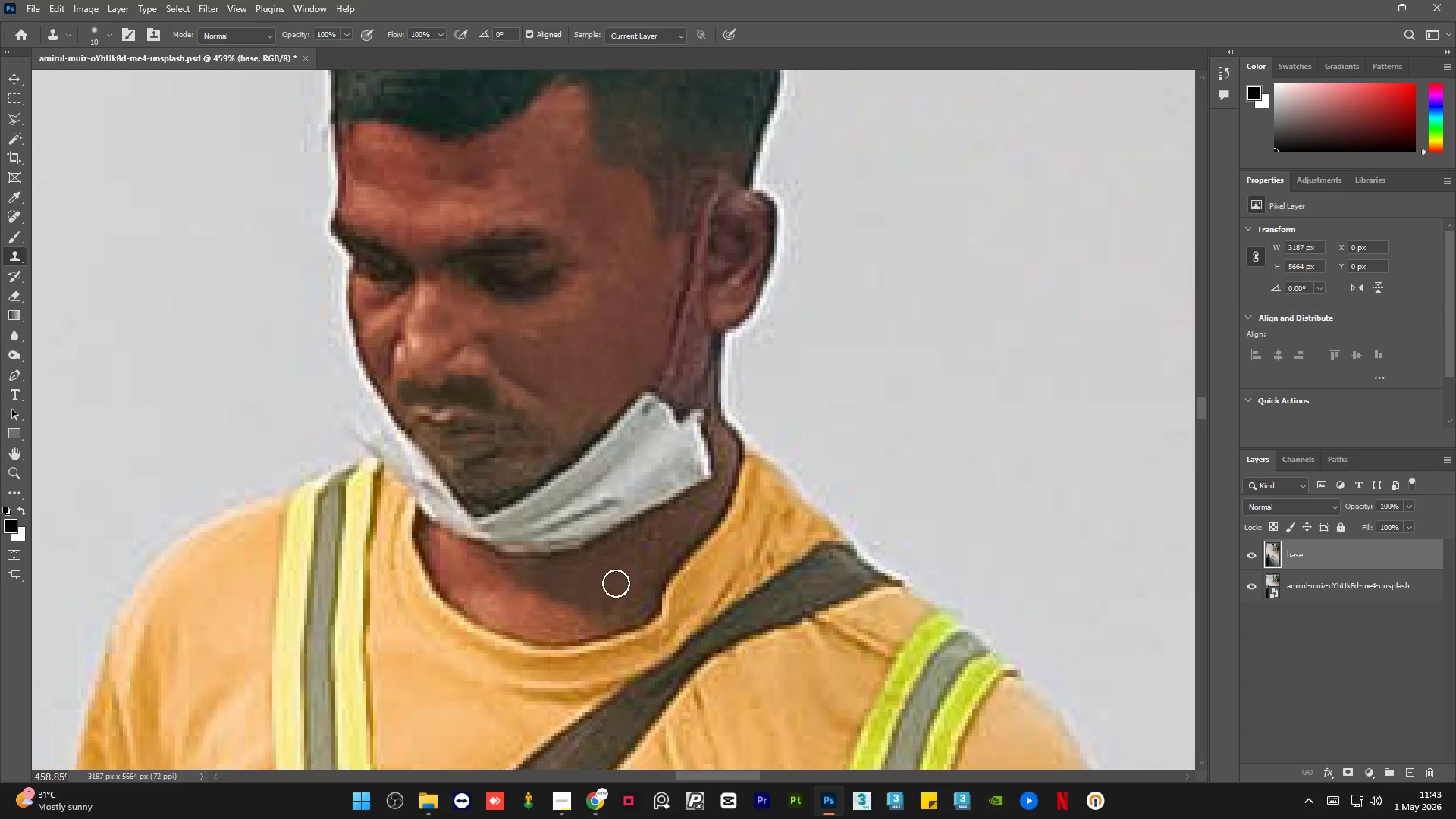 
left_click_drag(start_coordinate=[617, 587], to_coordinate=[617, 608])
 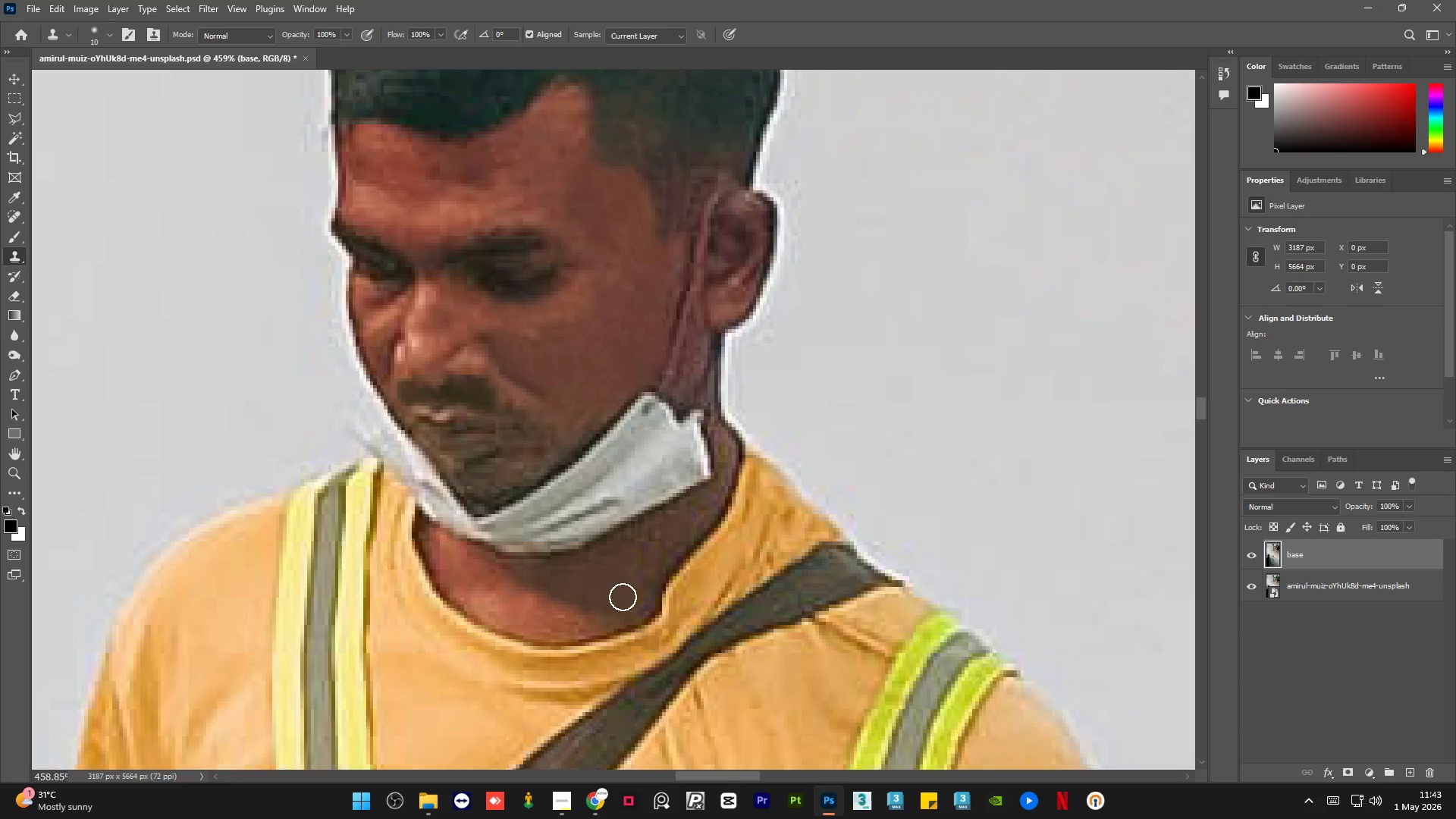 
key(Alt+AltLeft)
 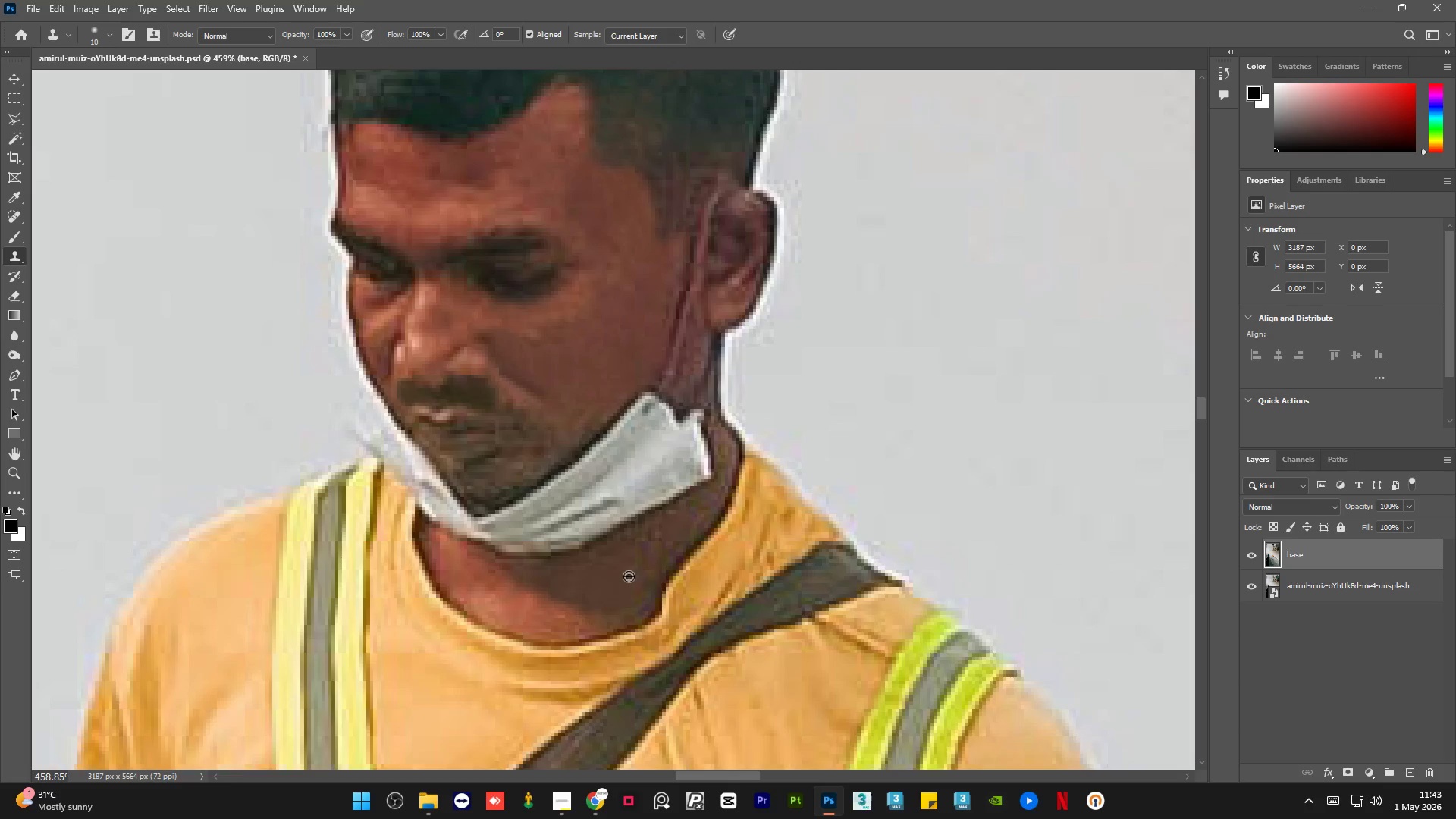 
triple_click([632, 567])
 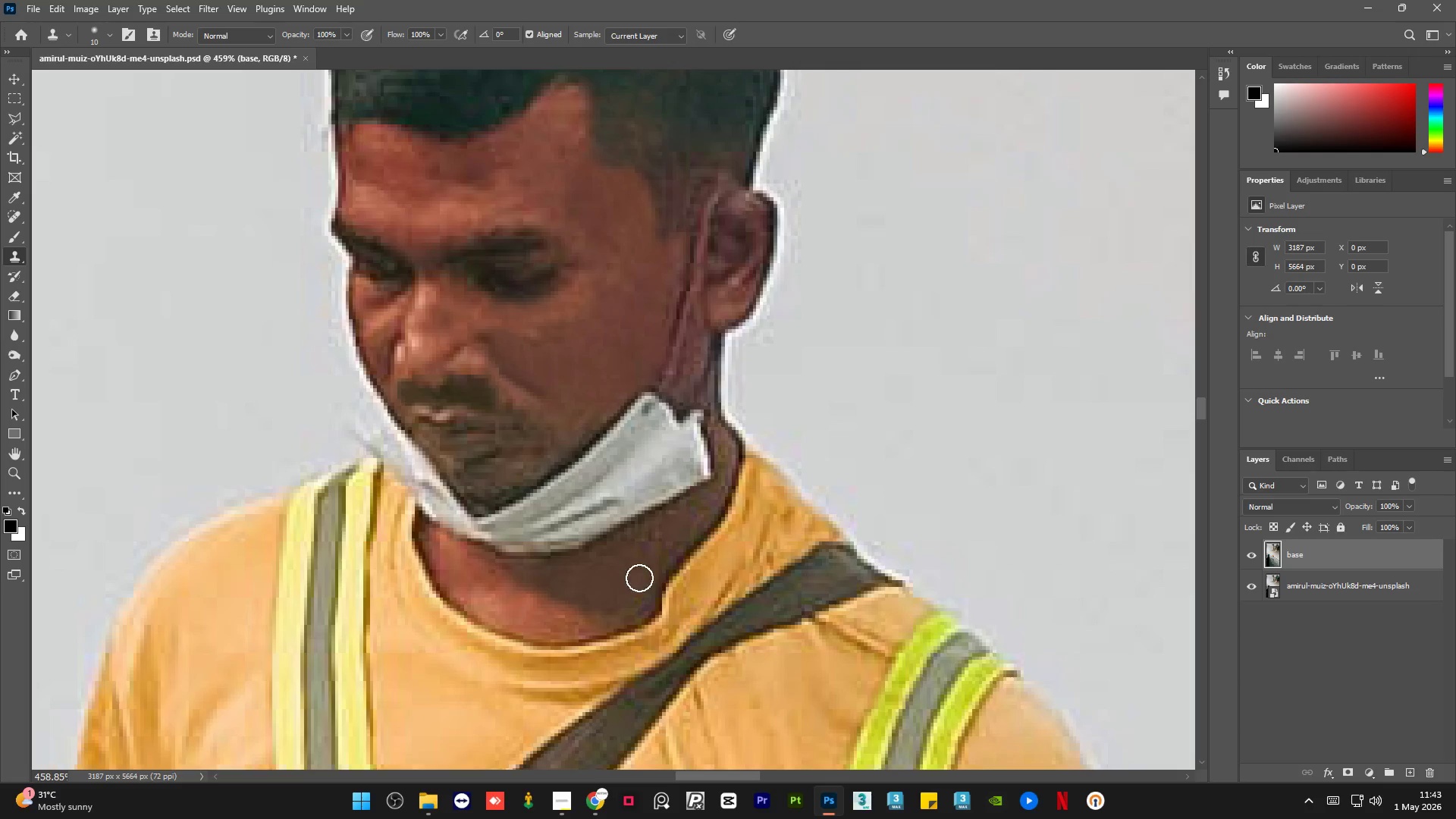 
left_click_drag(start_coordinate=[639, 584], to_coordinate=[635, 598])
 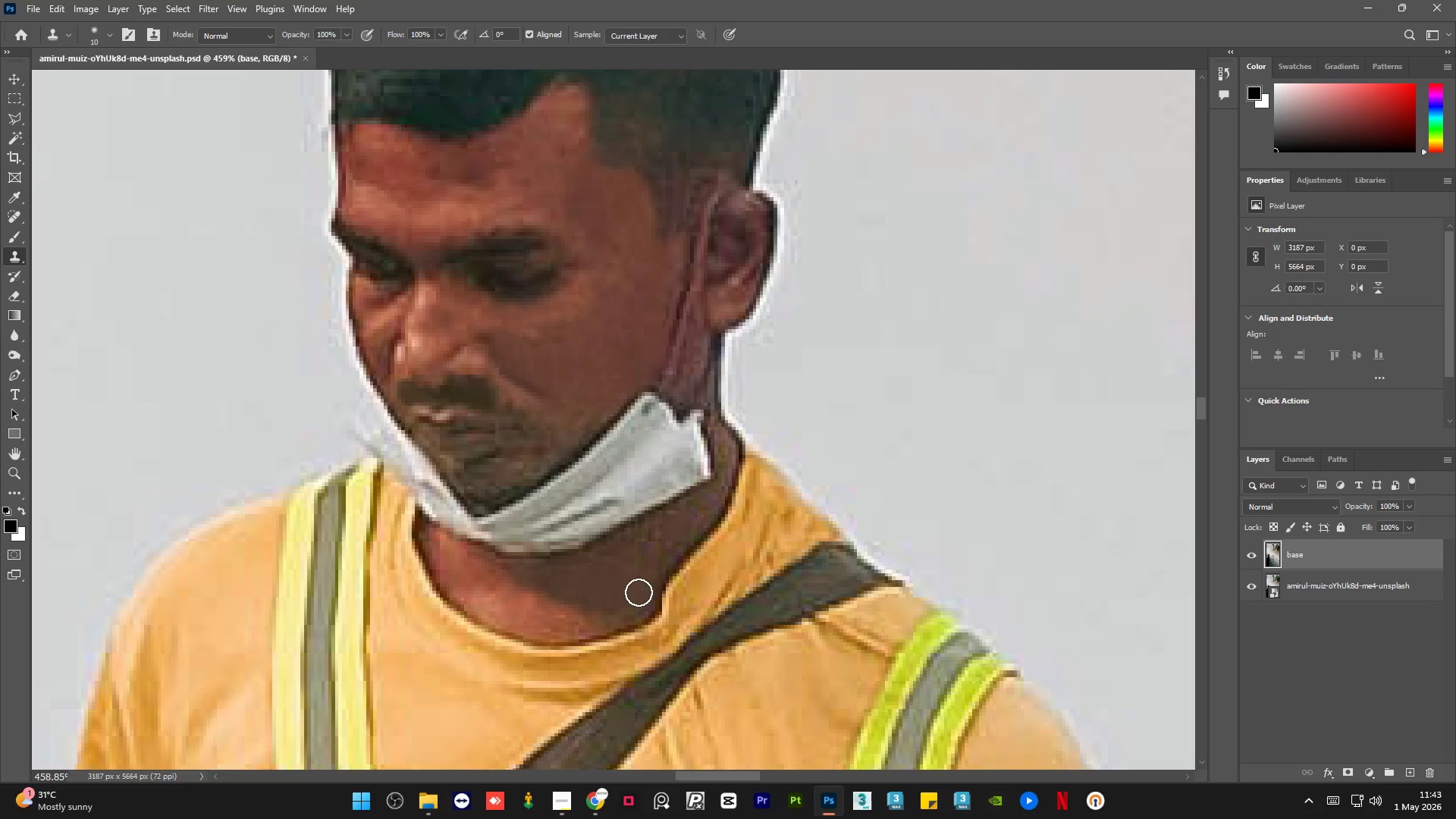 
hold_key(key=AltLeft, duration=0.38)
 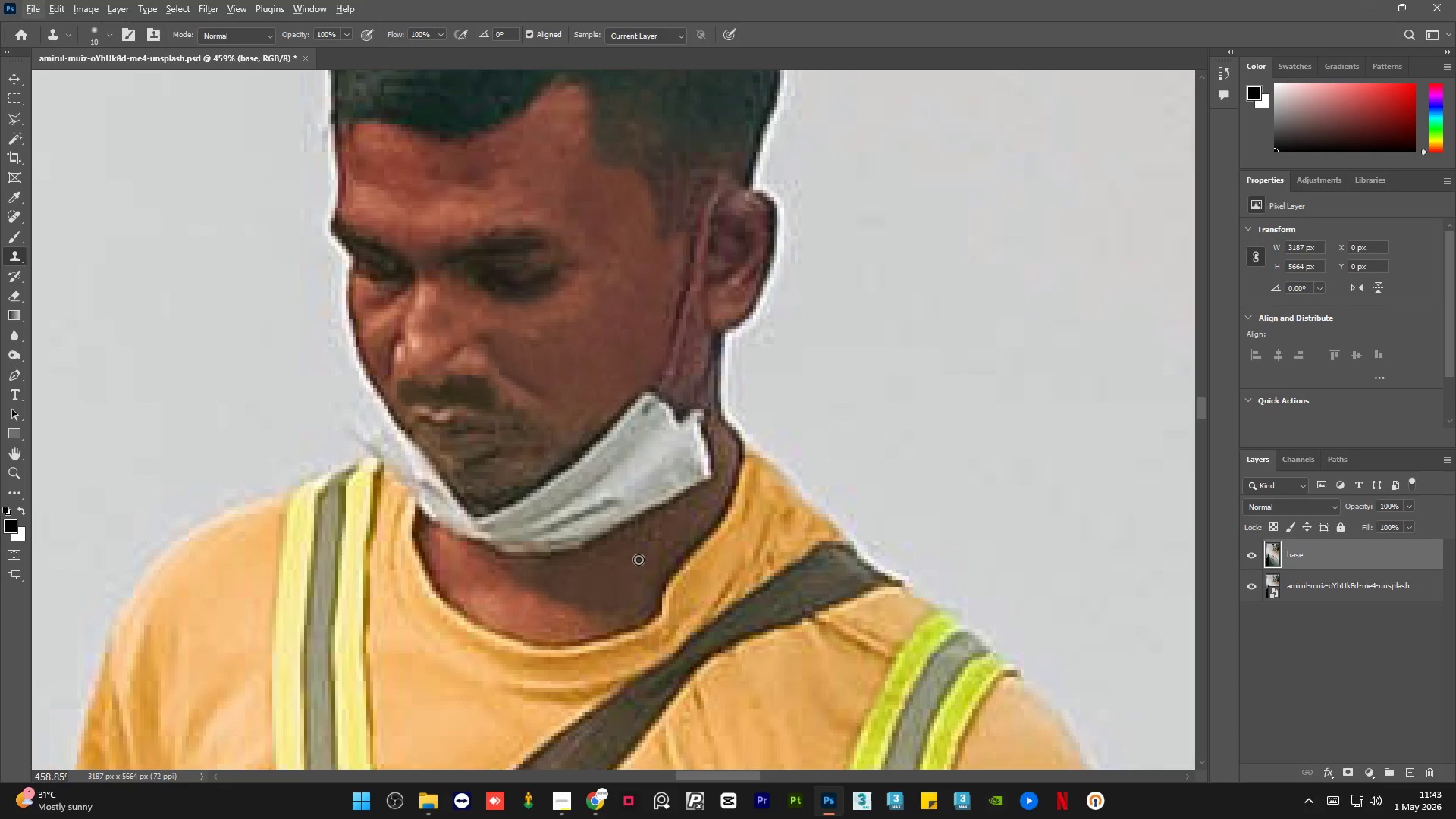 
left_click([639, 560])
 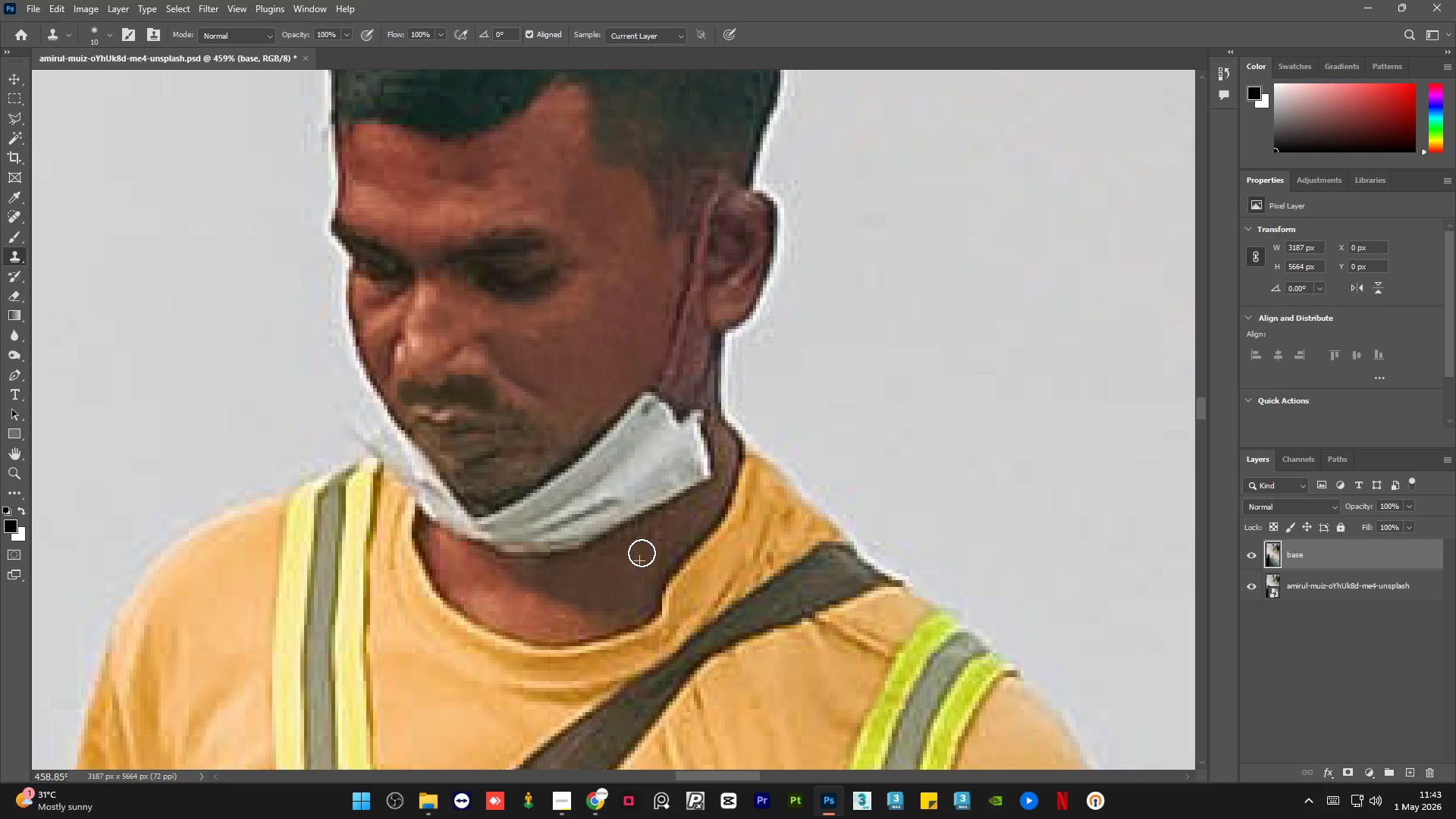 
key(Alt+AltLeft)
 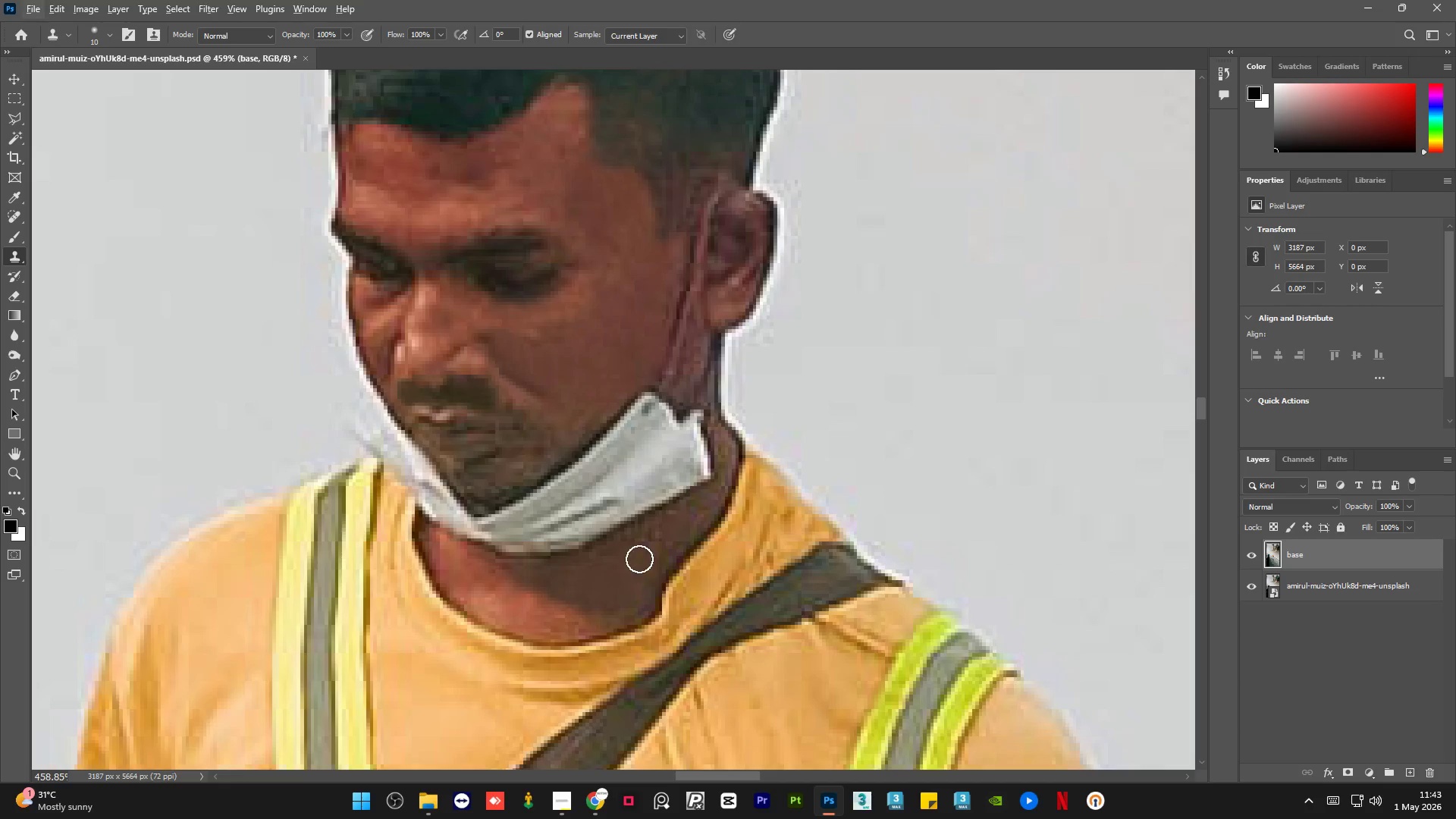 
left_click_drag(start_coordinate=[642, 554], to_coordinate=[646, 541])
 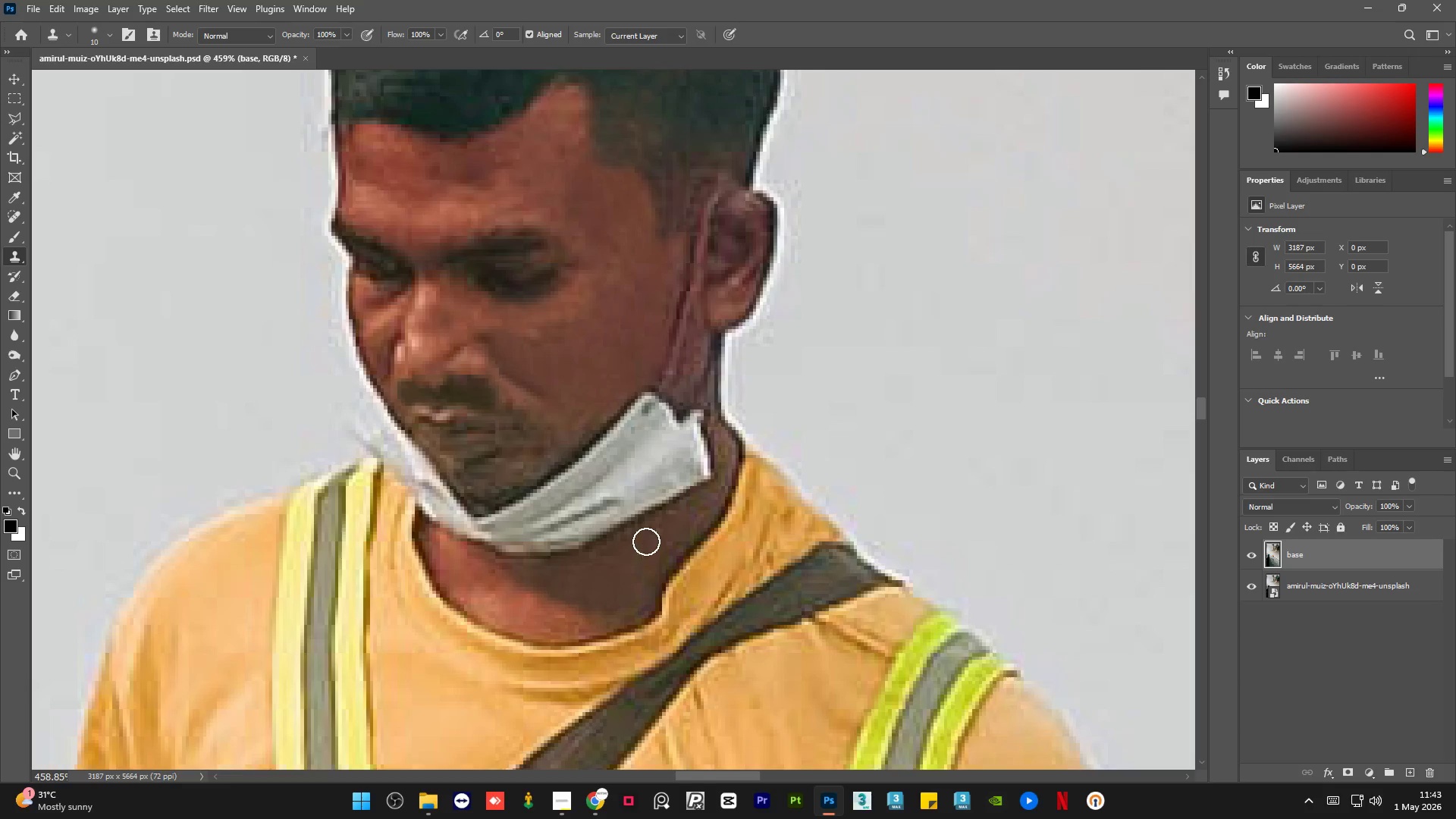 
key(Alt+AltLeft)
 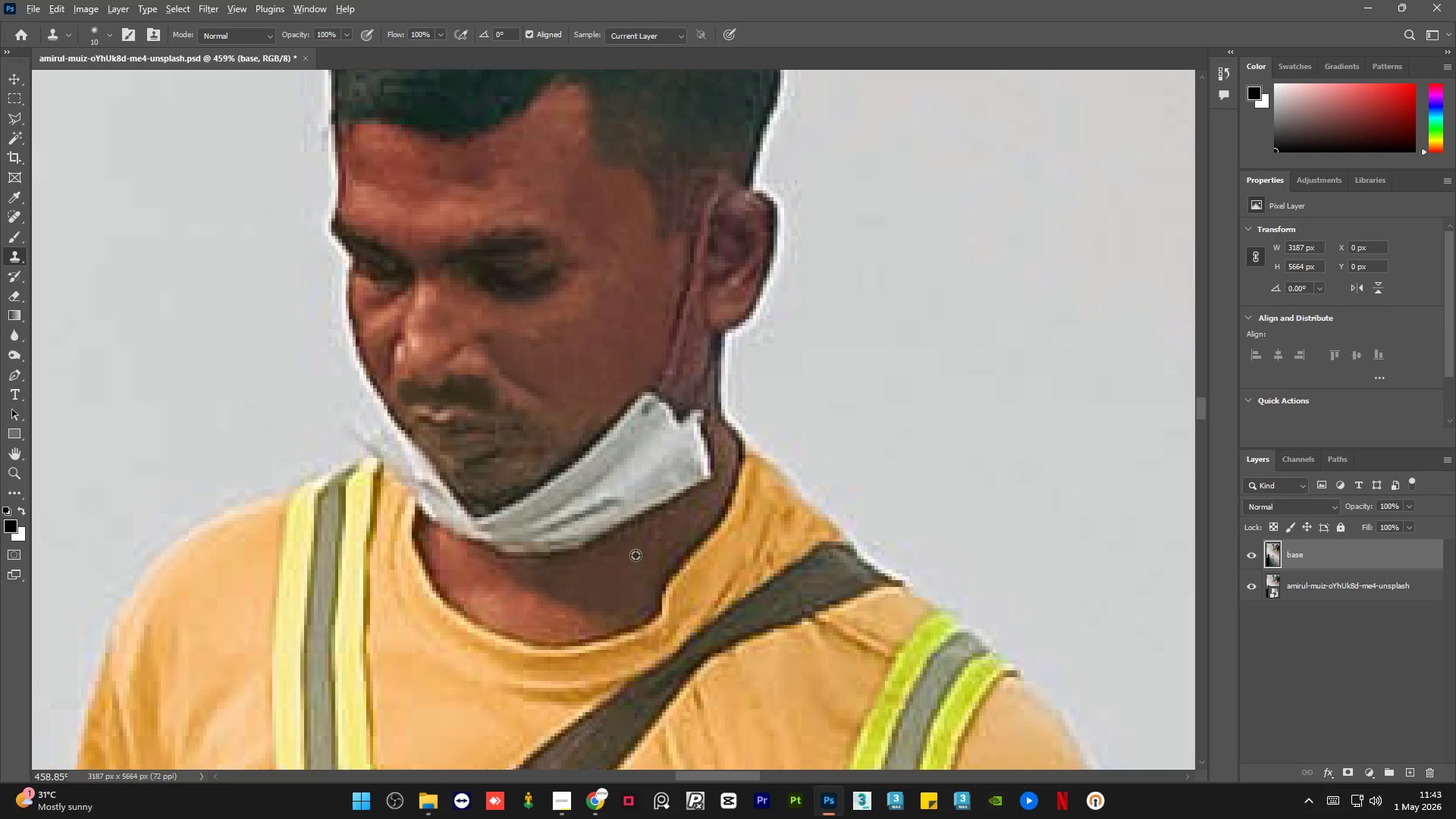 
triple_click([635, 555])
 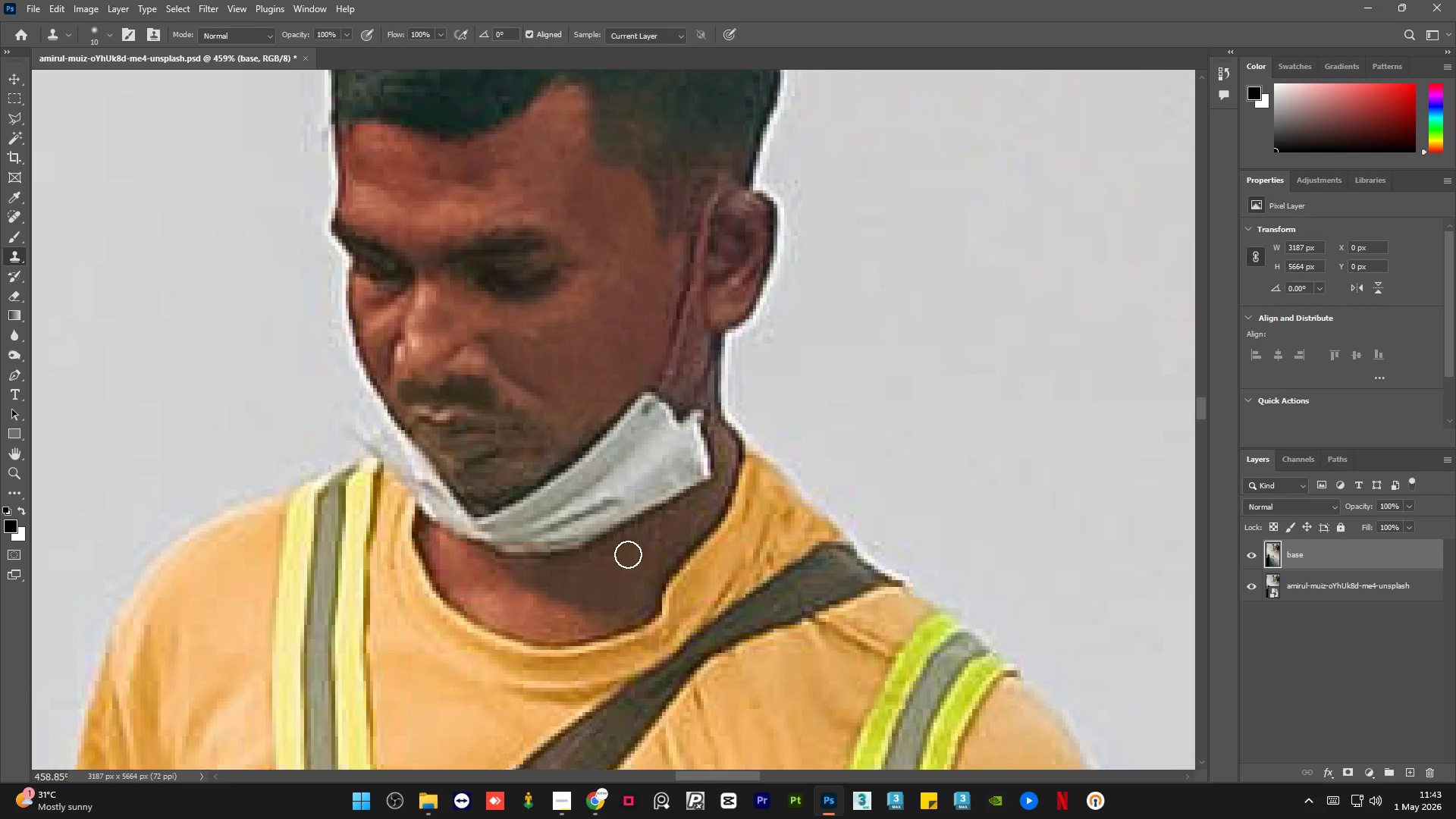 
left_click_drag(start_coordinate=[628, 554], to_coordinate=[635, 535])
 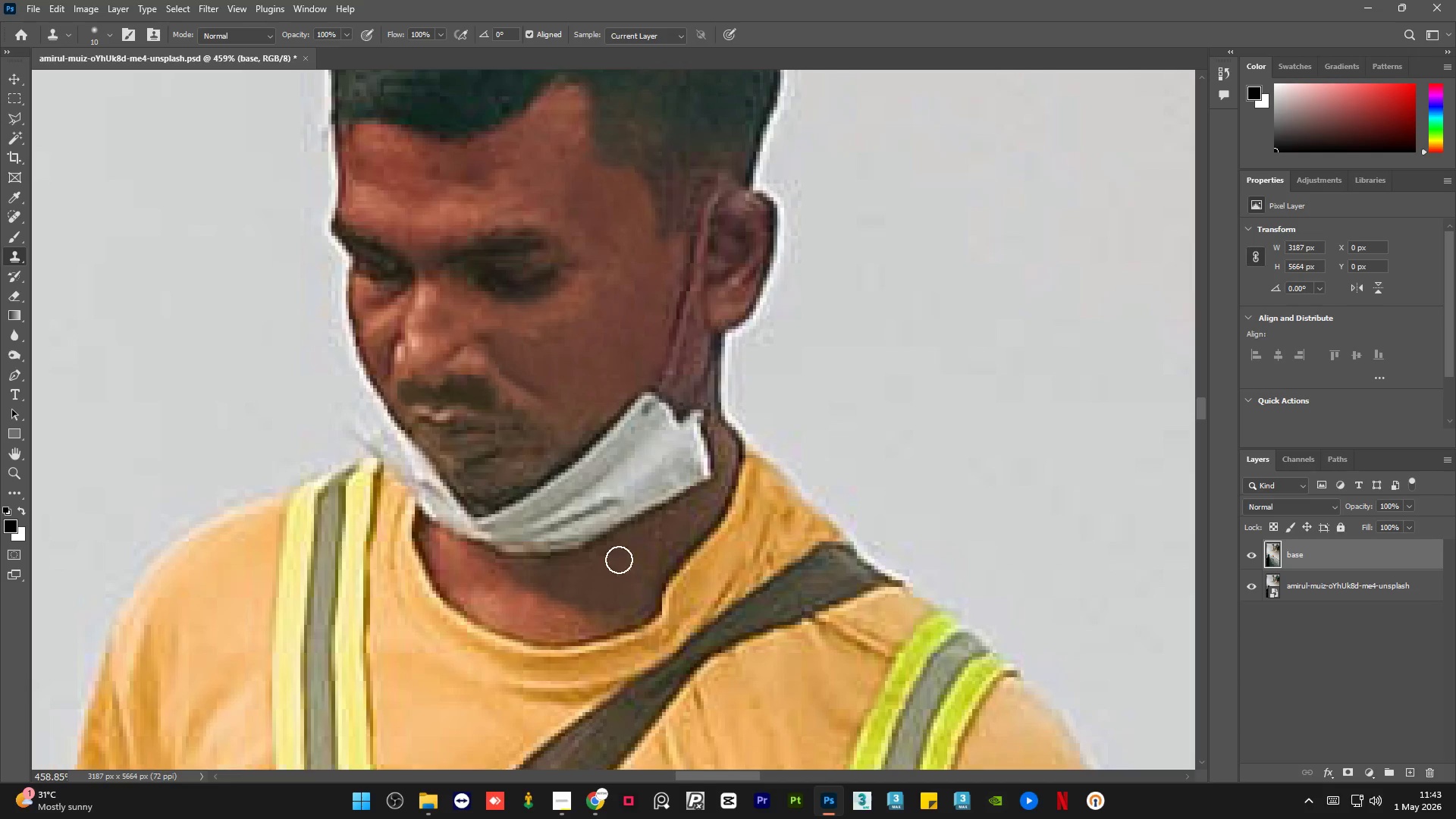 
key(Alt+AltLeft)
 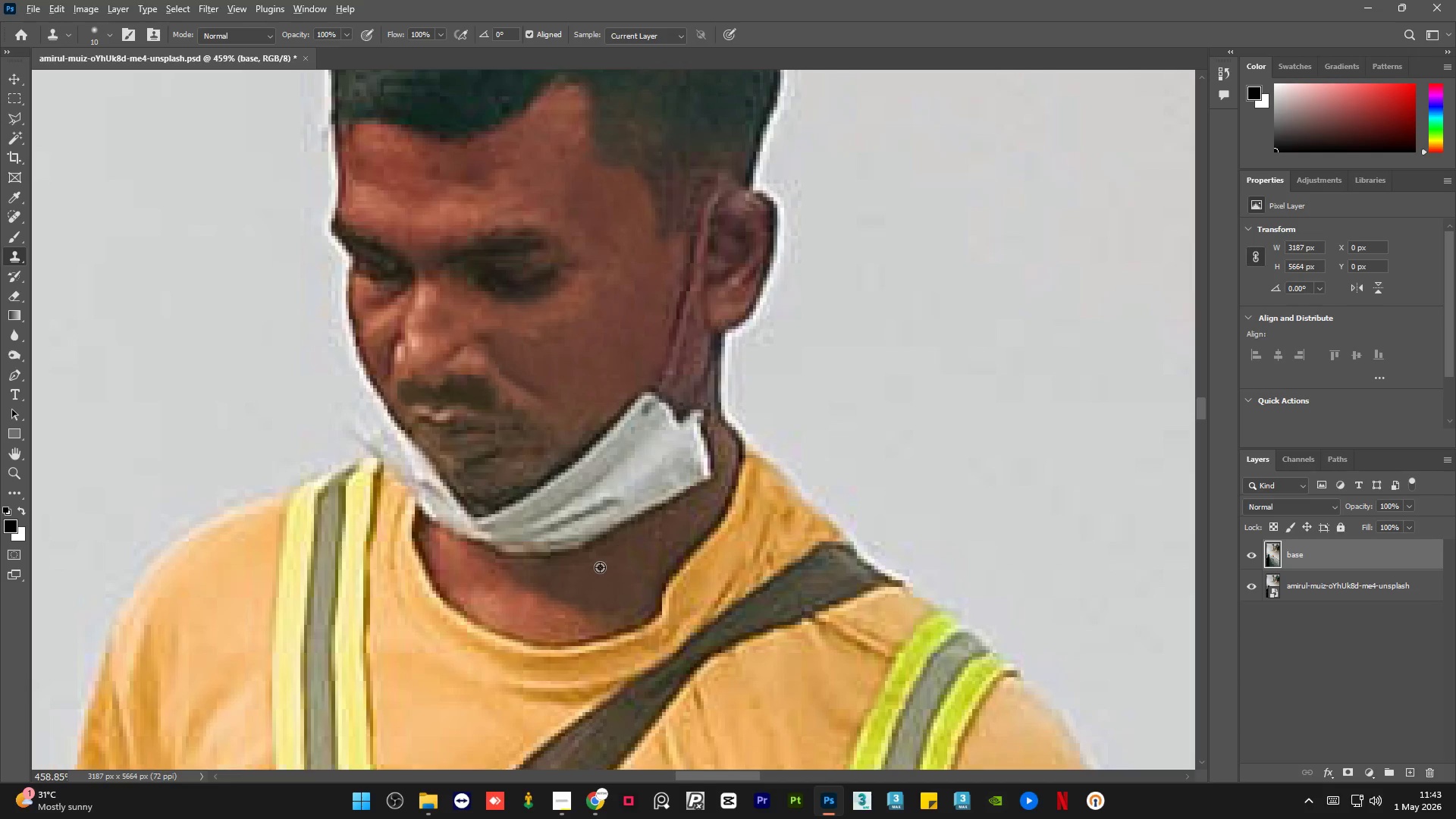 
triple_click([599, 567])
 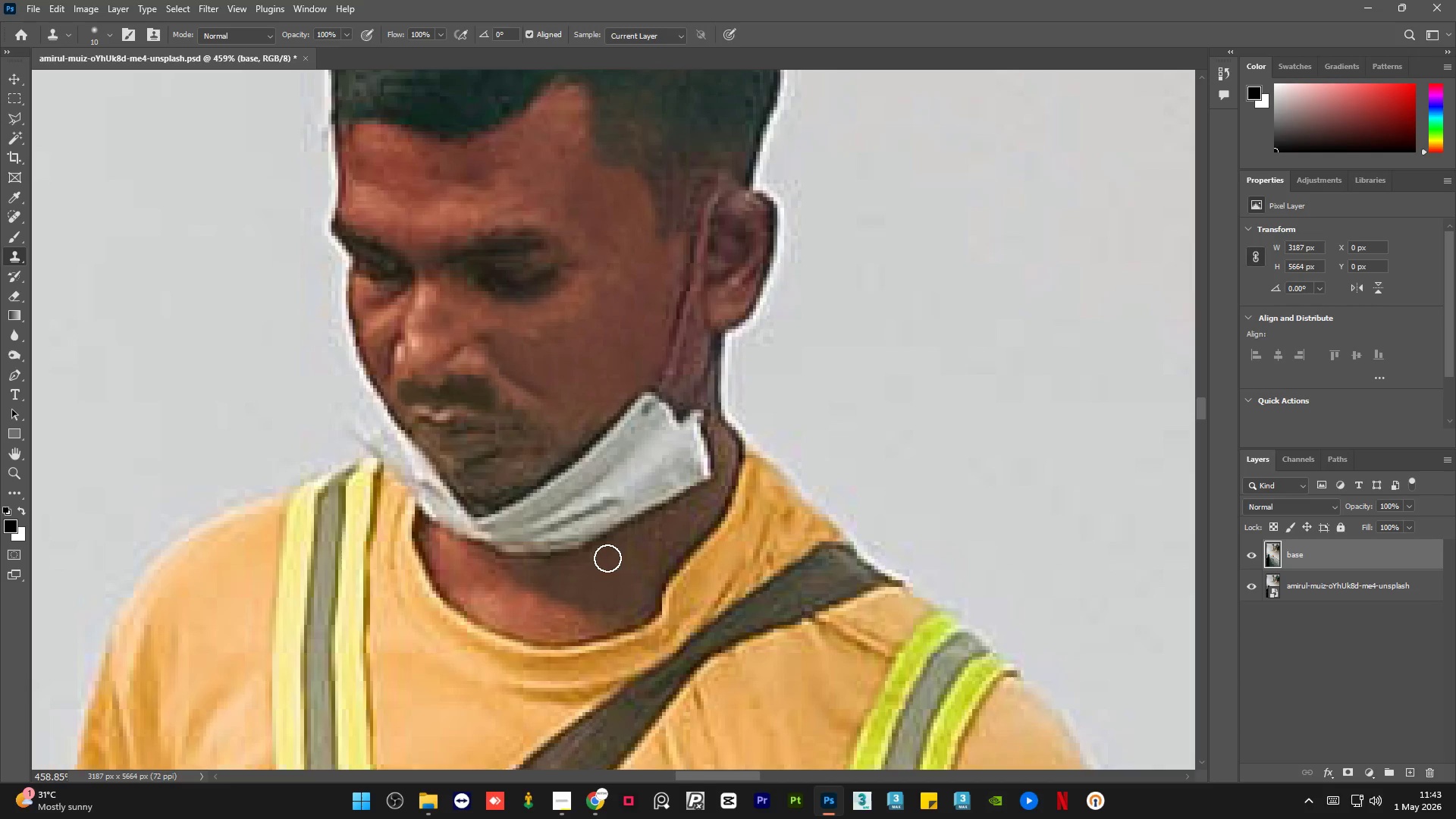 
left_click_drag(start_coordinate=[607, 557], to_coordinate=[611, 548])
 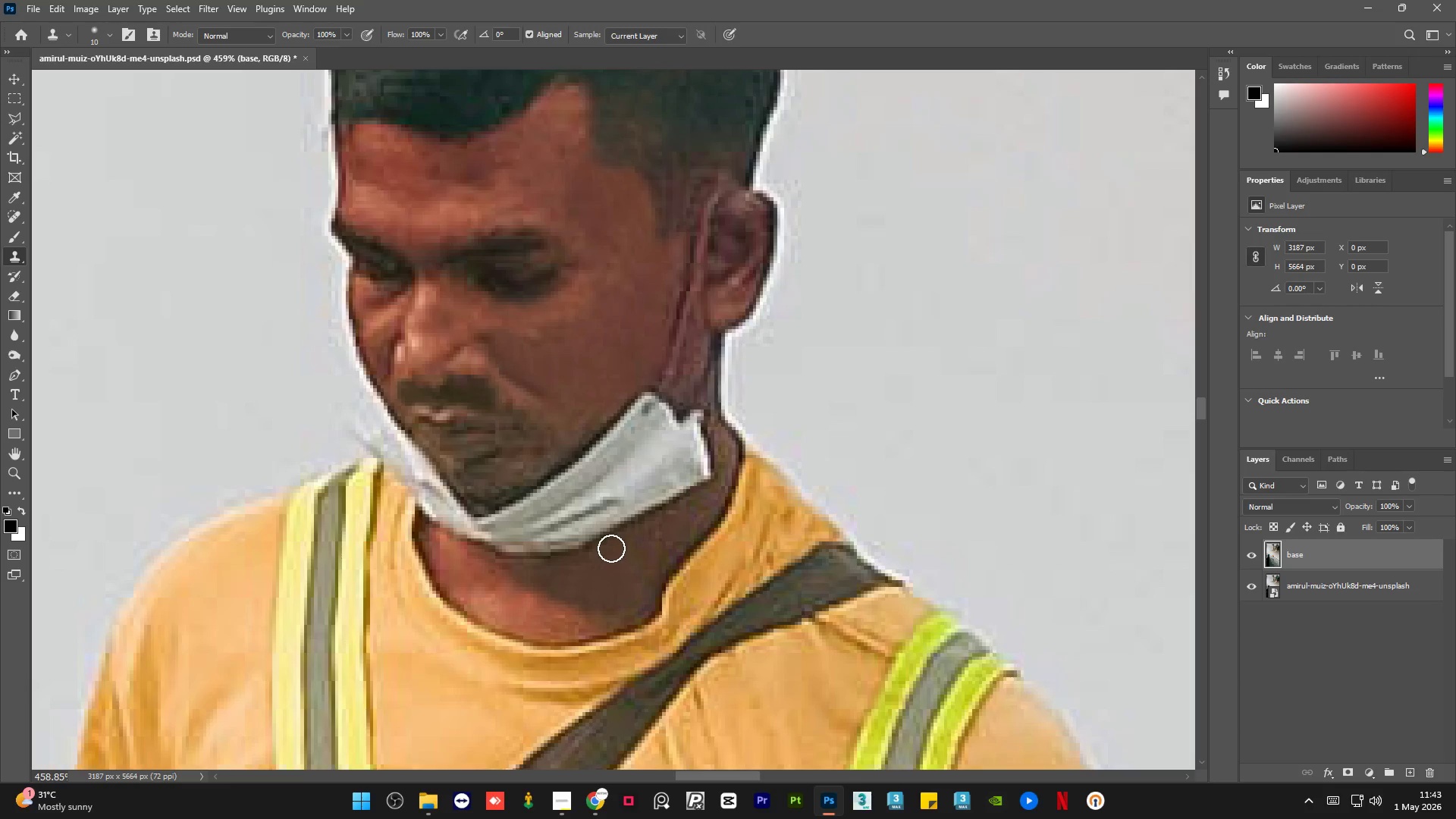 
key(Alt+AltLeft)
 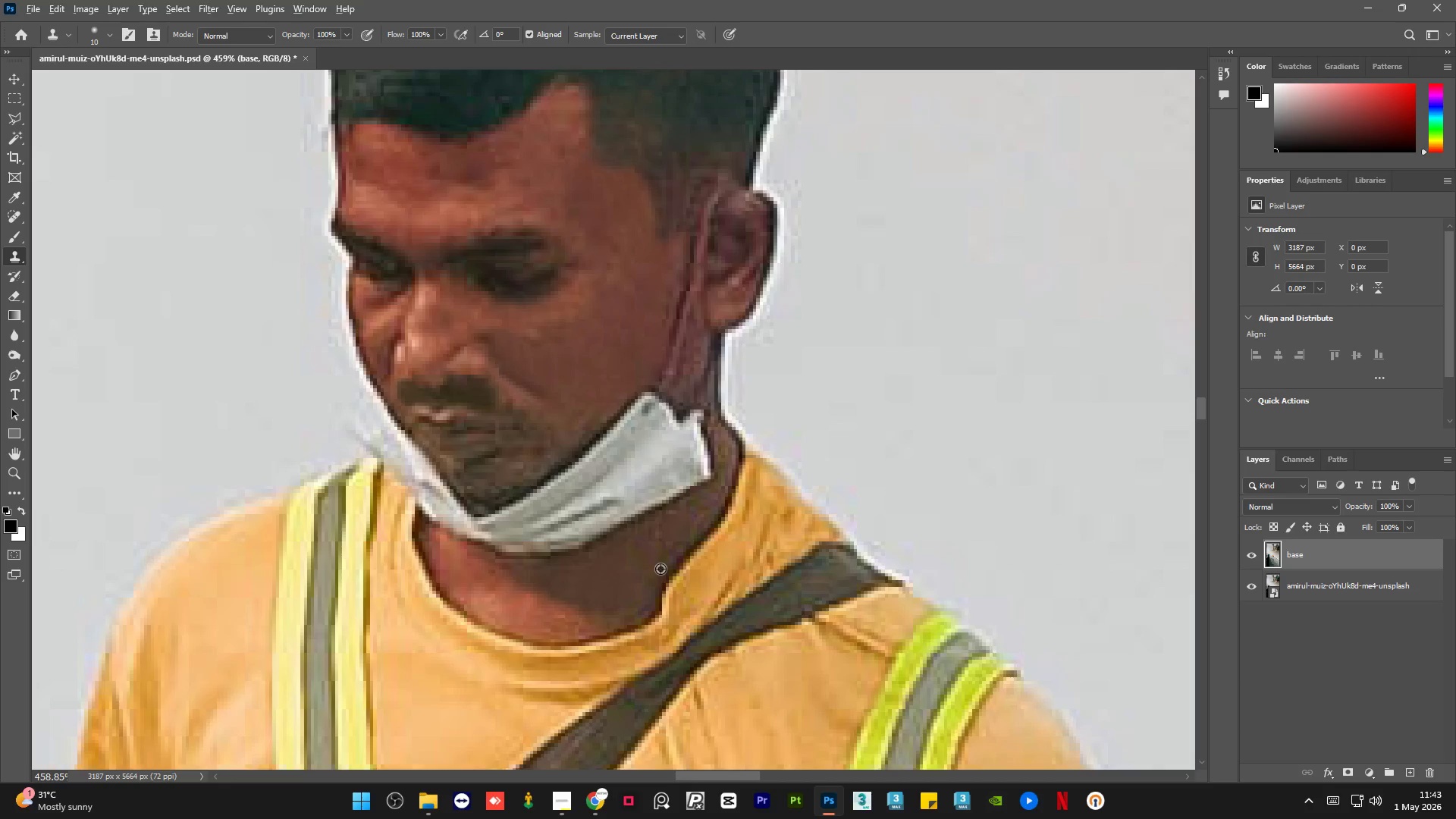 
triple_click([661, 569])
 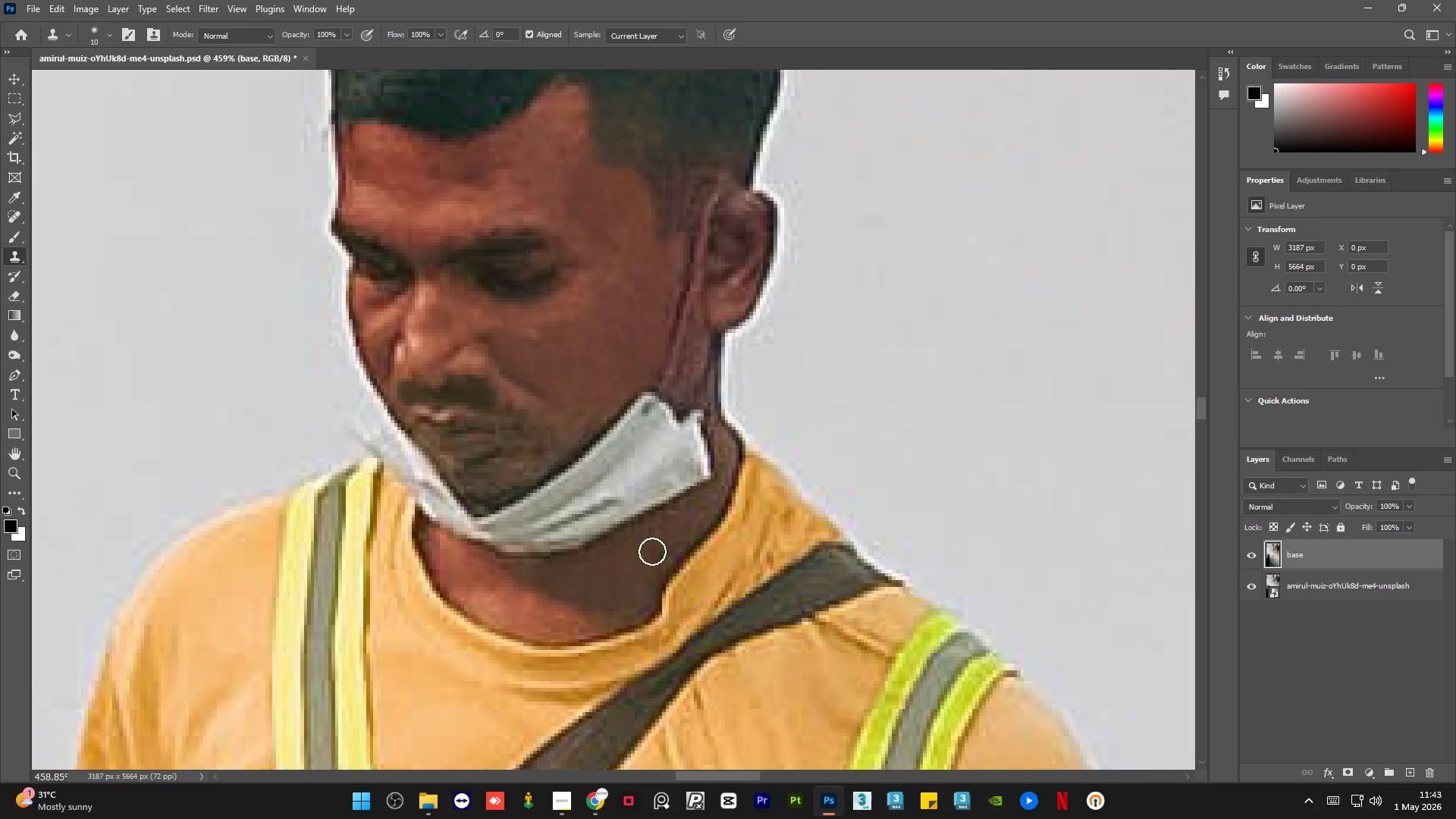 
left_click_drag(start_coordinate=[652, 547], to_coordinate=[664, 527])
 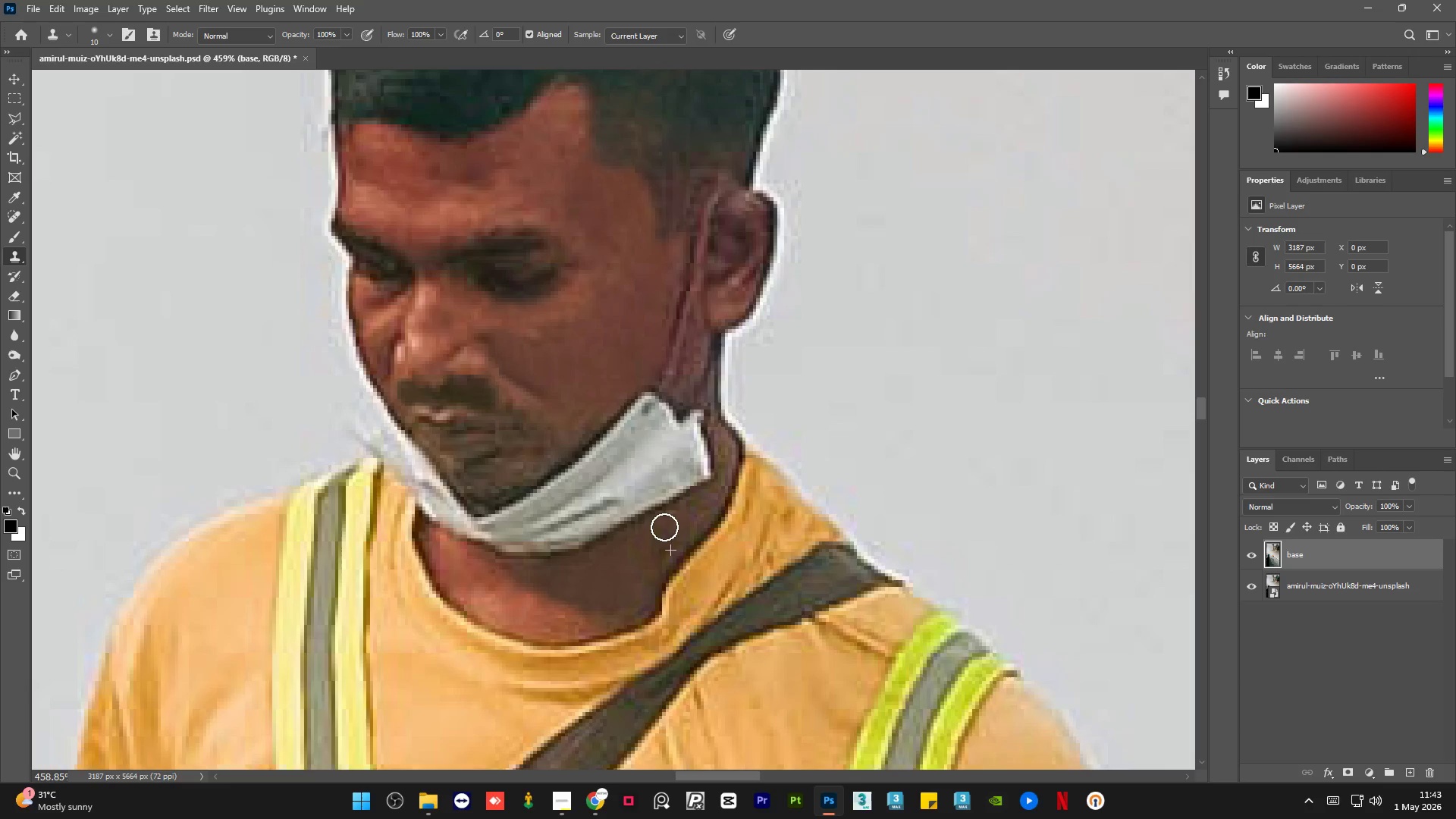 
key(Alt+AltLeft)
 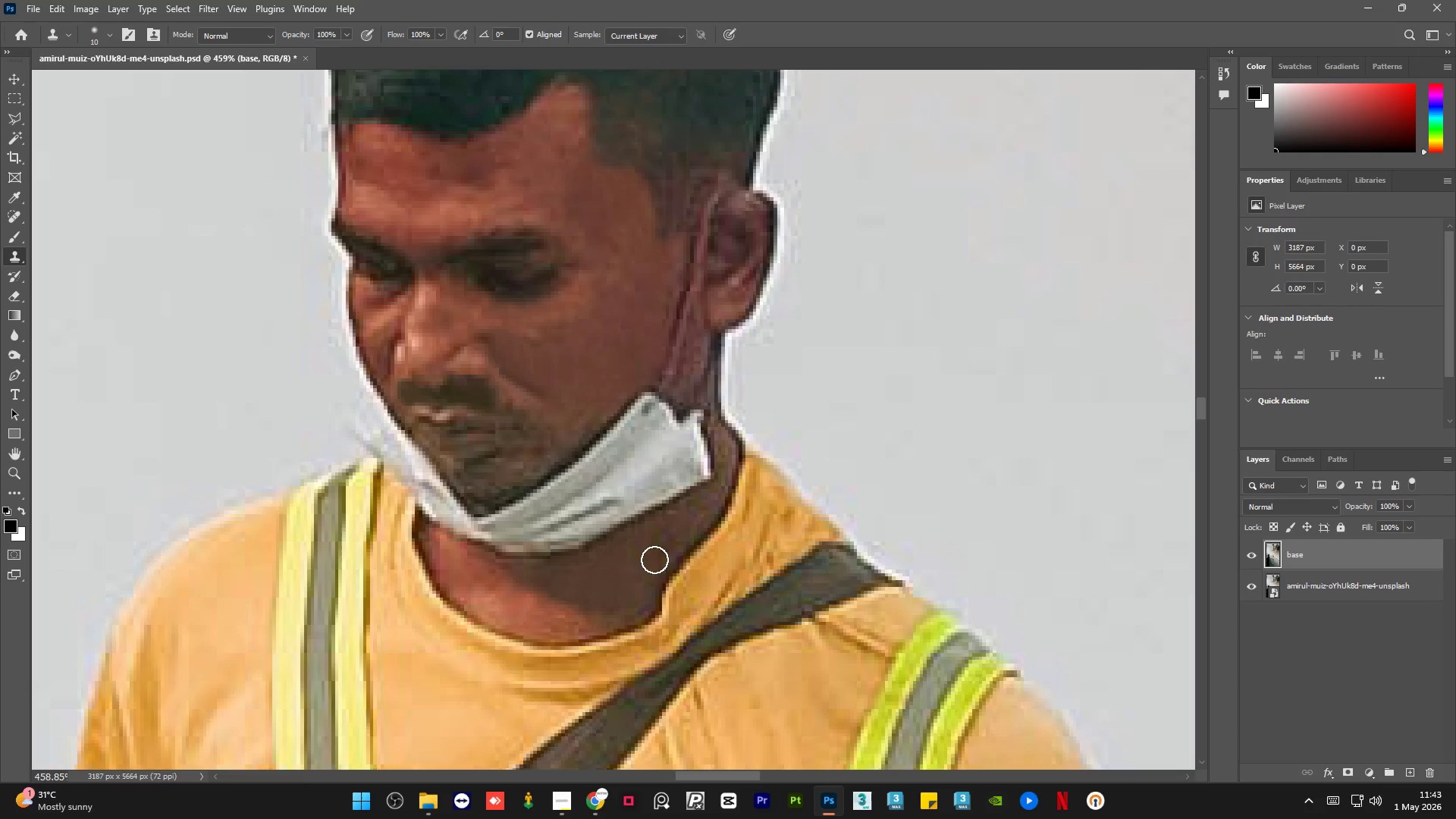 
left_click_drag(start_coordinate=[661, 554], to_coordinate=[669, 544])
 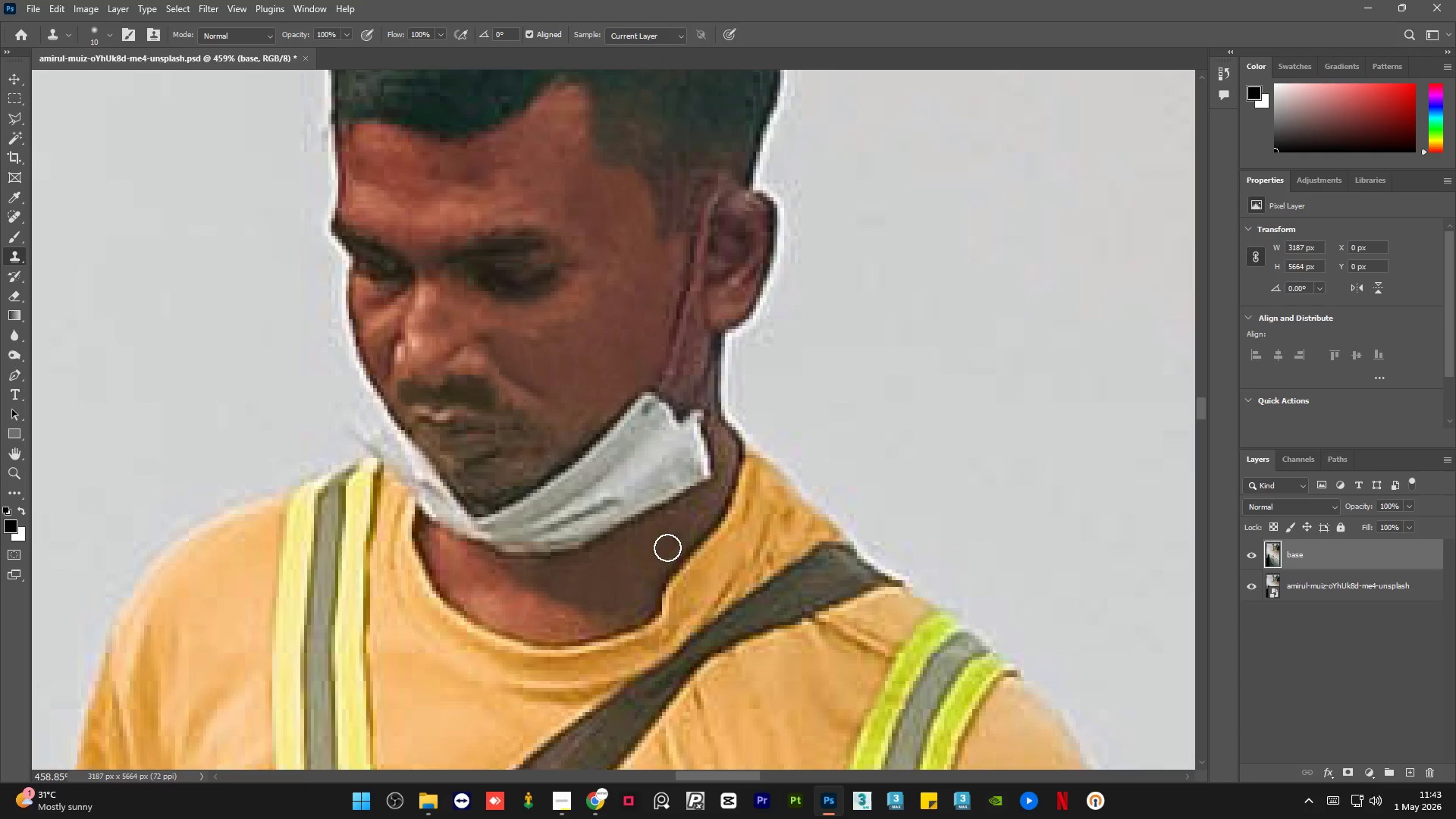 
hold_key(key=AltLeft, duration=0.31)
triple_click([652, 565])
 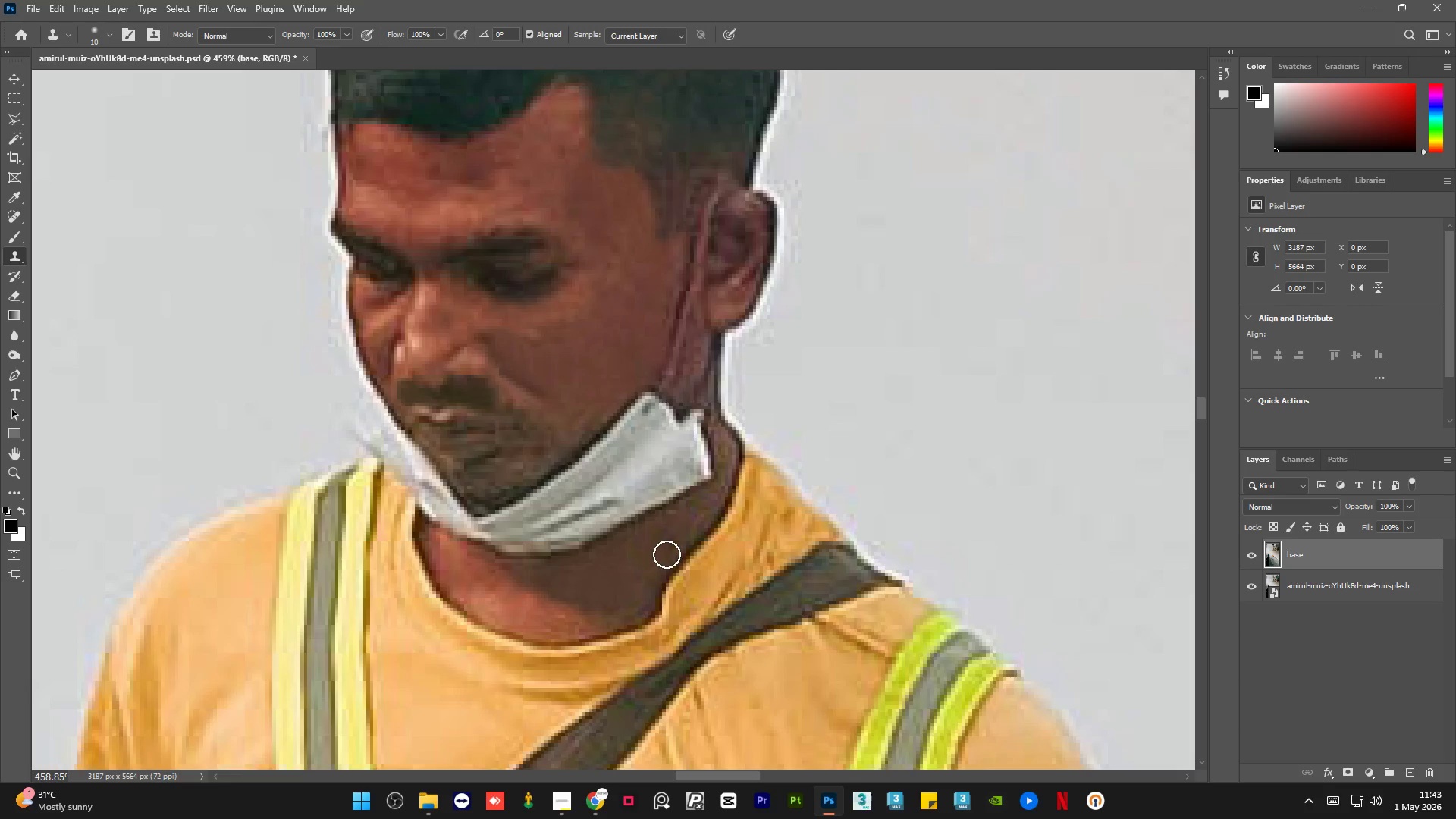 
left_click_drag(start_coordinate=[672, 551], to_coordinate=[688, 534])
 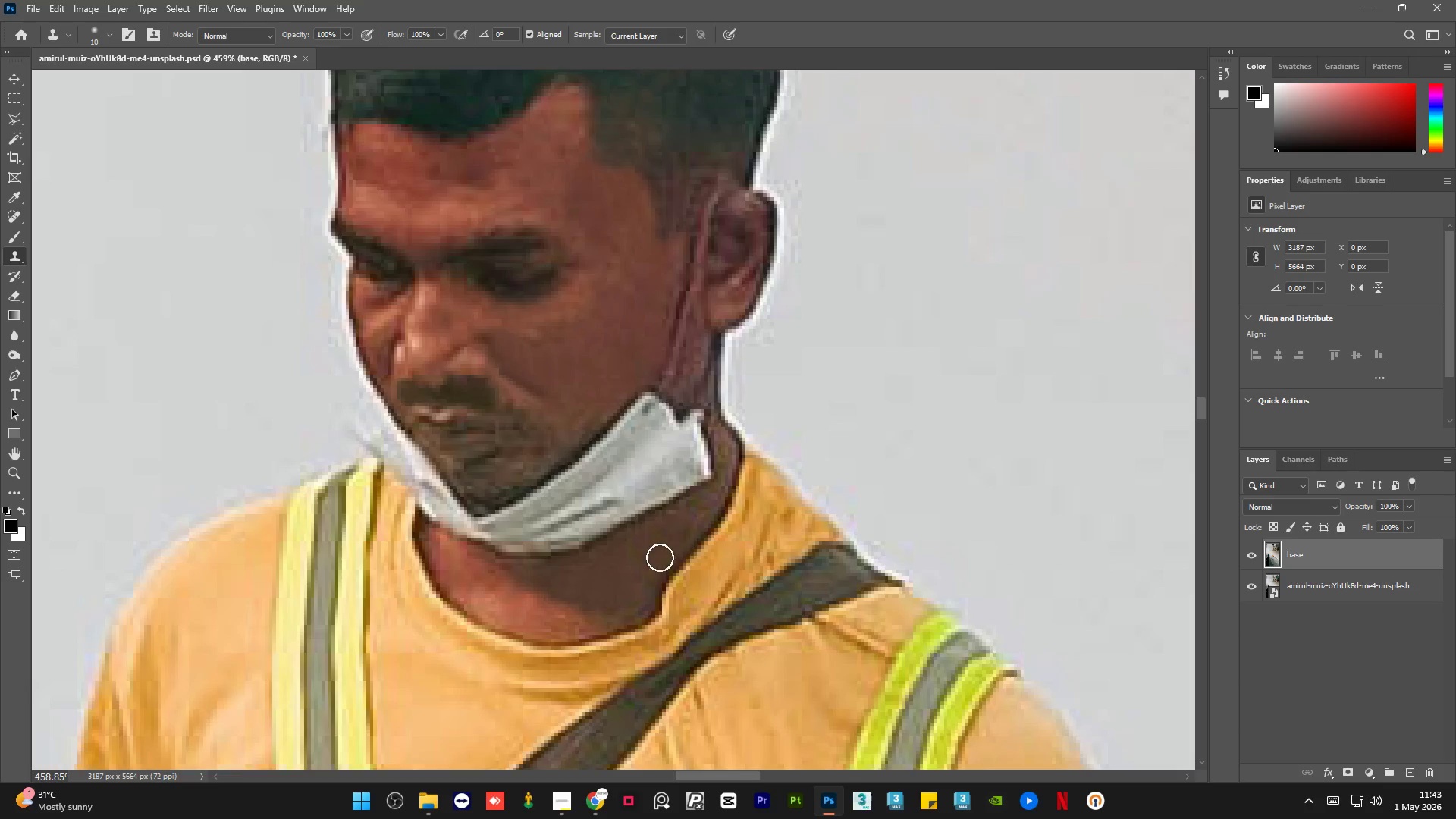 
key(Alt+AltLeft)
 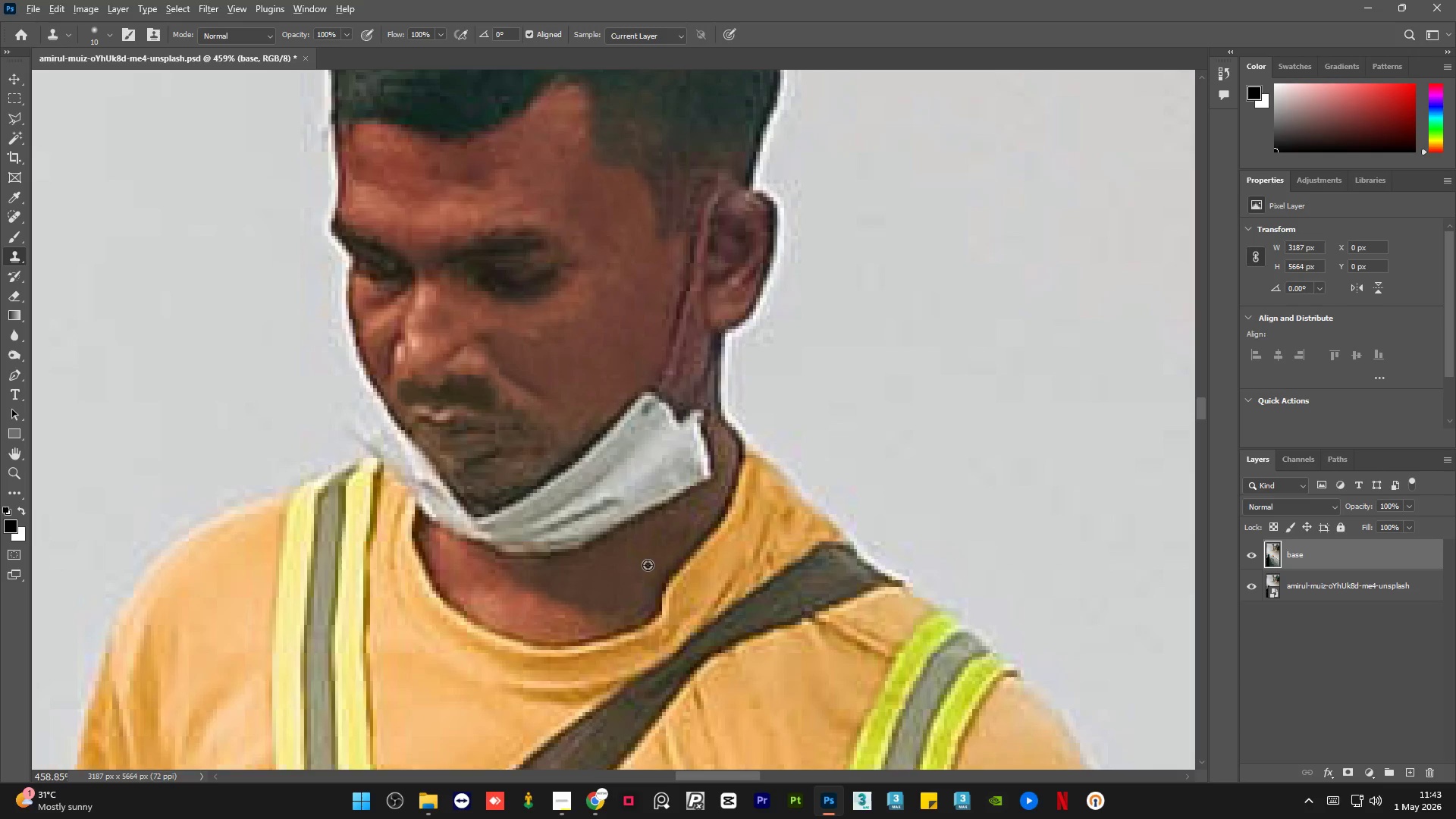 
left_click([646, 565])
 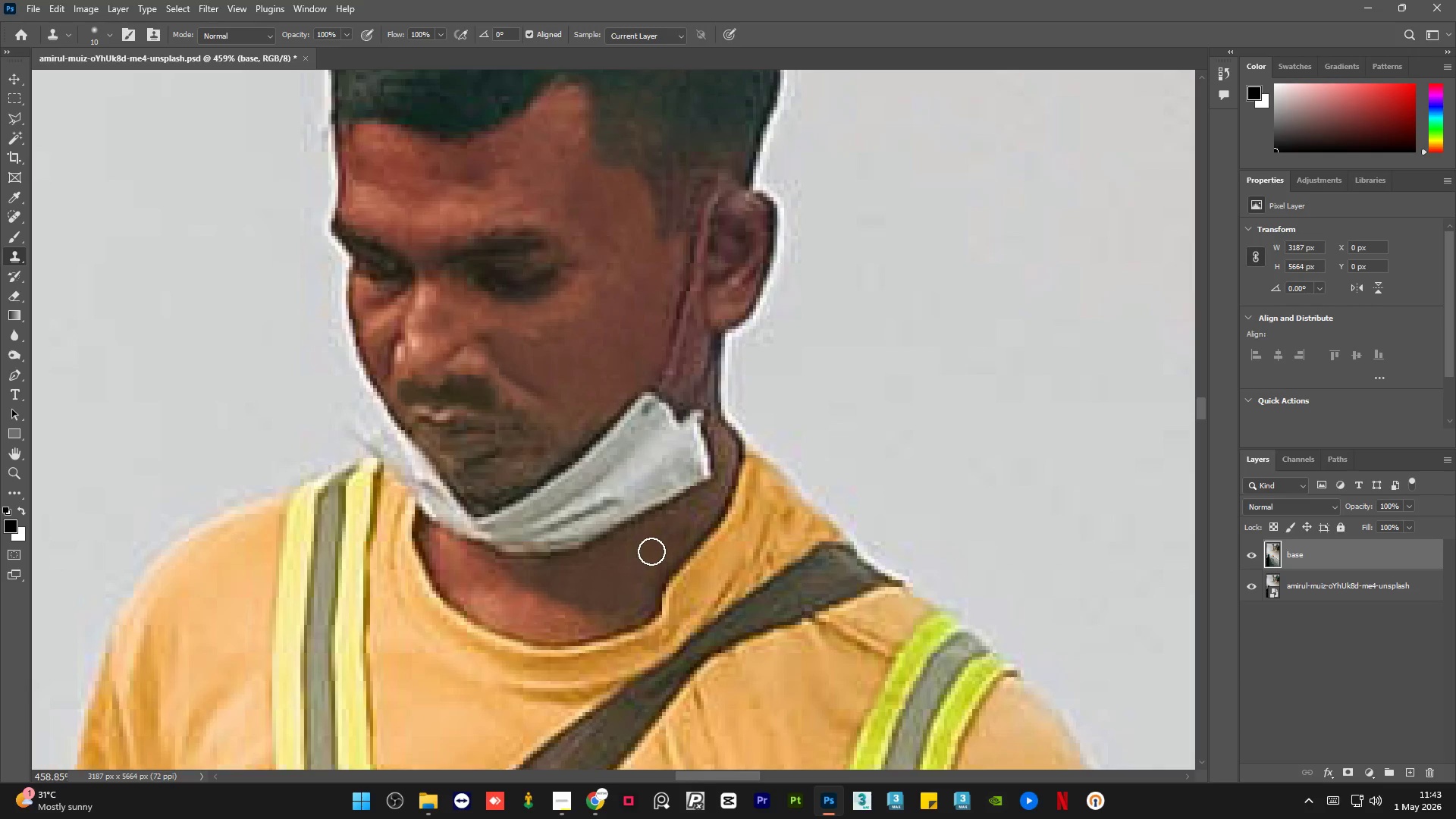 
left_click_drag(start_coordinate=[651, 551], to_coordinate=[662, 538])
 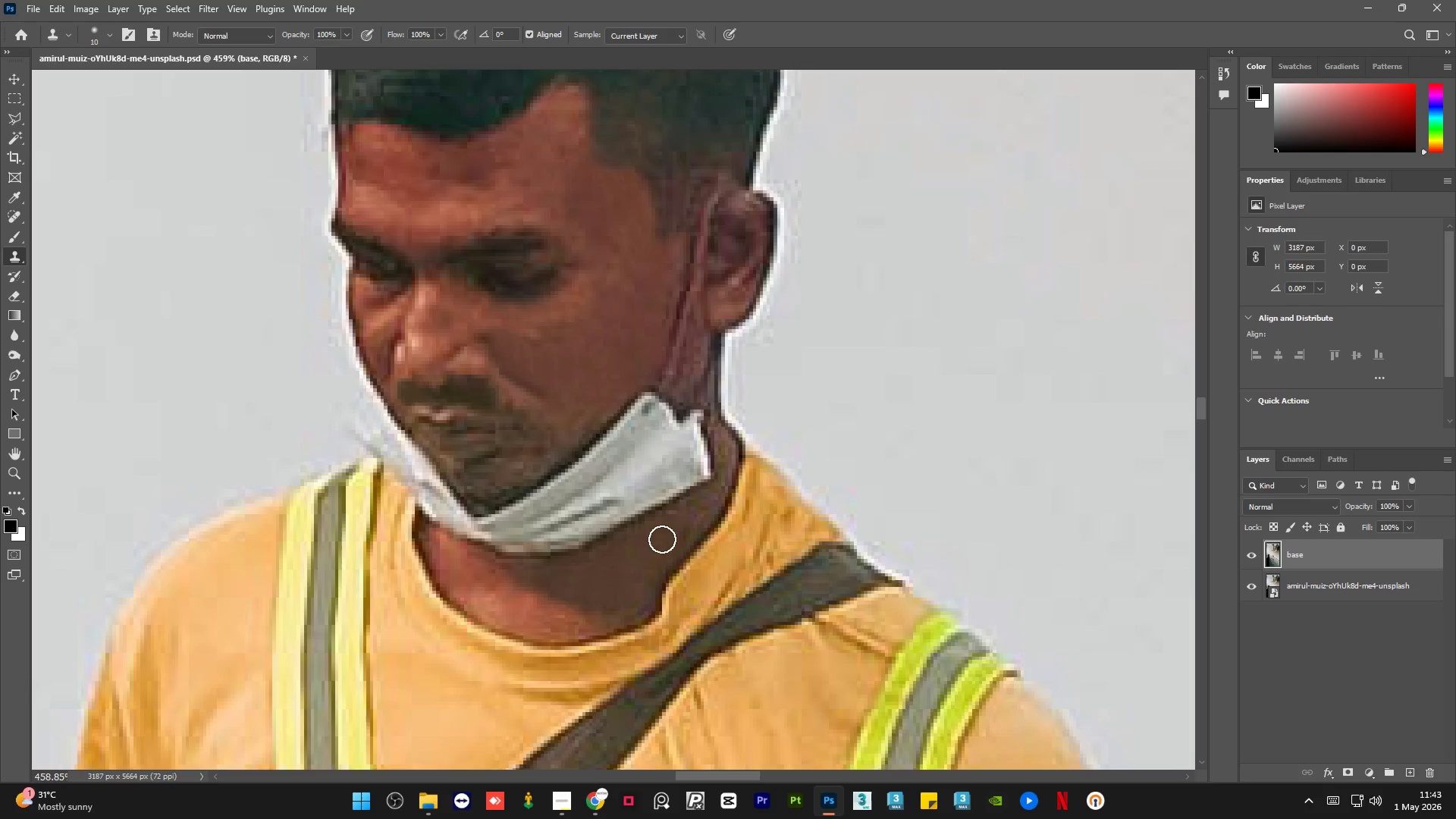 
key(Alt+AltLeft)
 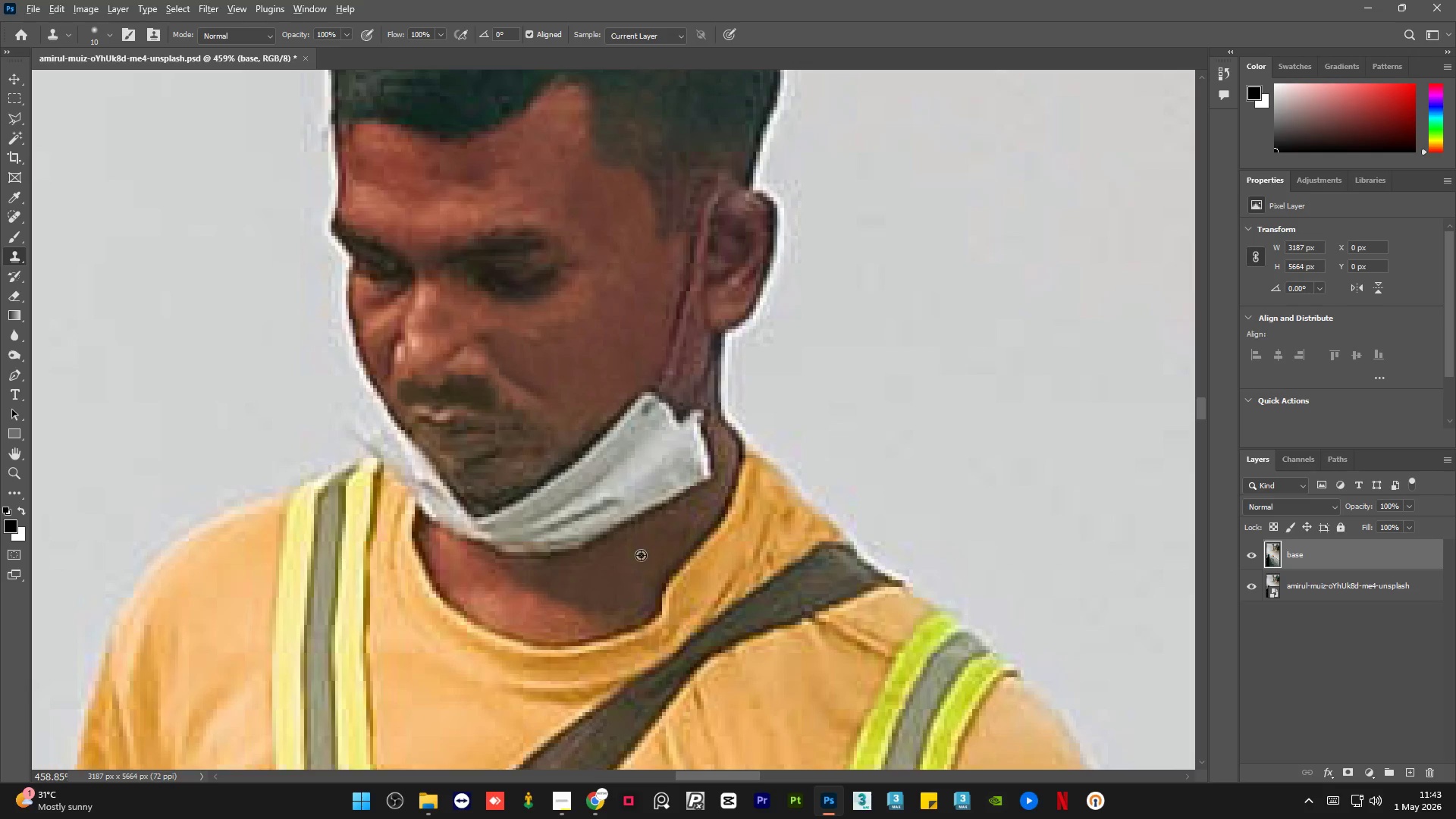 
triple_click([641, 555])
 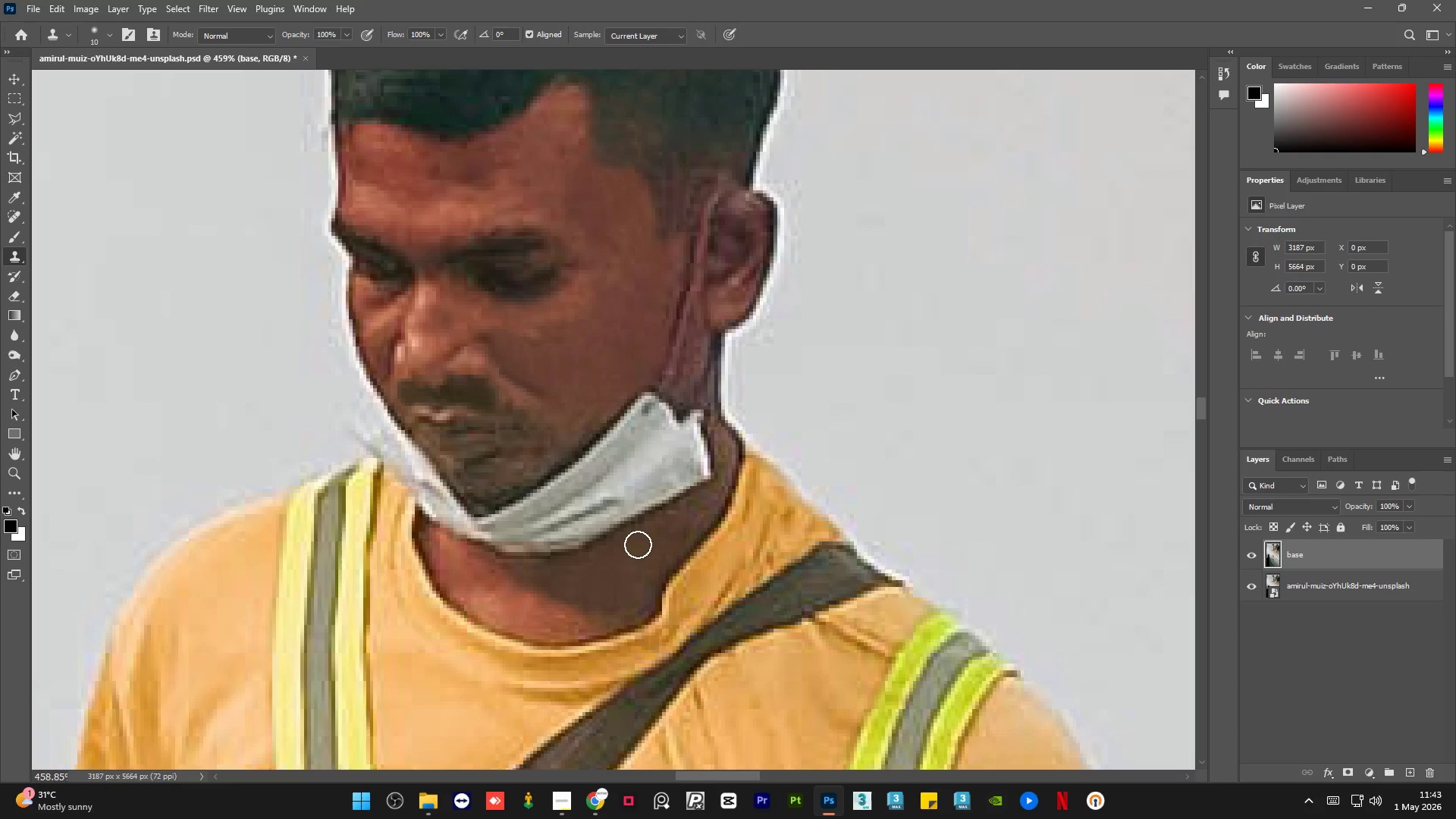 
left_click([641, 536])
 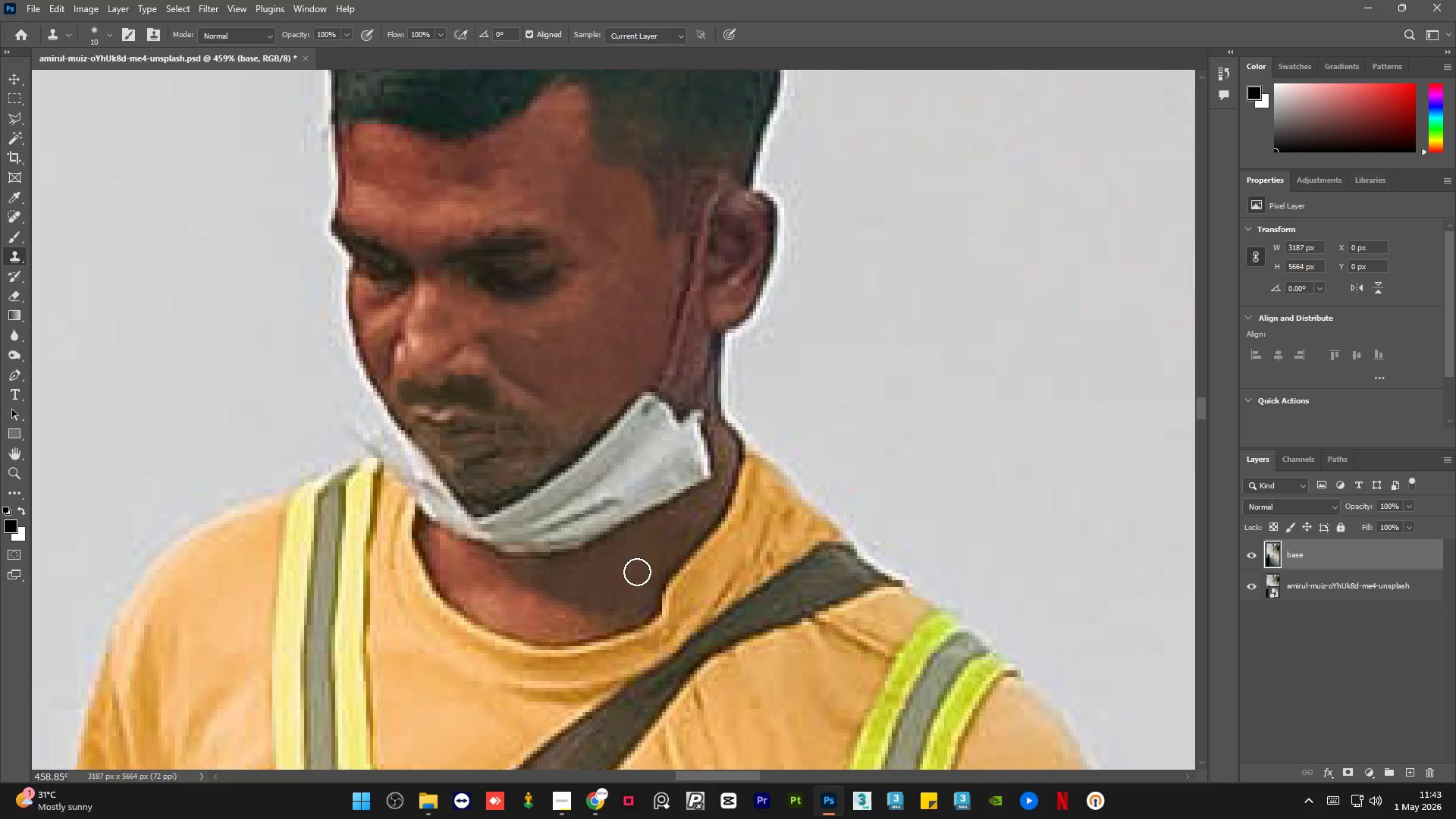 
hold_key(key=AltLeft, duration=0.41)
left_click([651, 552])
 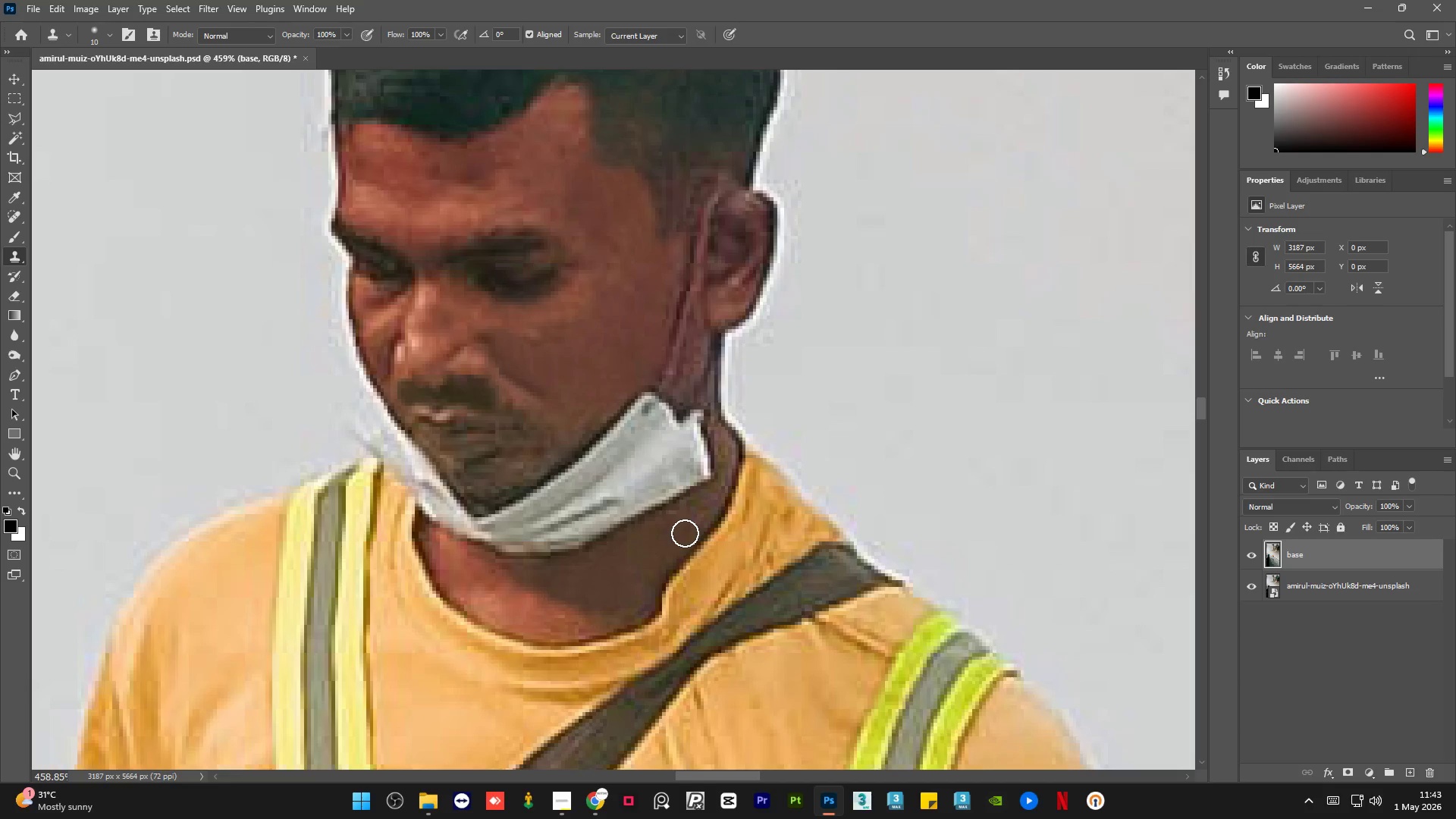 
hold_key(key=AltLeft, duration=0.5)
 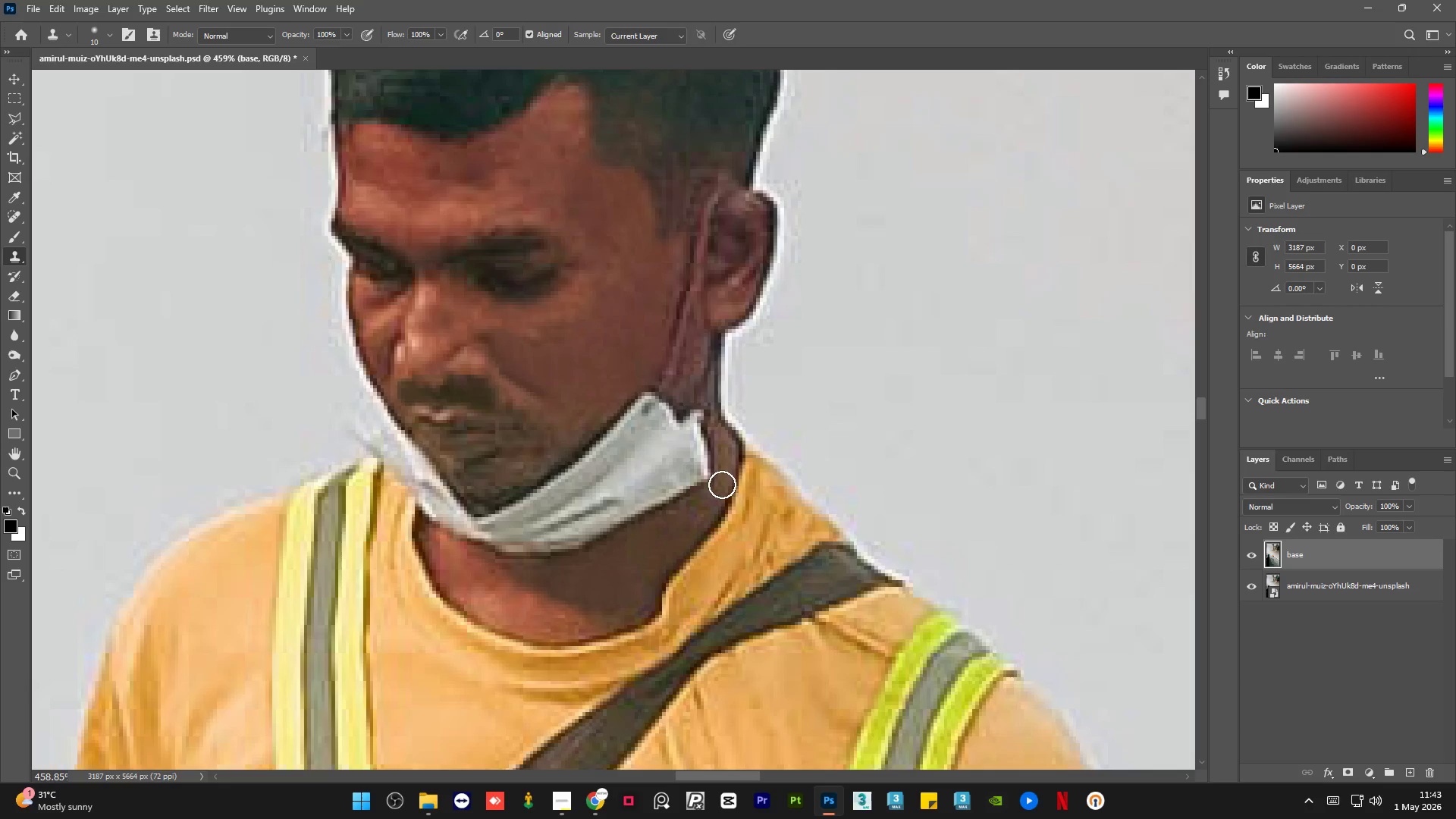 
hold_key(key=AltLeft, duration=0.42)
left_click([706, 503])
 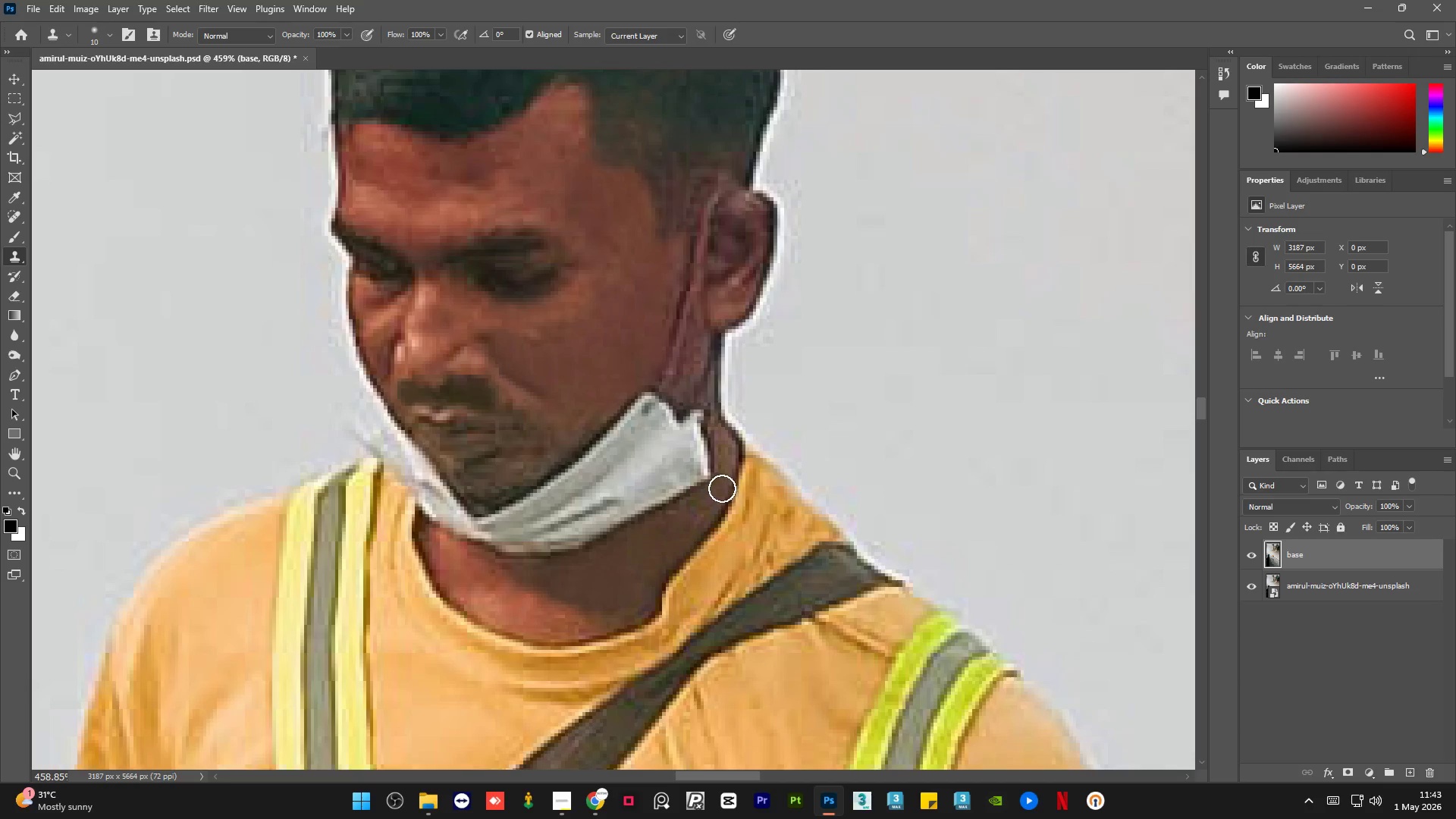 
left_click_drag(start_coordinate=[723, 488], to_coordinate=[723, 475])
 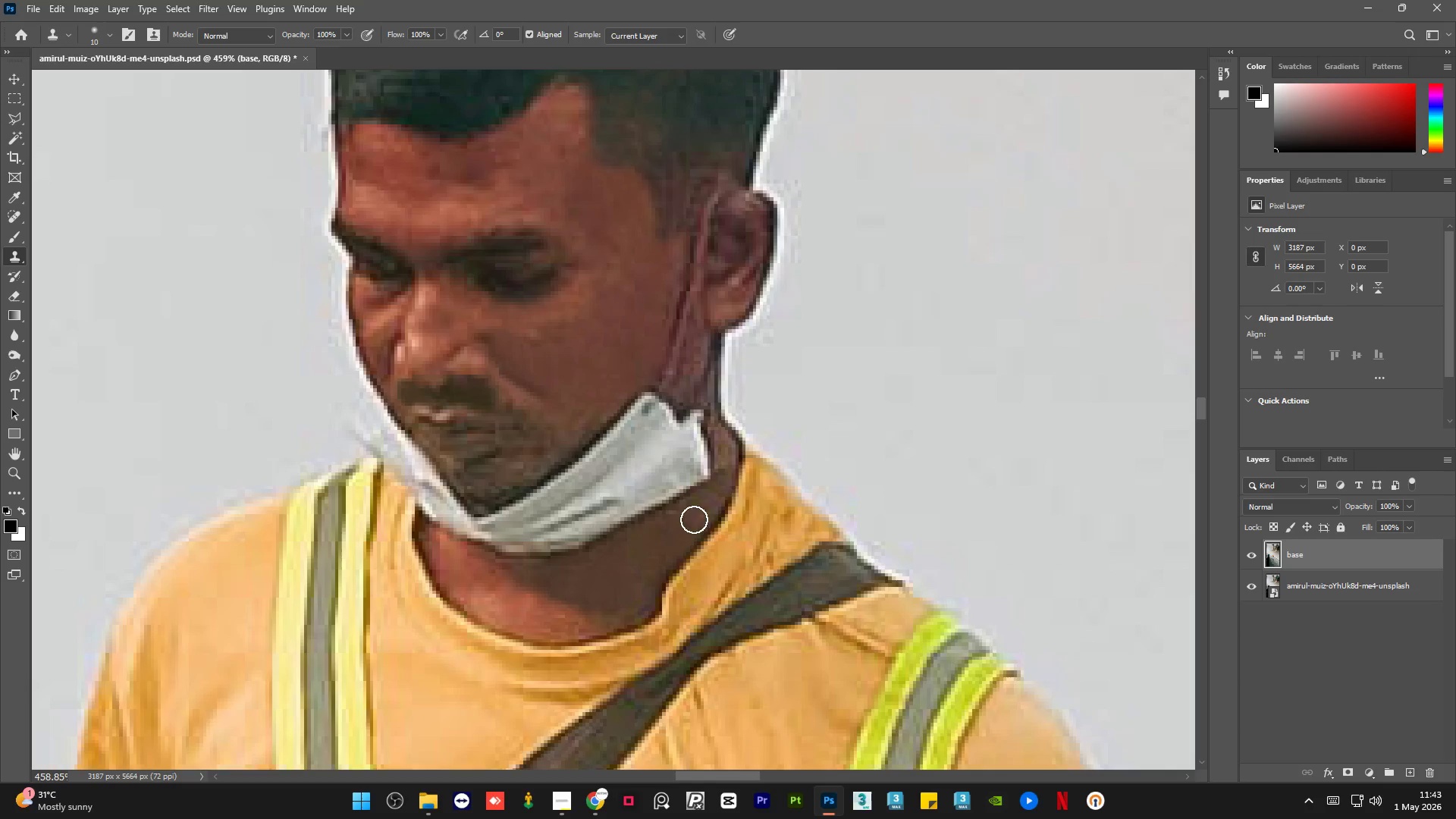 
hold_key(key=AltLeft, duration=0.33)
left_click_drag(start_coordinate=[727, 455], to_coordinate=[727, 460])
 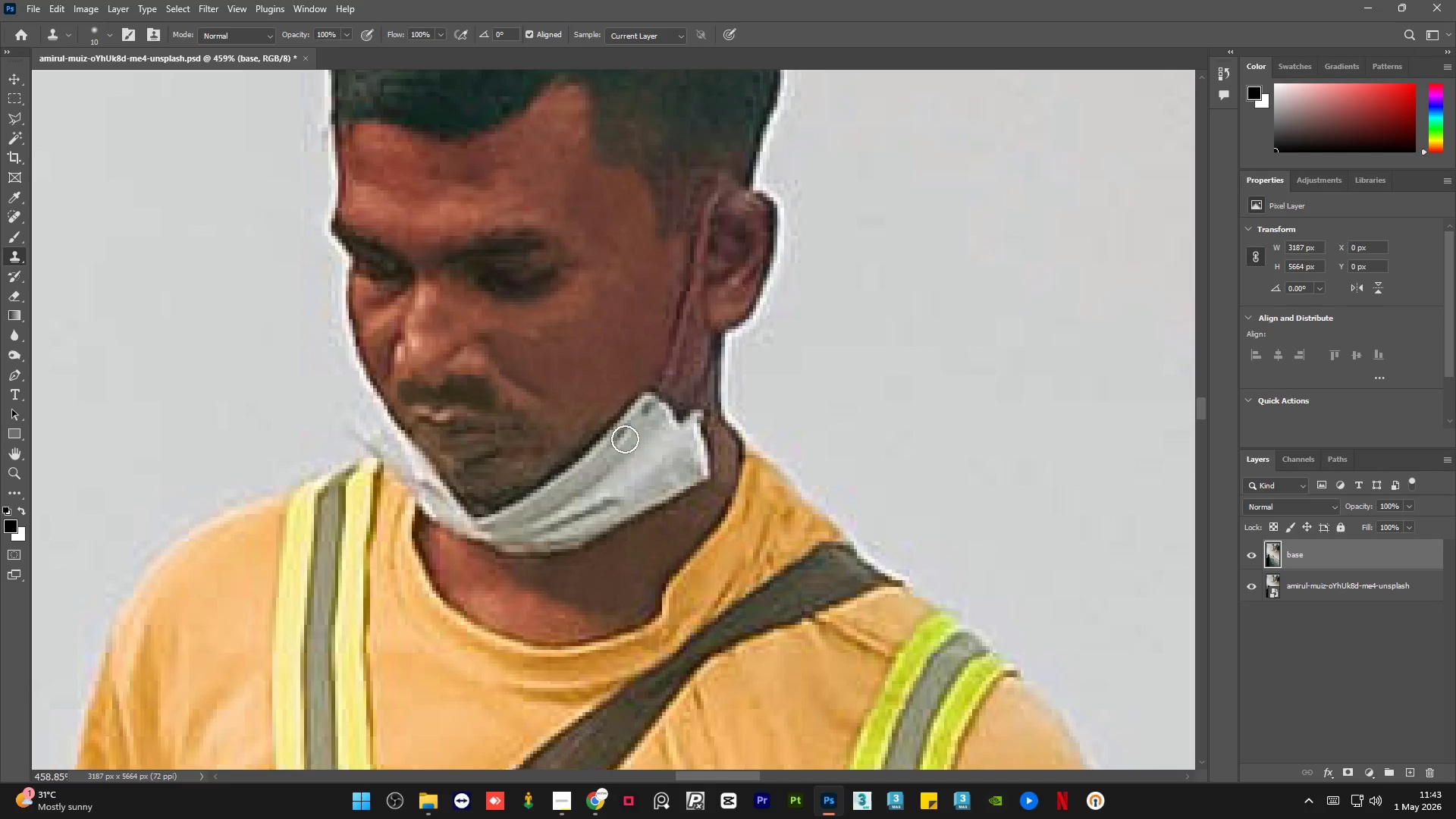 
hold_key(key=AltLeft, duration=1.34)
 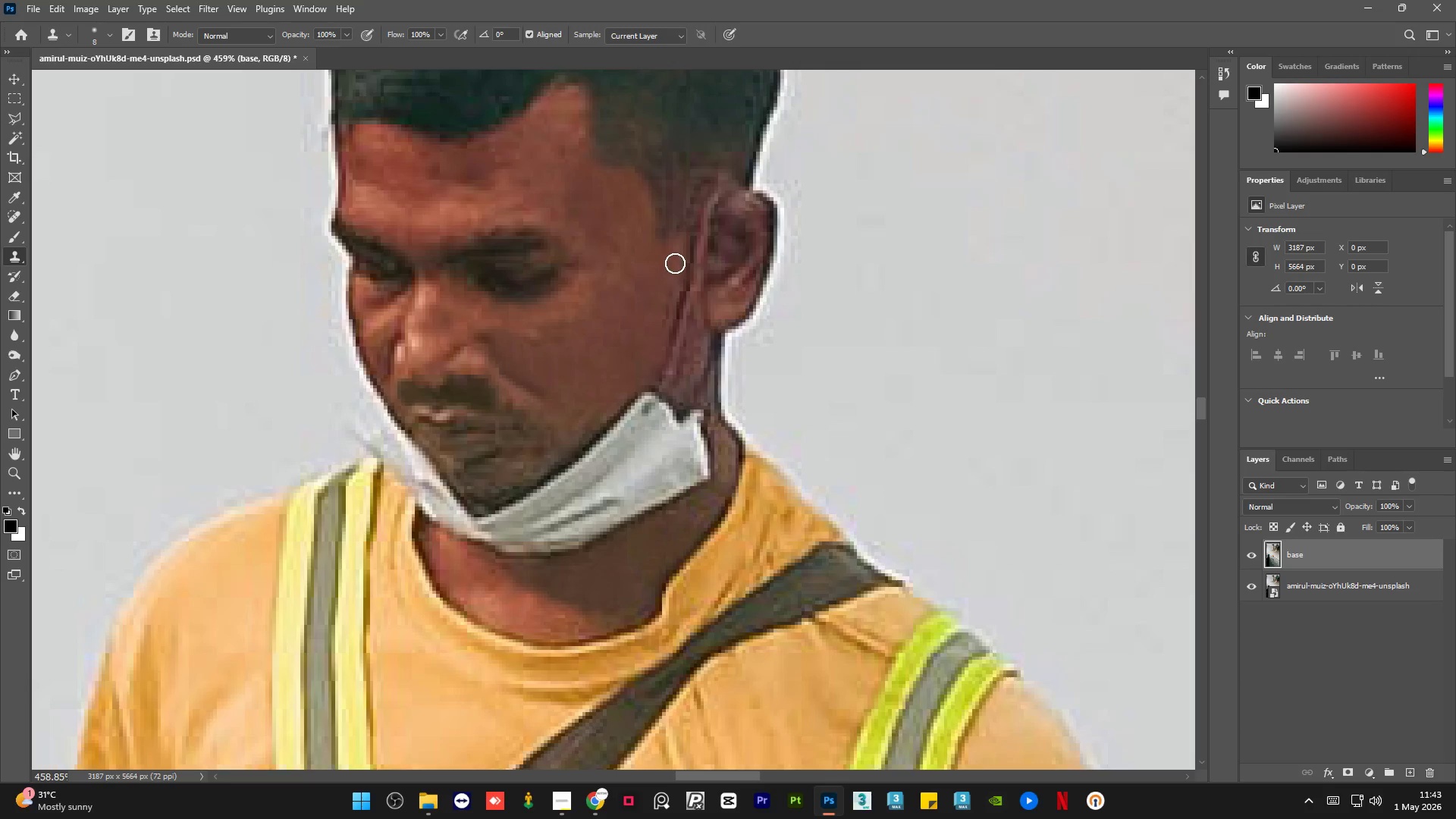 
hold_key(key=AltLeft, duration=0.48)
left_click([679, 255])
 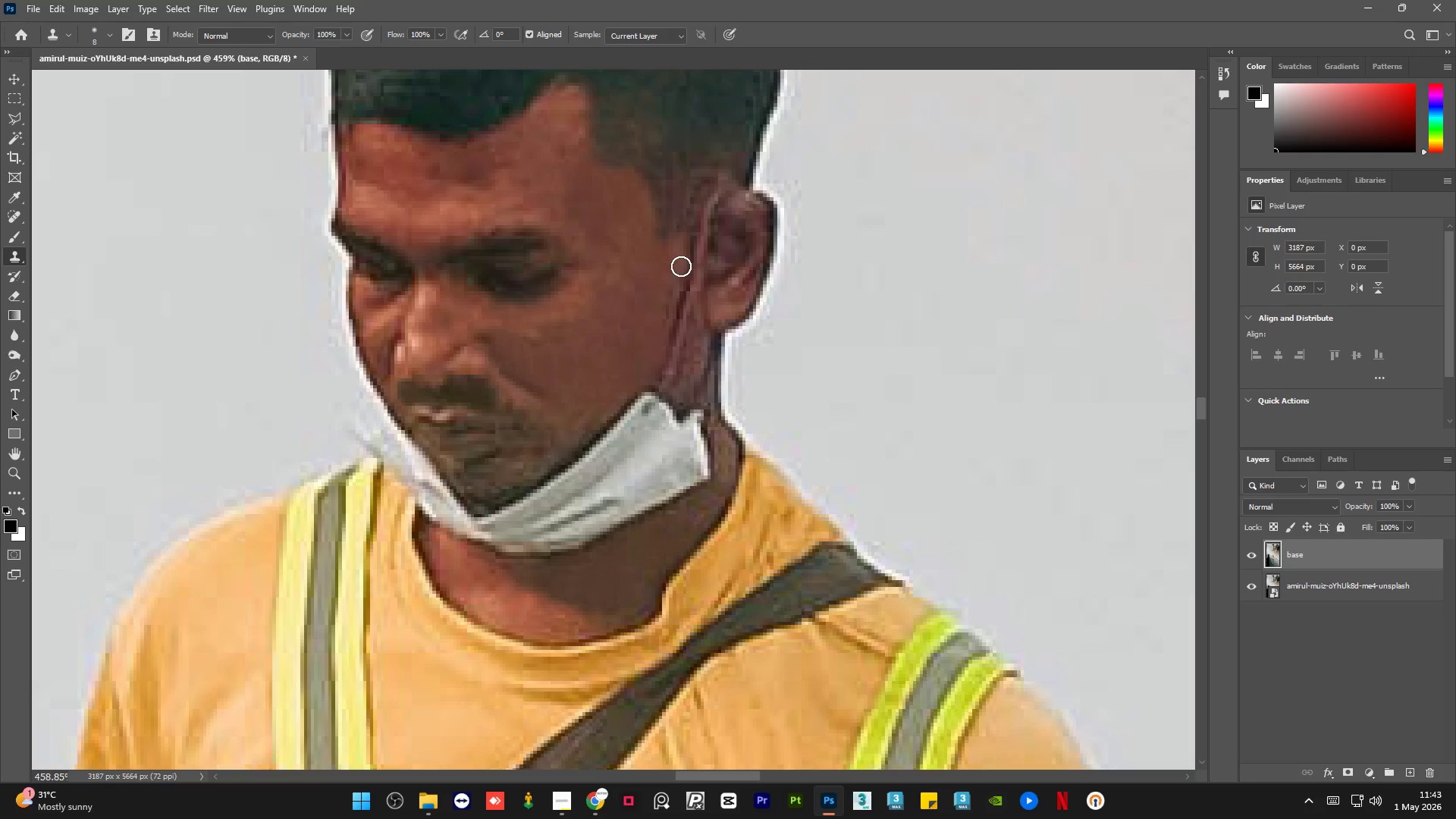 
left_click_drag(start_coordinate=[681, 266], to_coordinate=[677, 278])
 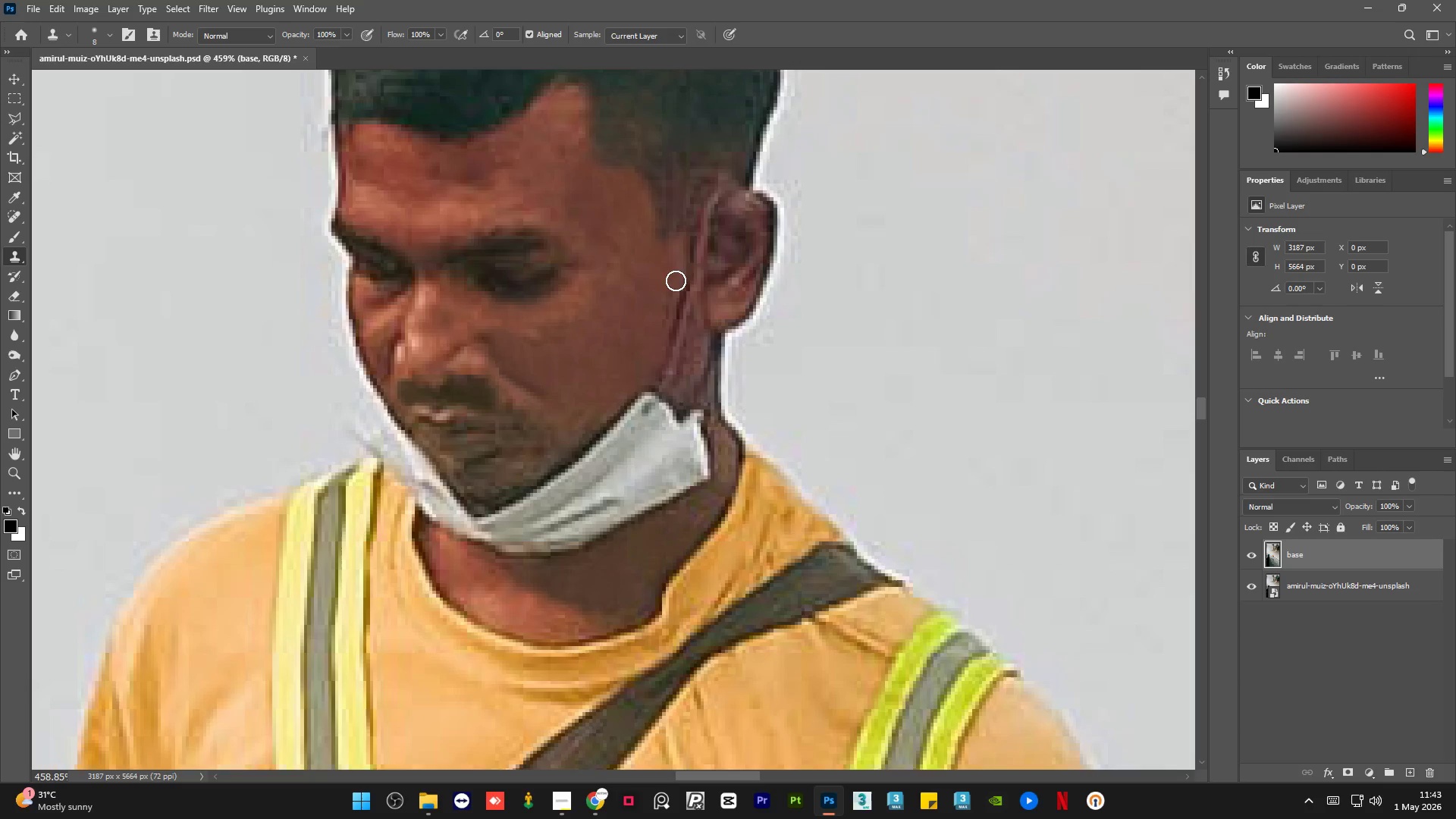 
key(Alt+AltLeft)
 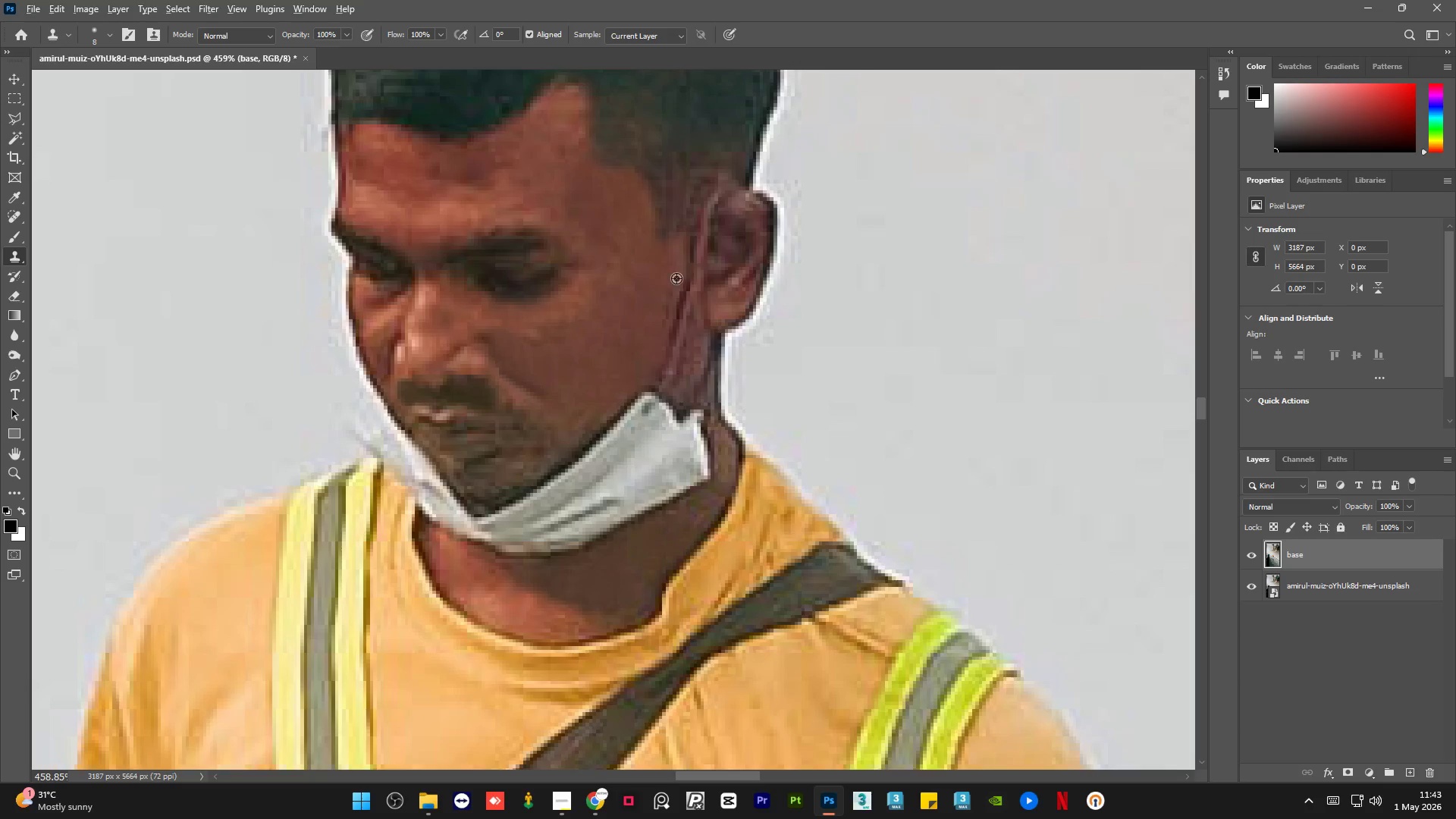 
triple_click([677, 278])
 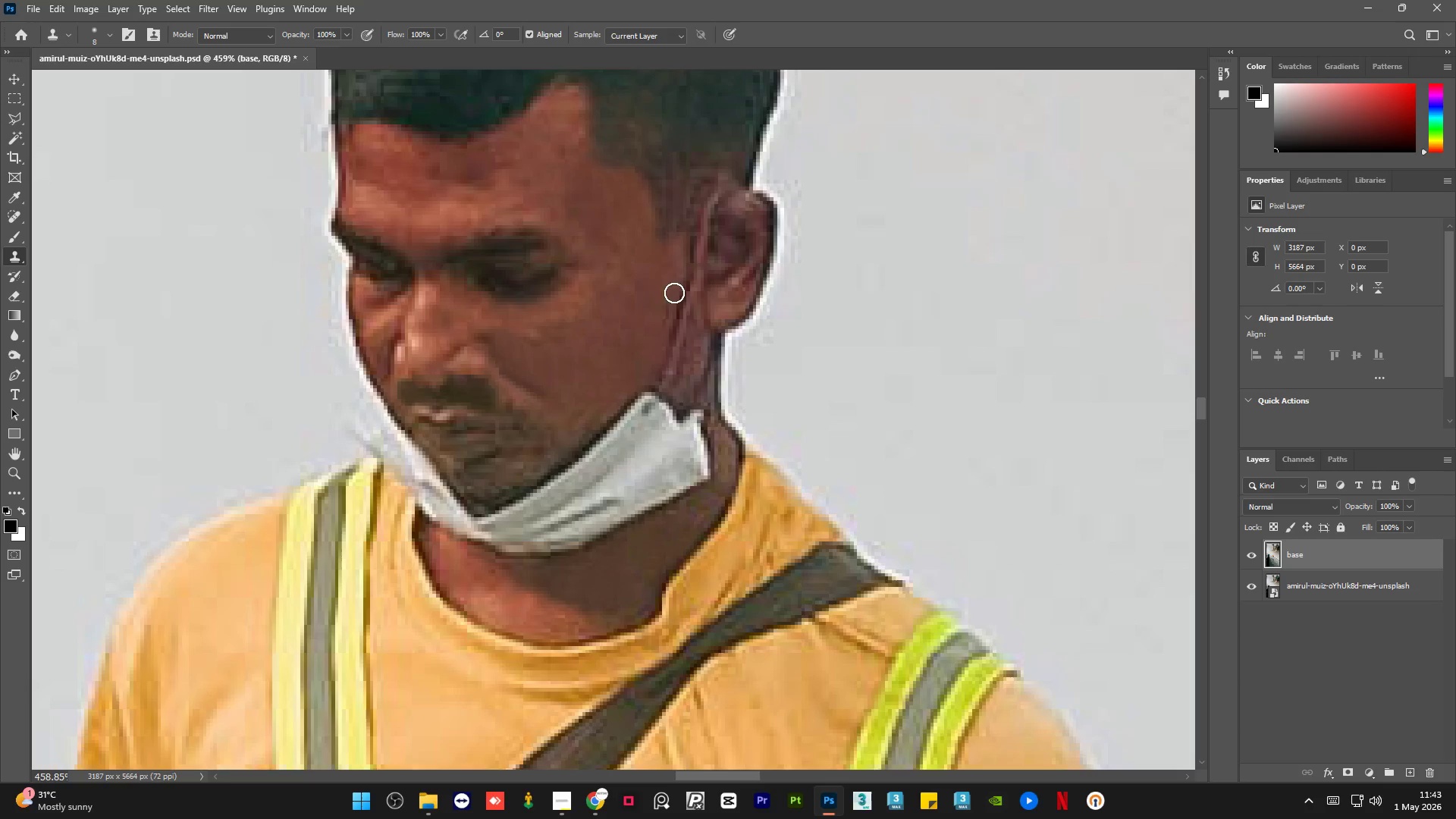 
left_click_drag(start_coordinate=[667, 318], to_coordinate=[664, 324])
 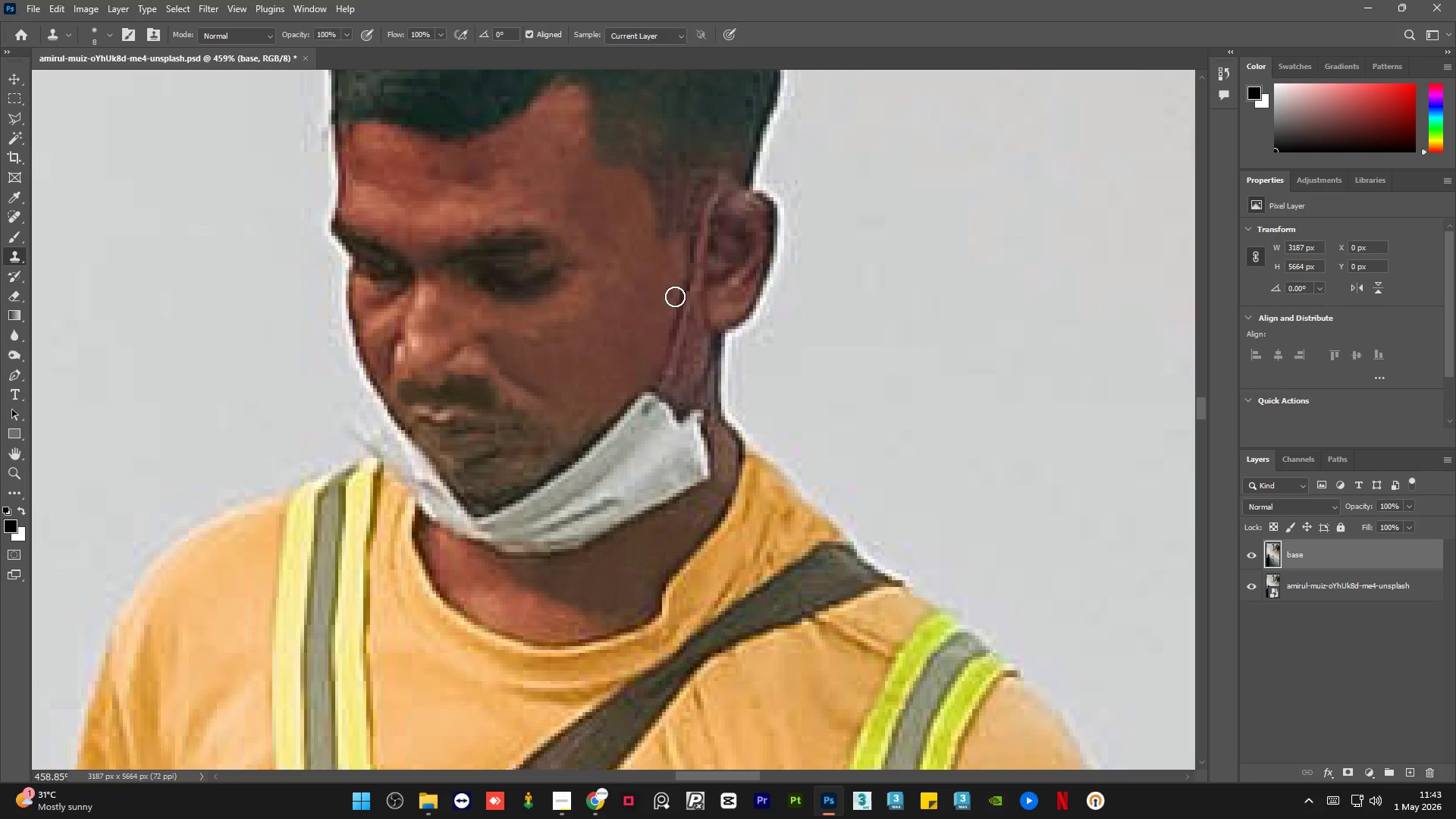 
key(Alt+AltLeft)
 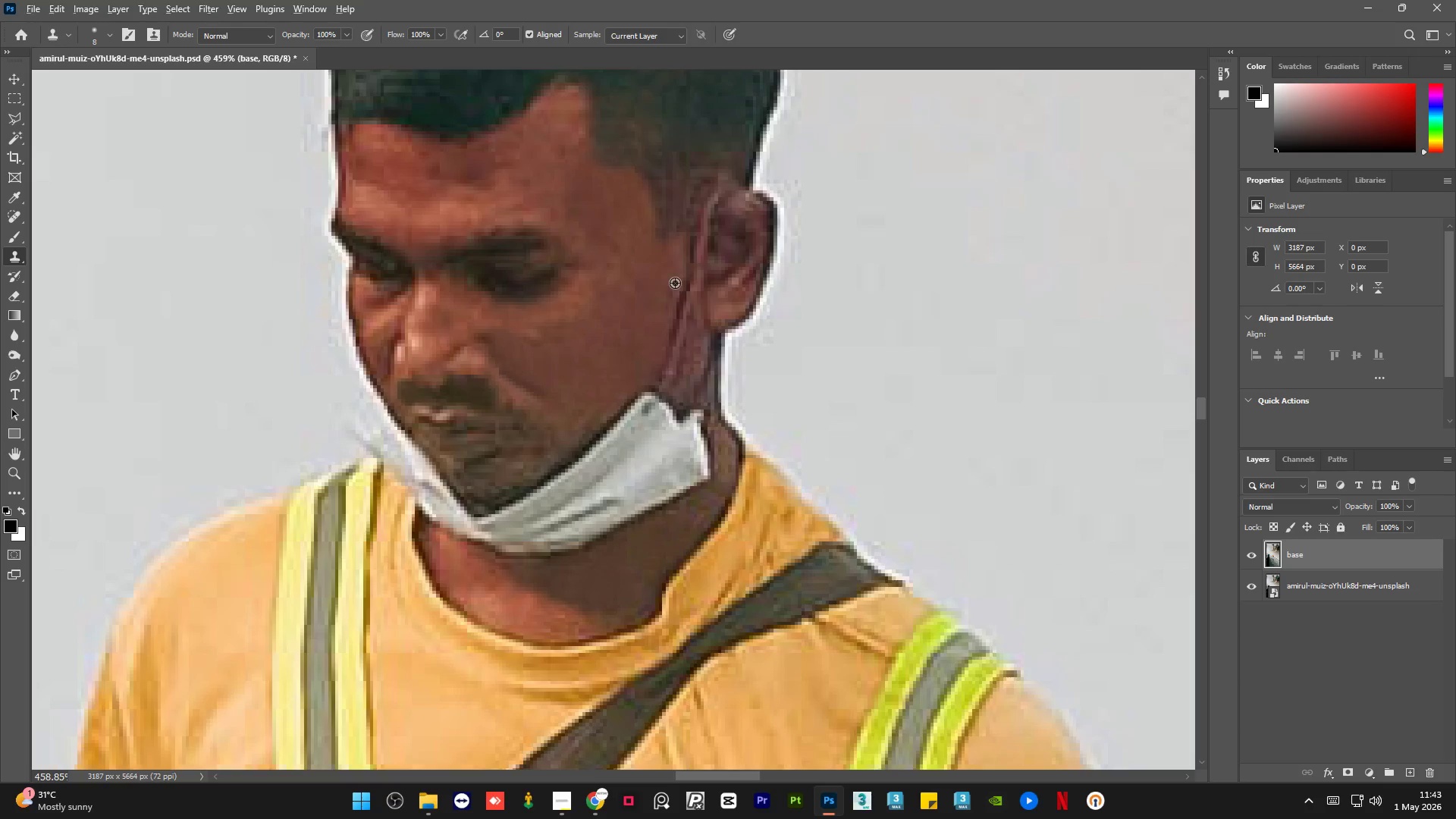 
triple_click([675, 282])
 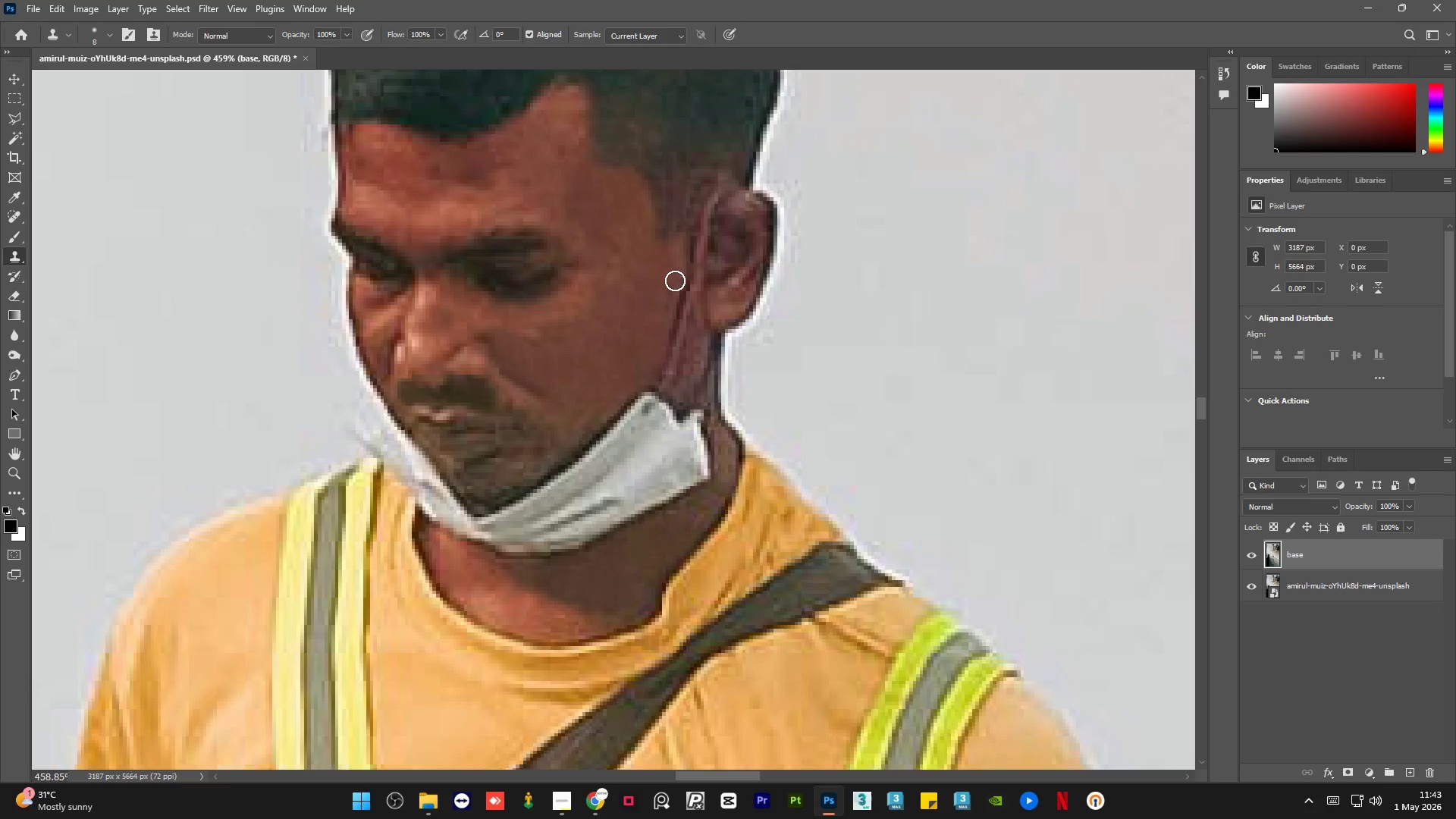 
left_click_drag(start_coordinate=[675, 281], to_coordinate=[671, 303])
 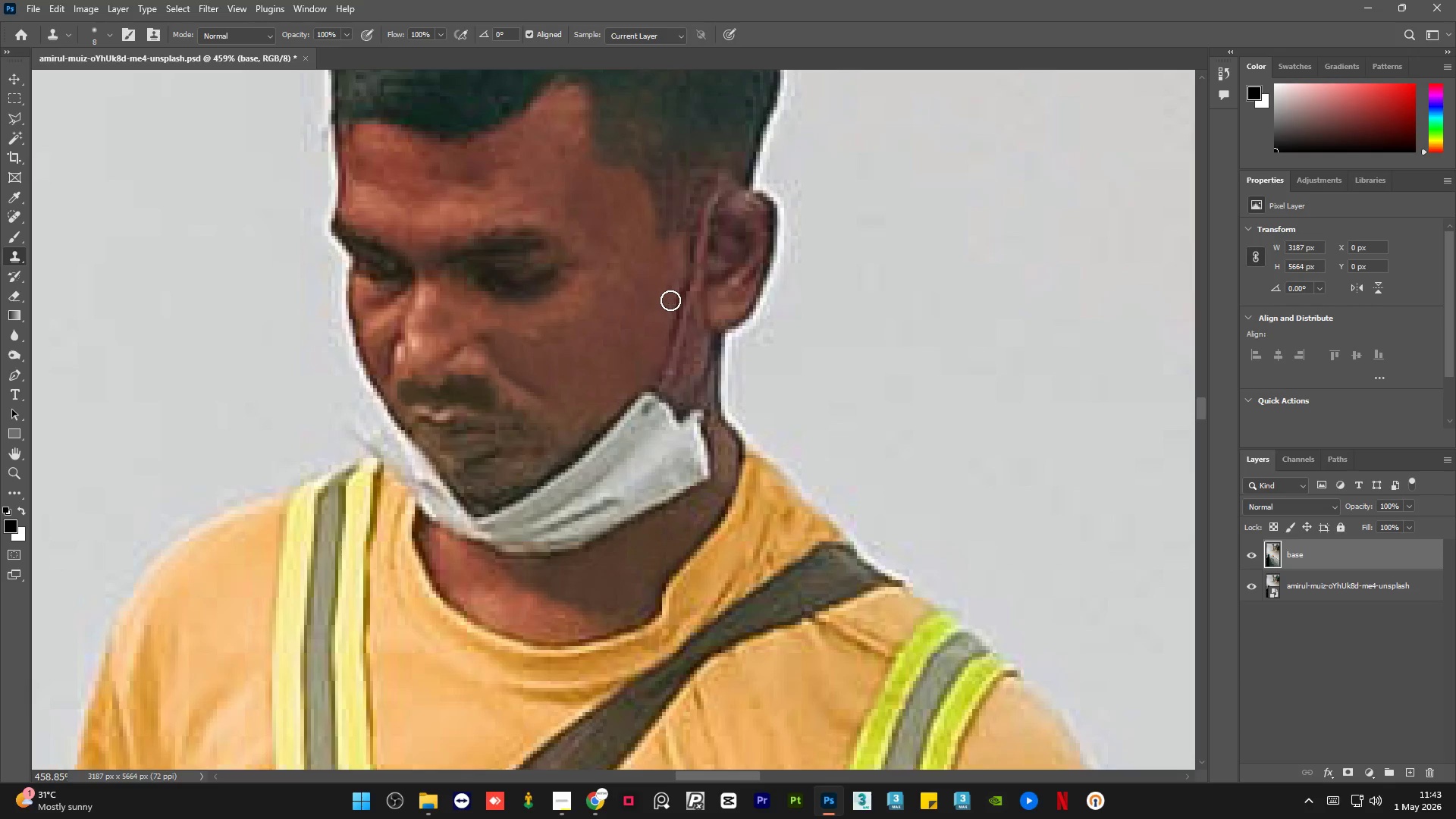 
key(Alt+AltLeft)
 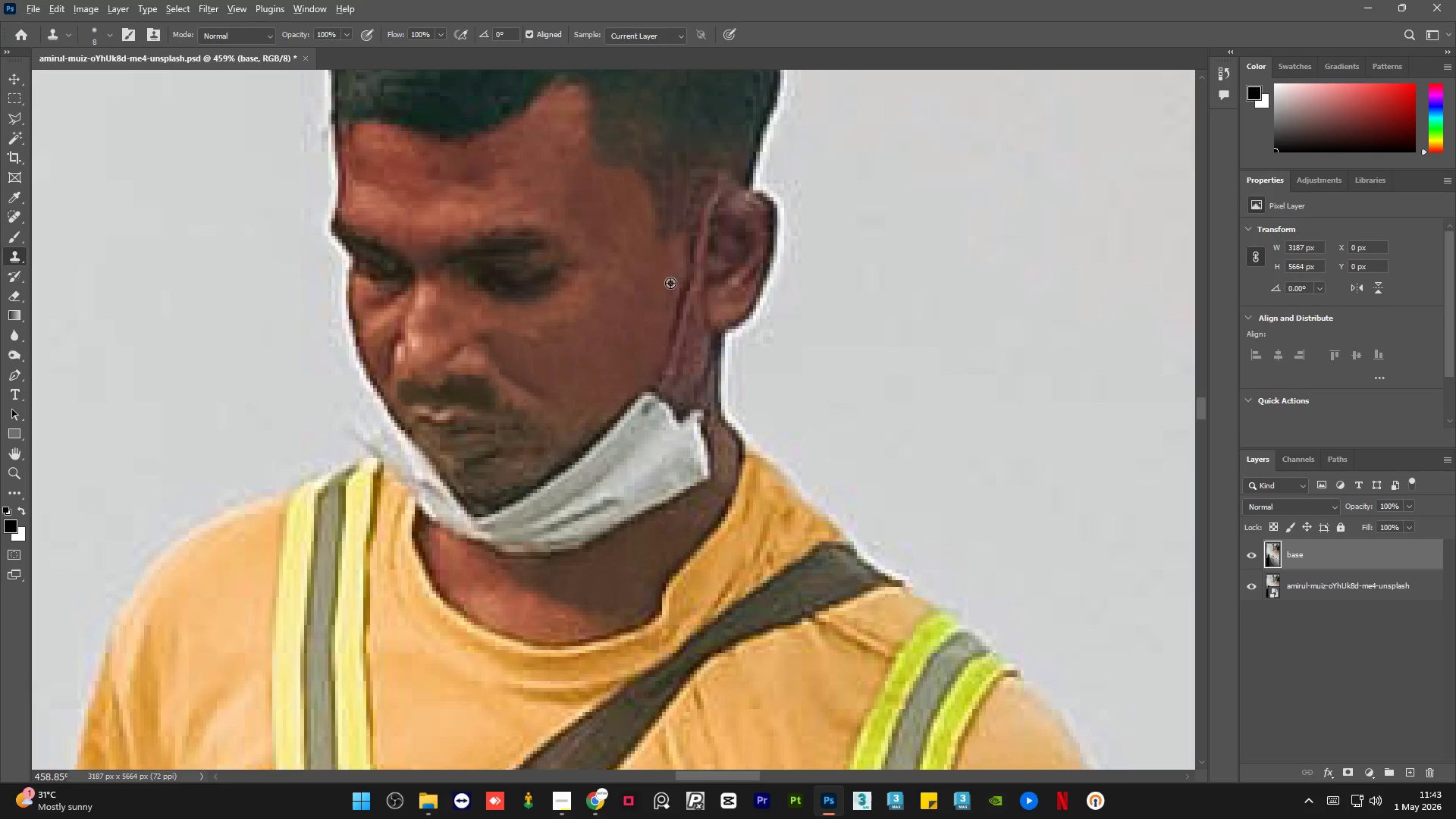 
left_click([670, 283])
 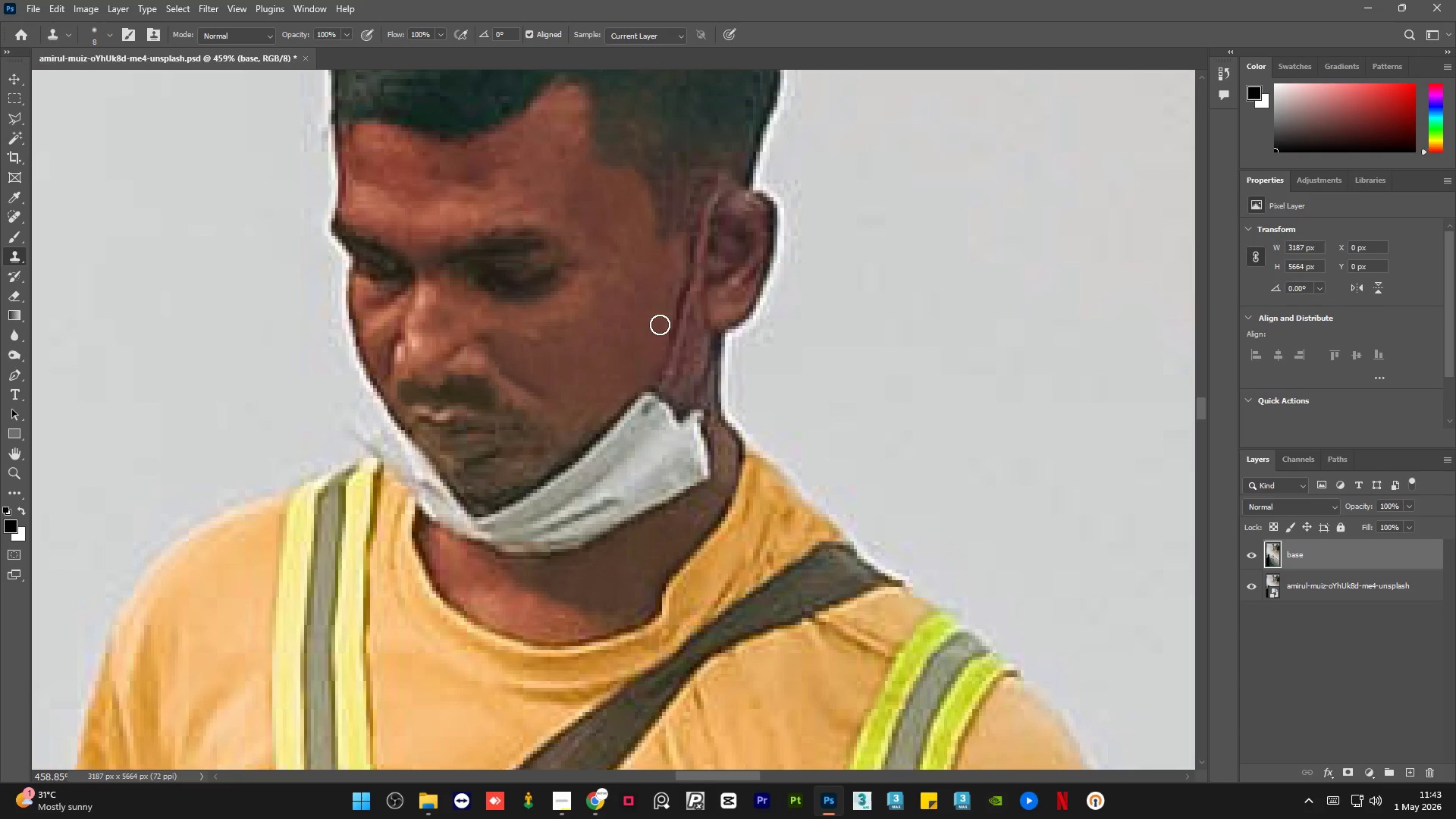 
hold_key(key=AltLeft, duration=0.33)
 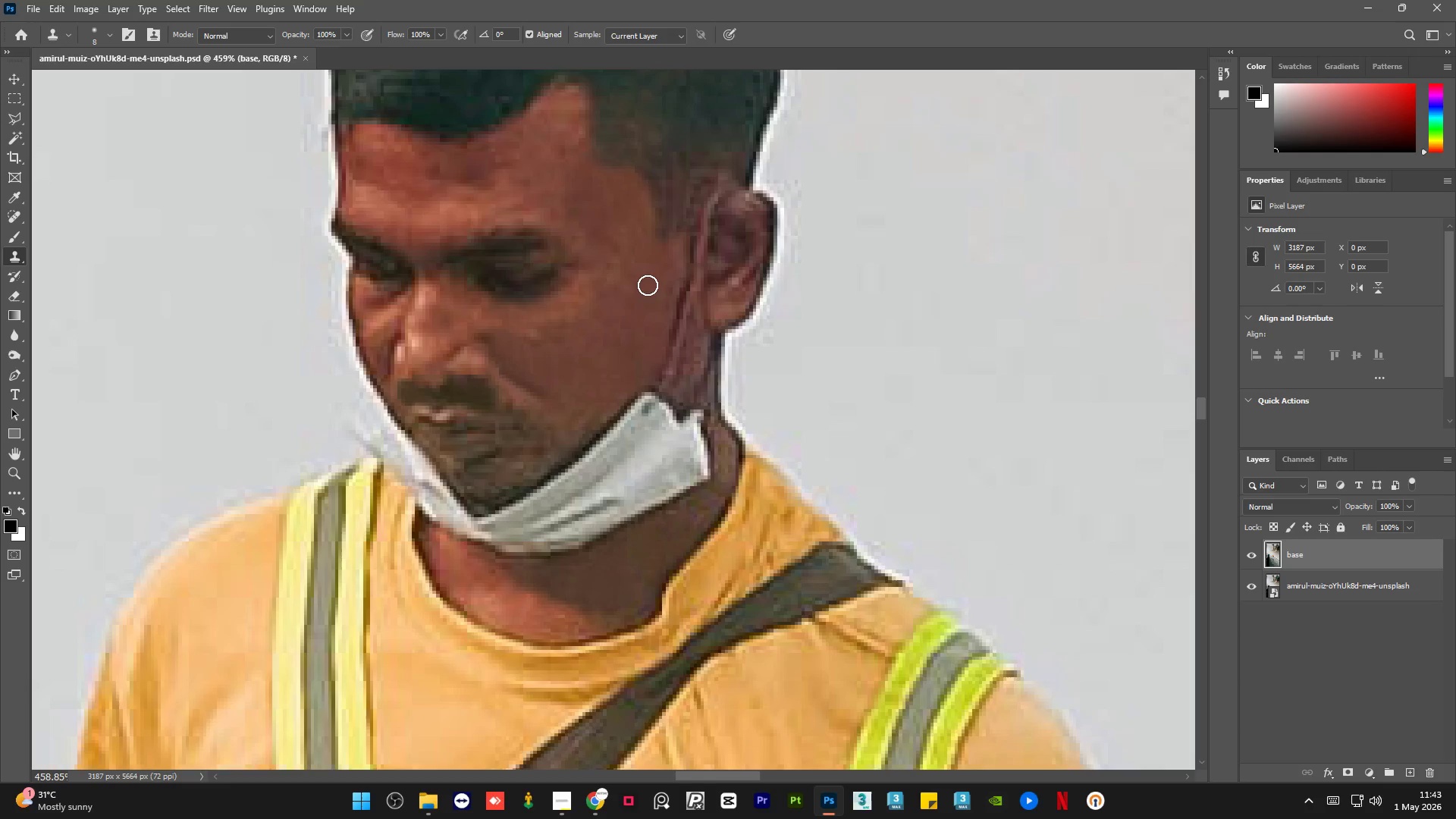 
left_click_drag(start_coordinate=[647, 286], to_coordinate=[623, 293])
 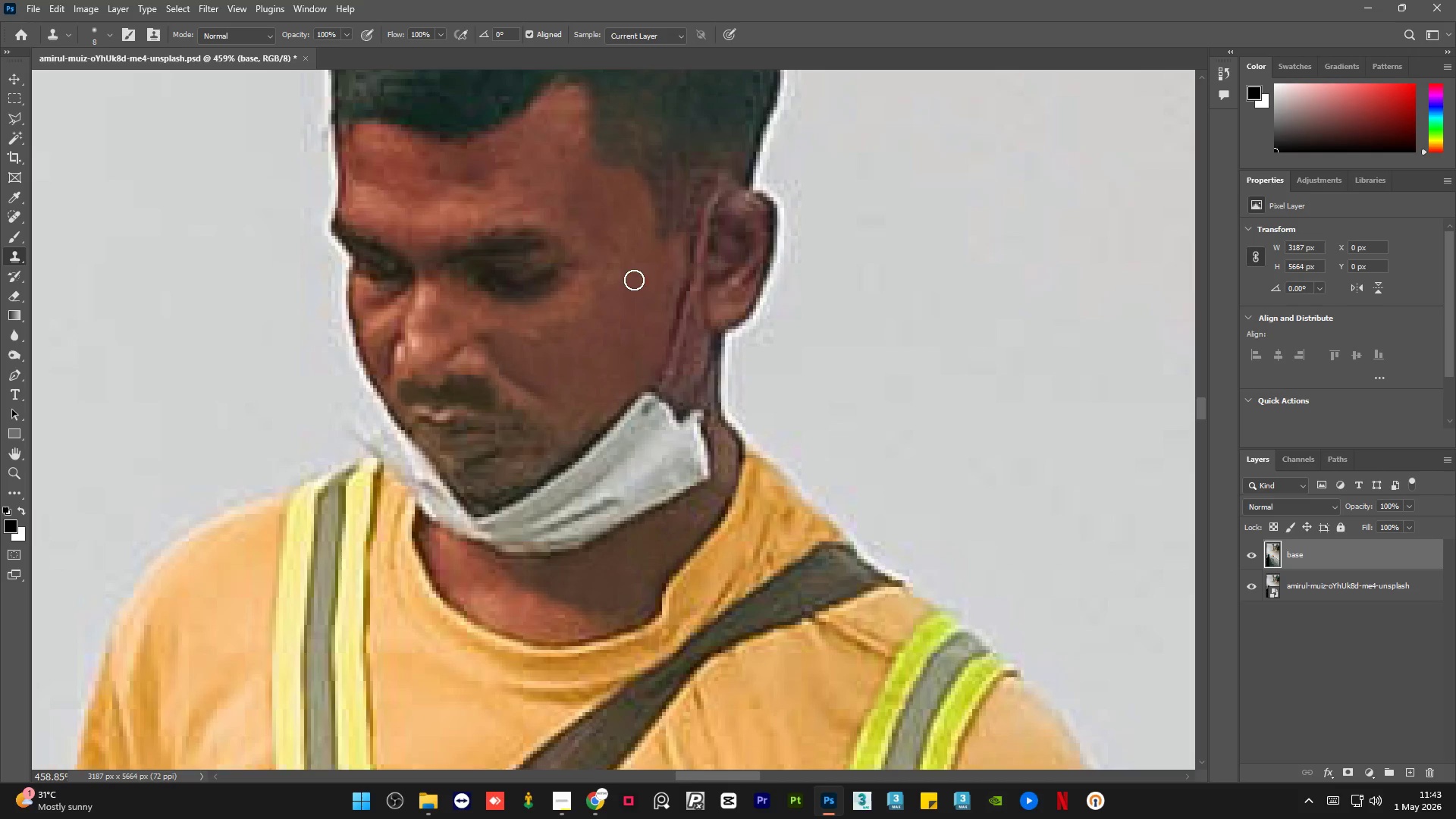 
key(Alt+AltLeft)
 